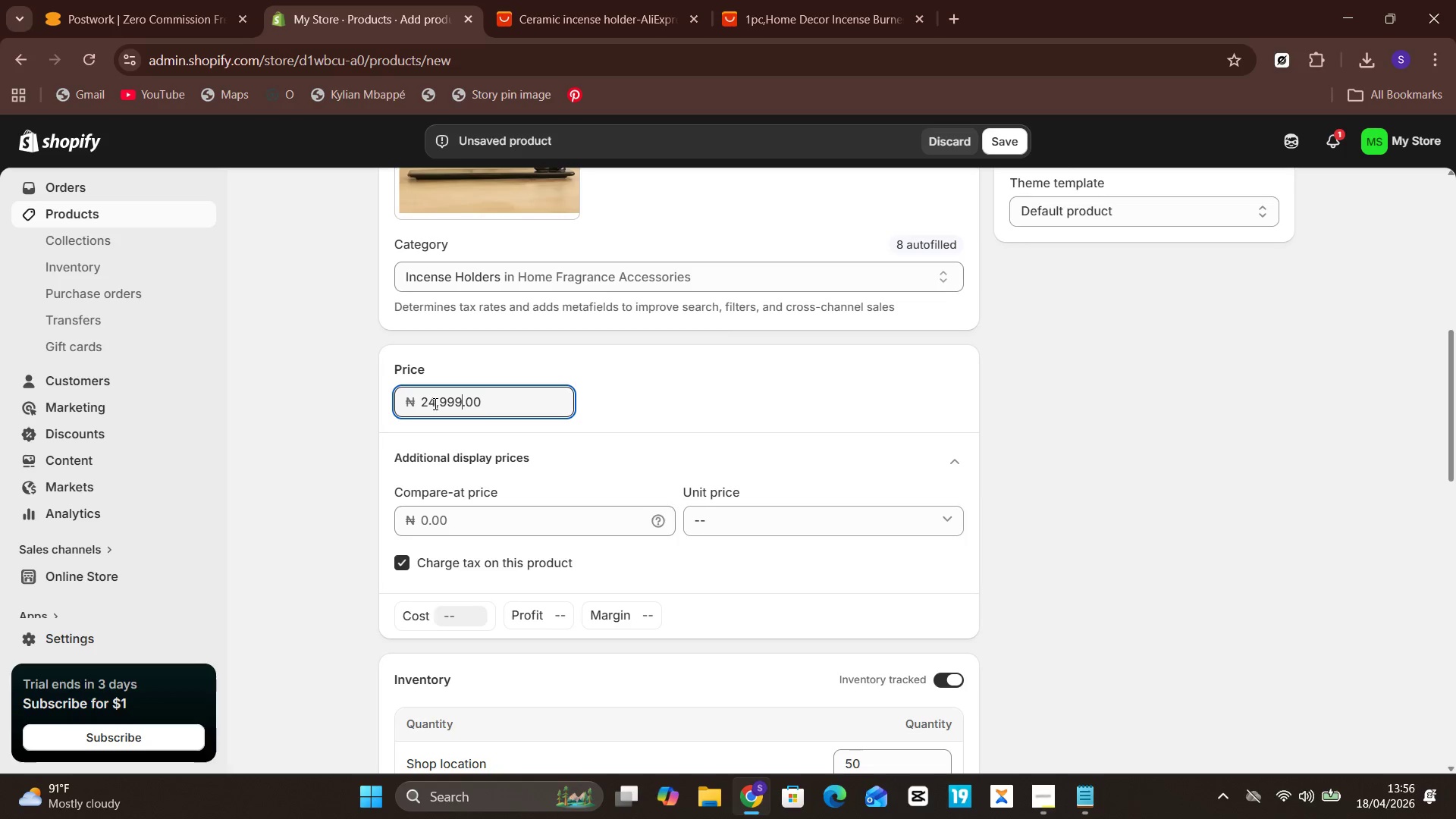 
key(Unknown)
 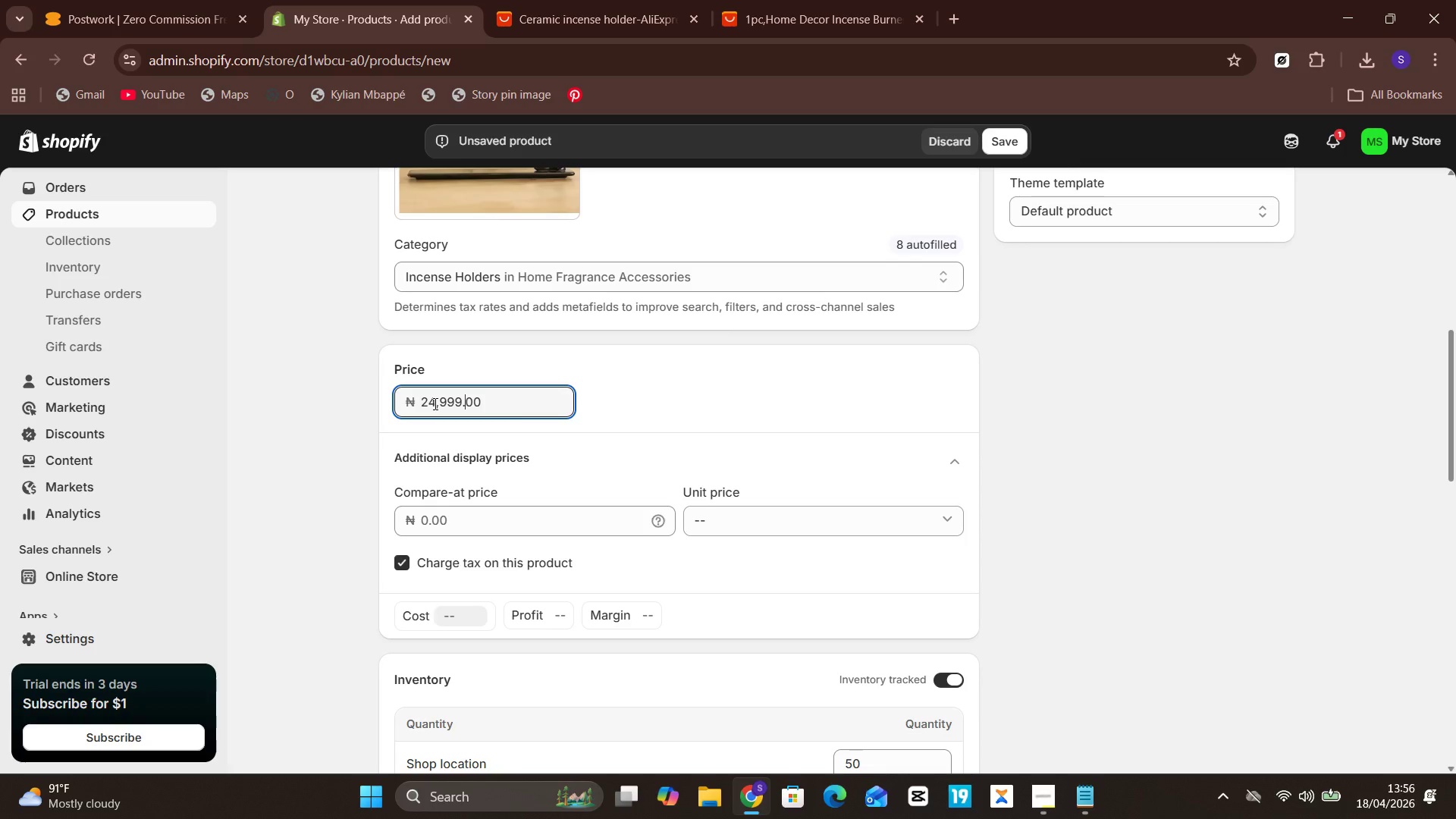 
key(ArrowRight)
 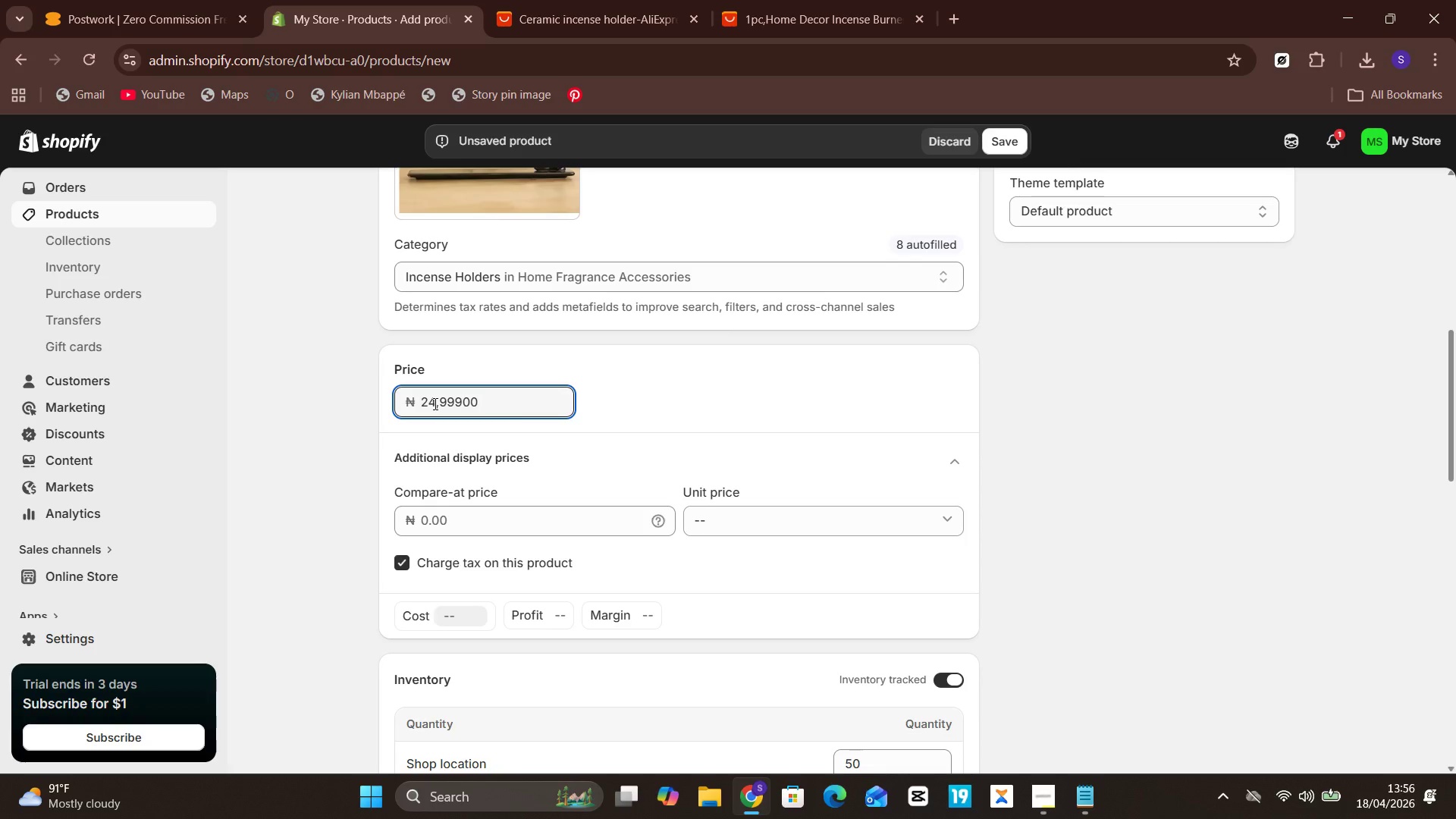 
key(Backspace)
 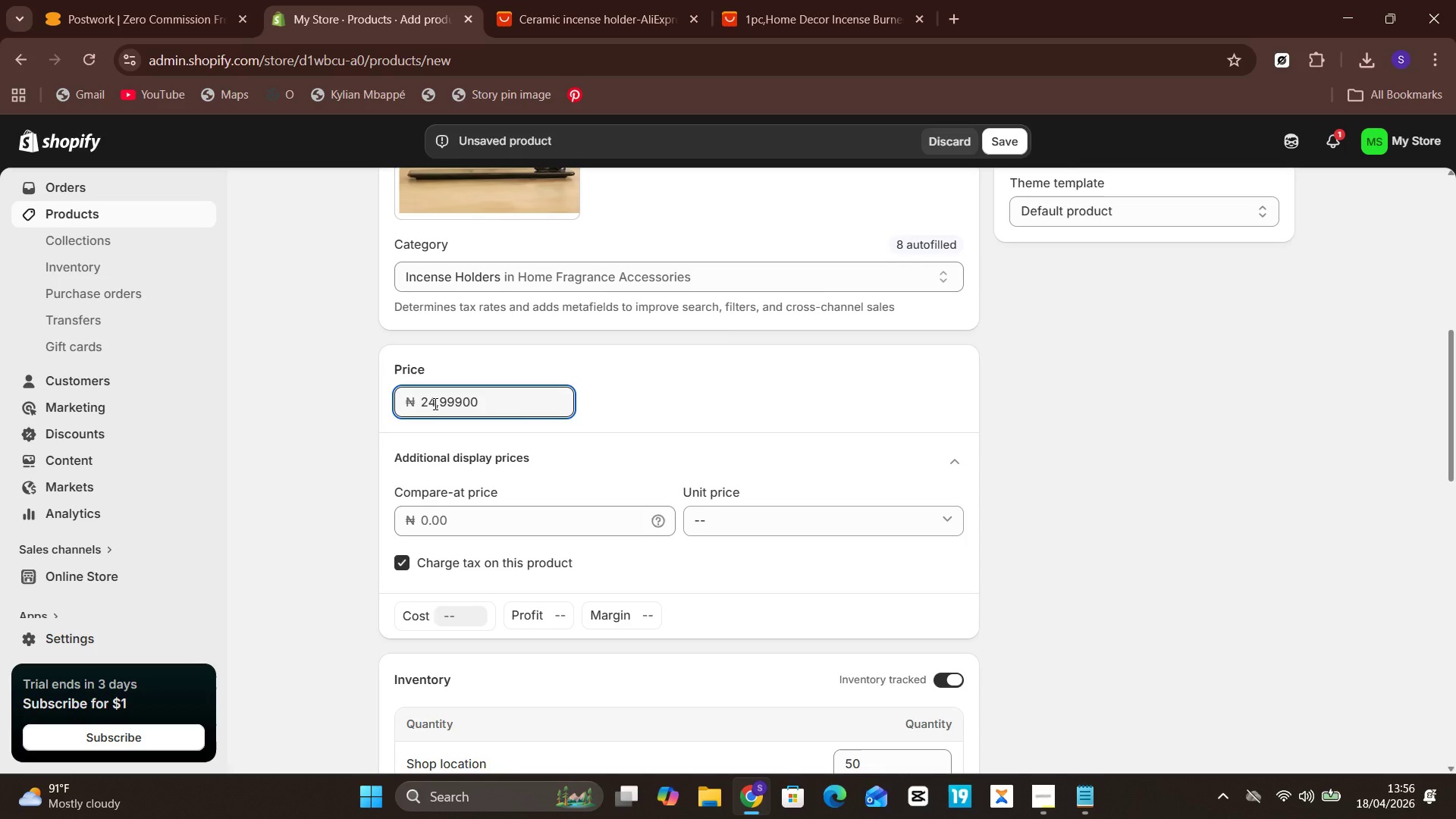 
key(Period)
 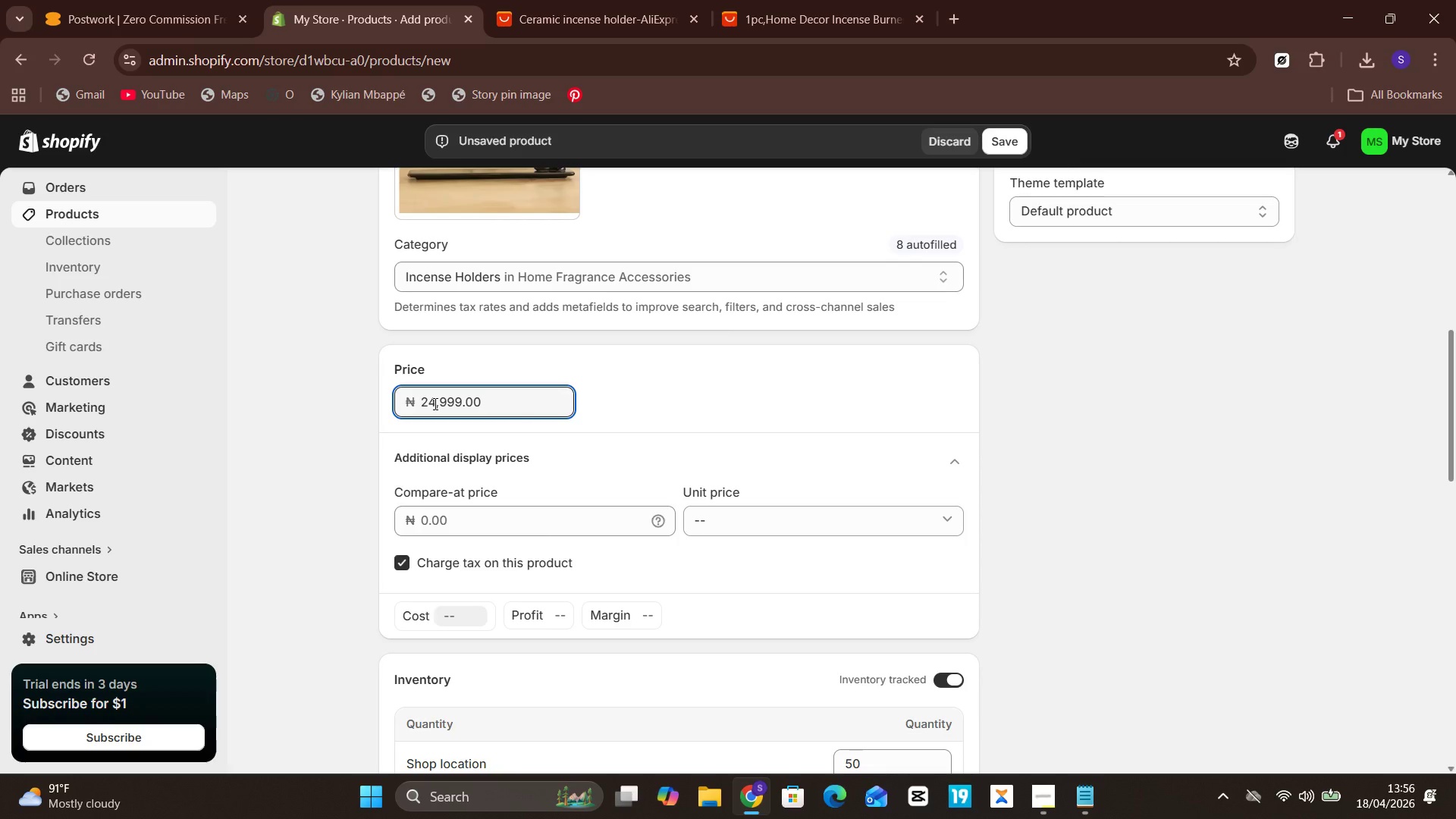 
key(Unknown)
 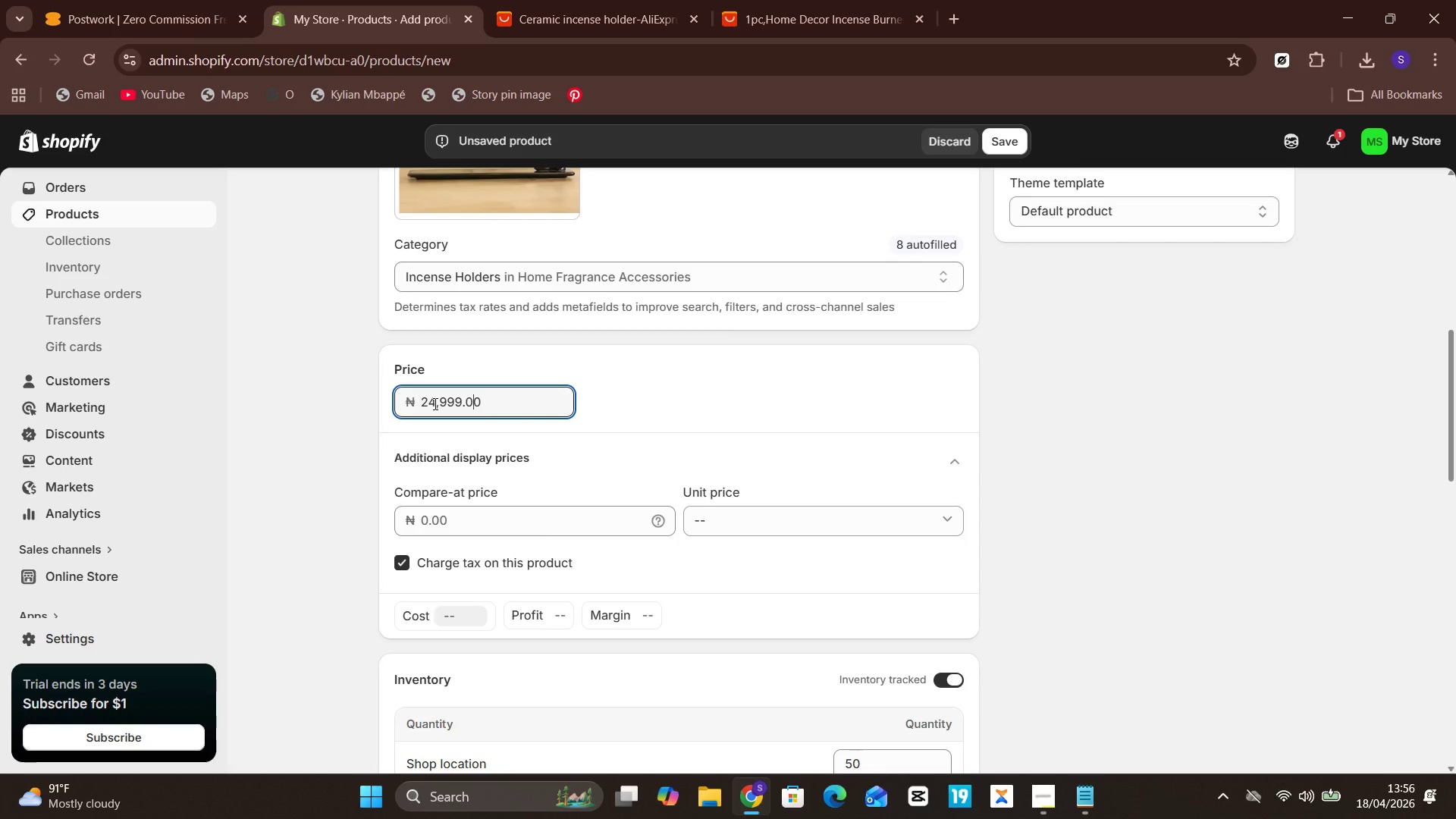 
key(ArrowRight)
 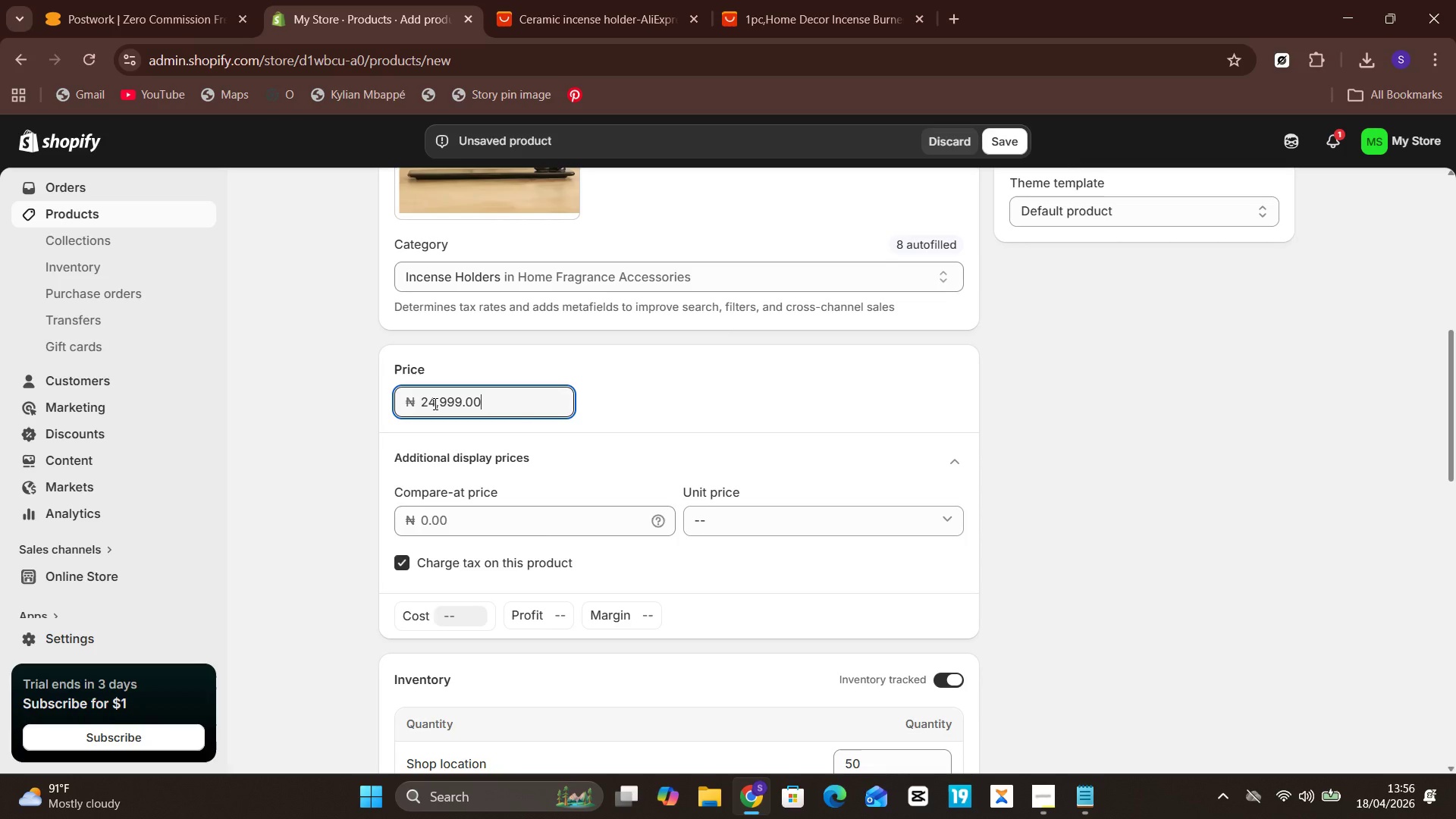 
key(Unknown)
 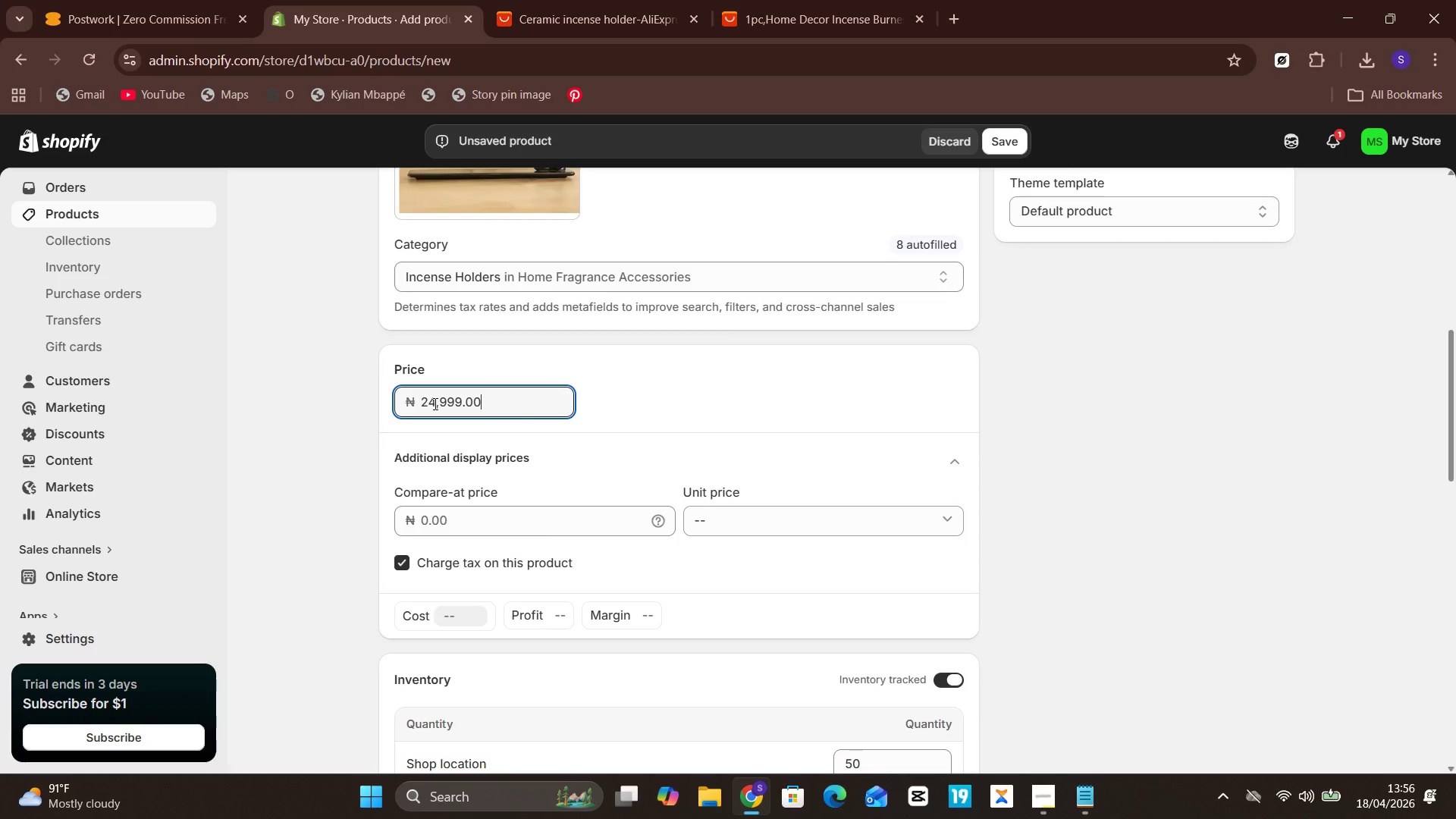 
key(ArrowRight)
 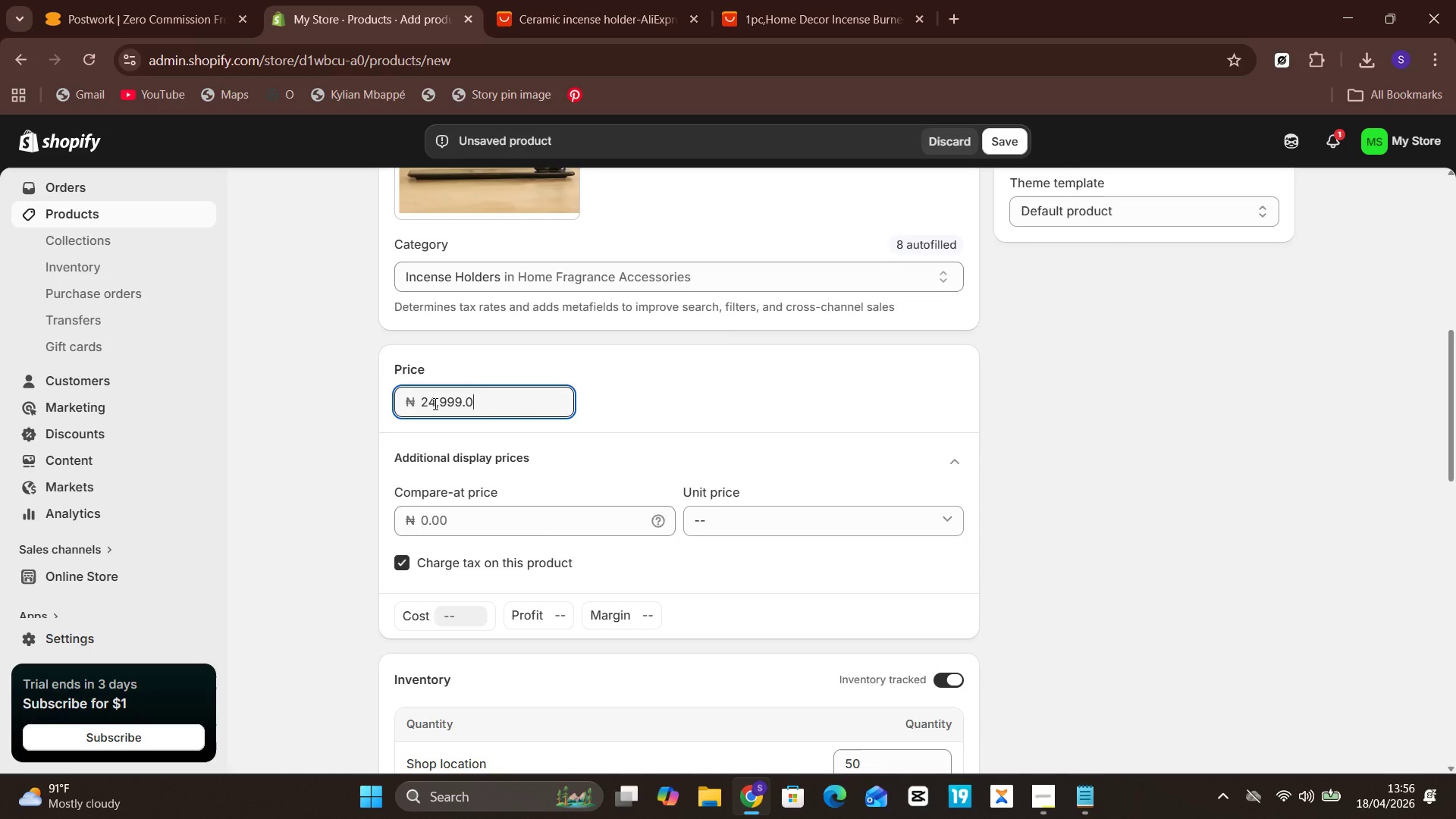 
key(Backspace)
key(Backspace)
type(99)
 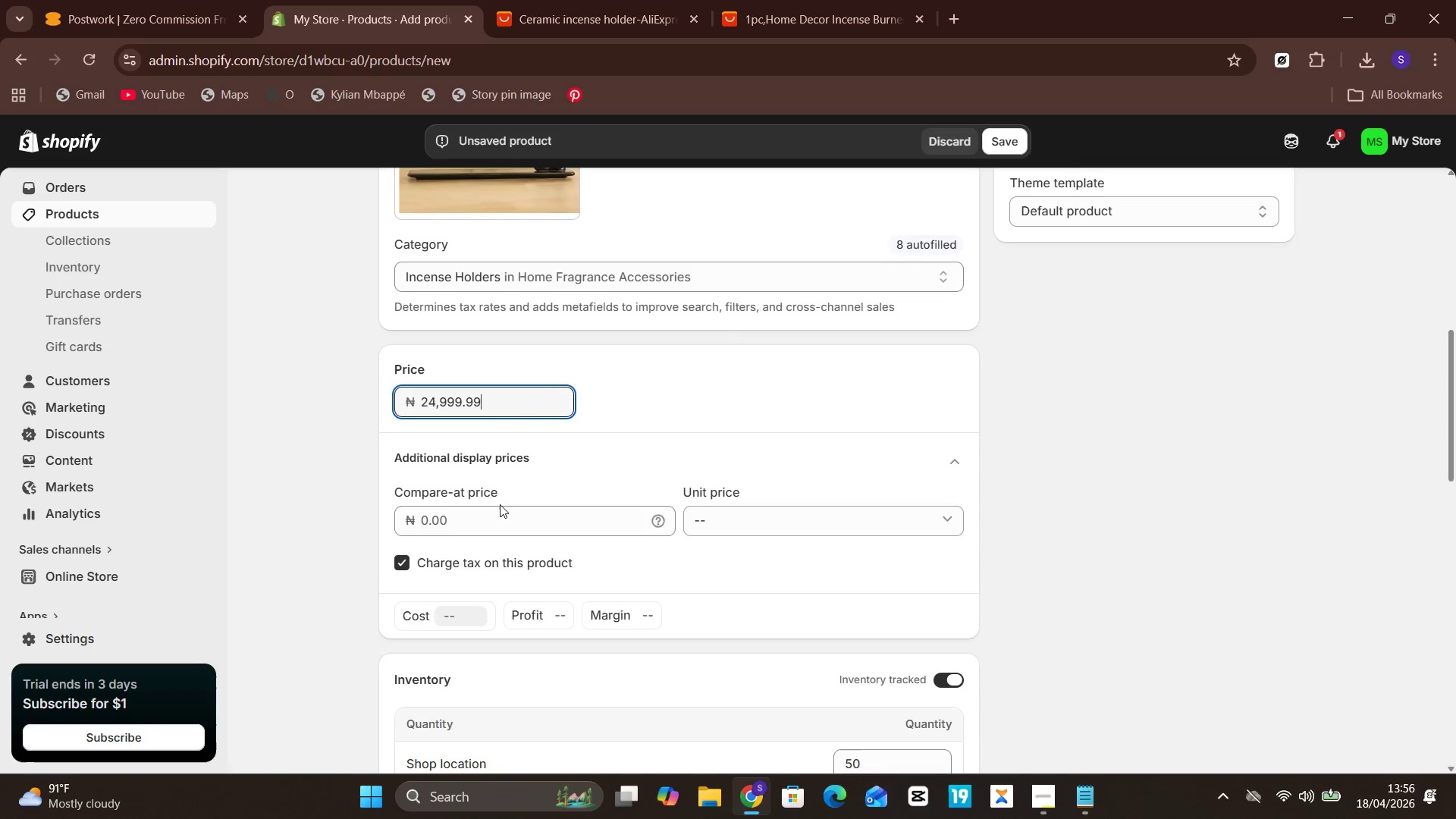 
left_click([508, 526])
 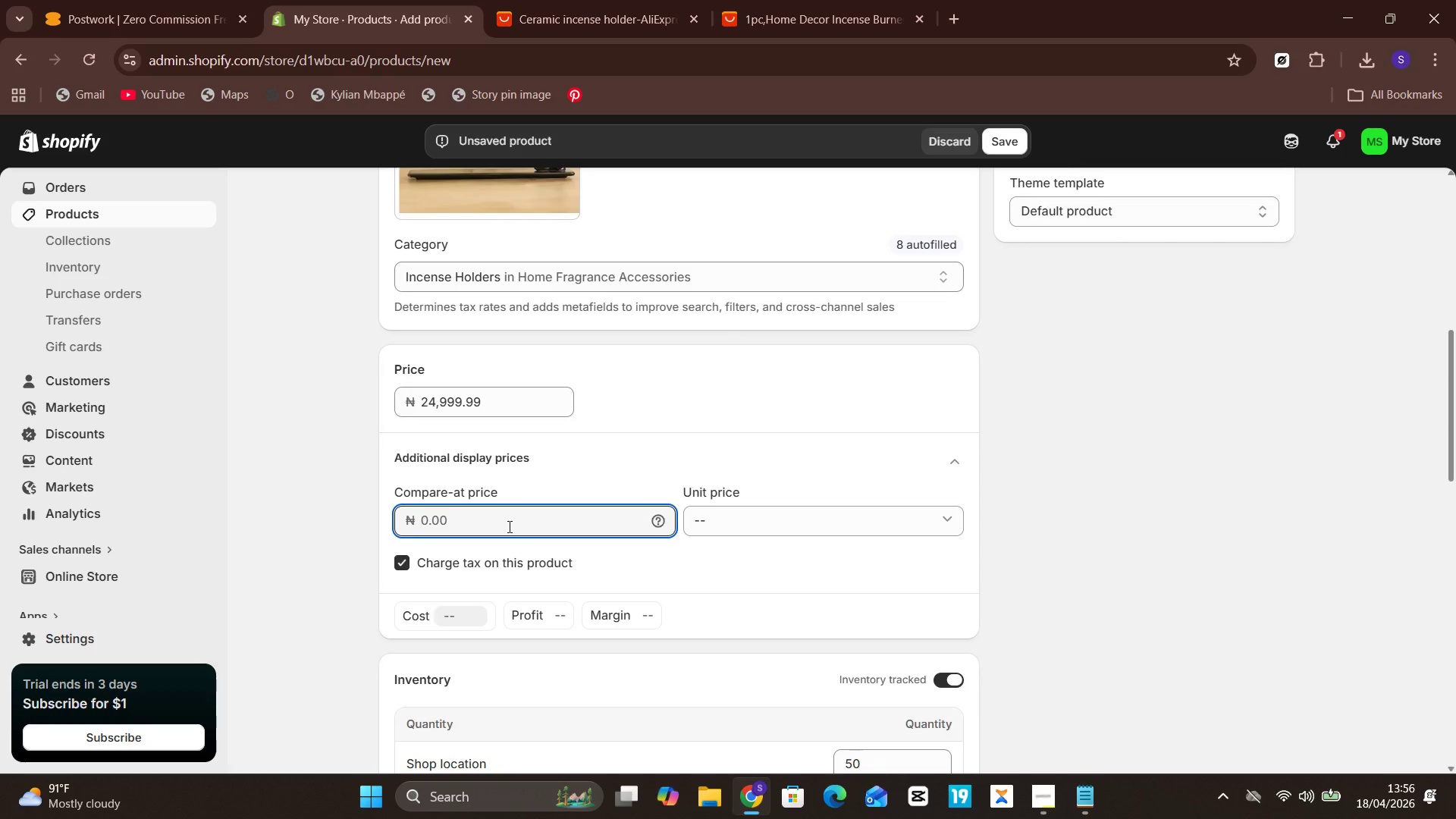 
type(39999.99)
 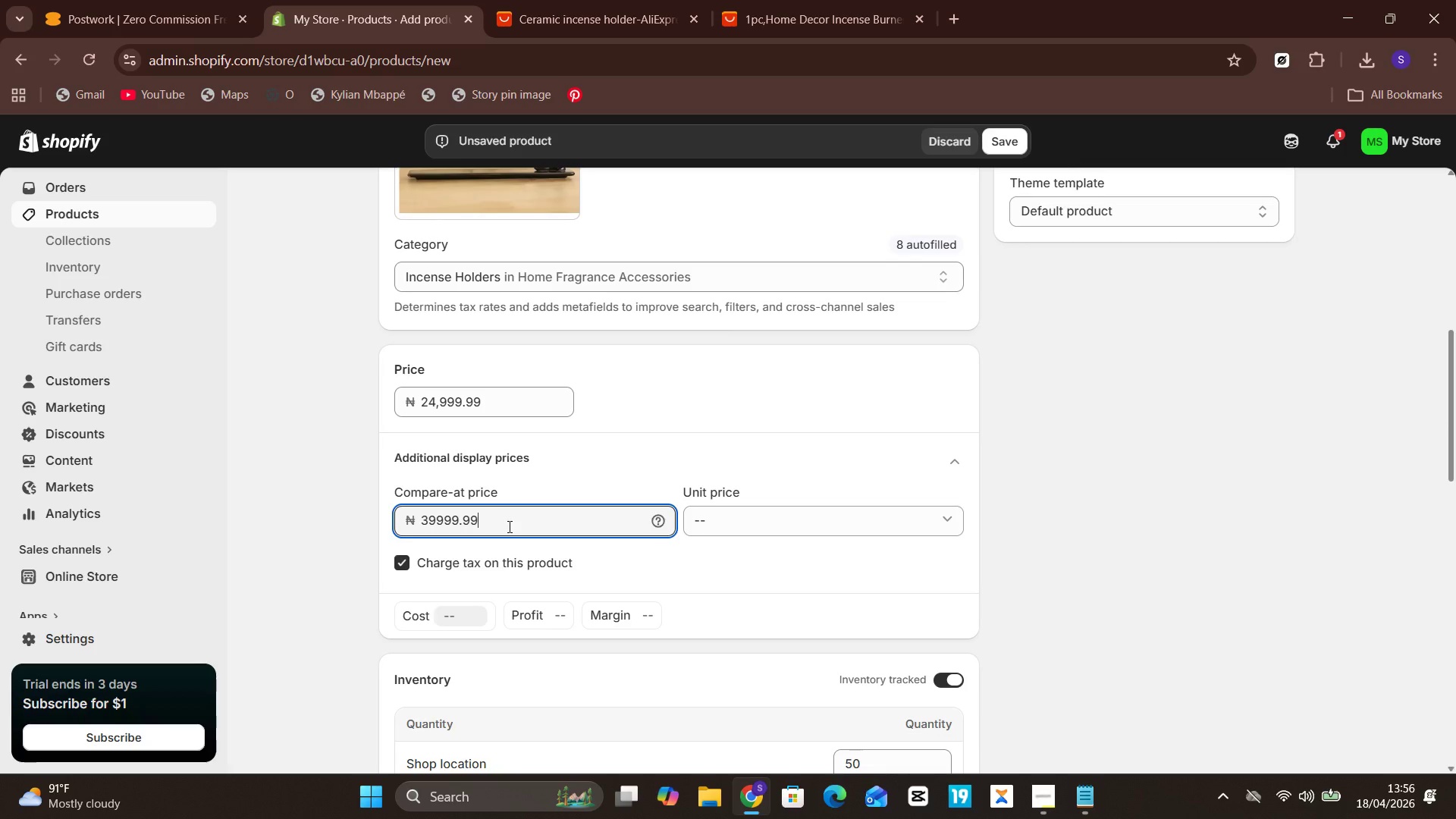 
key(Unknown)
 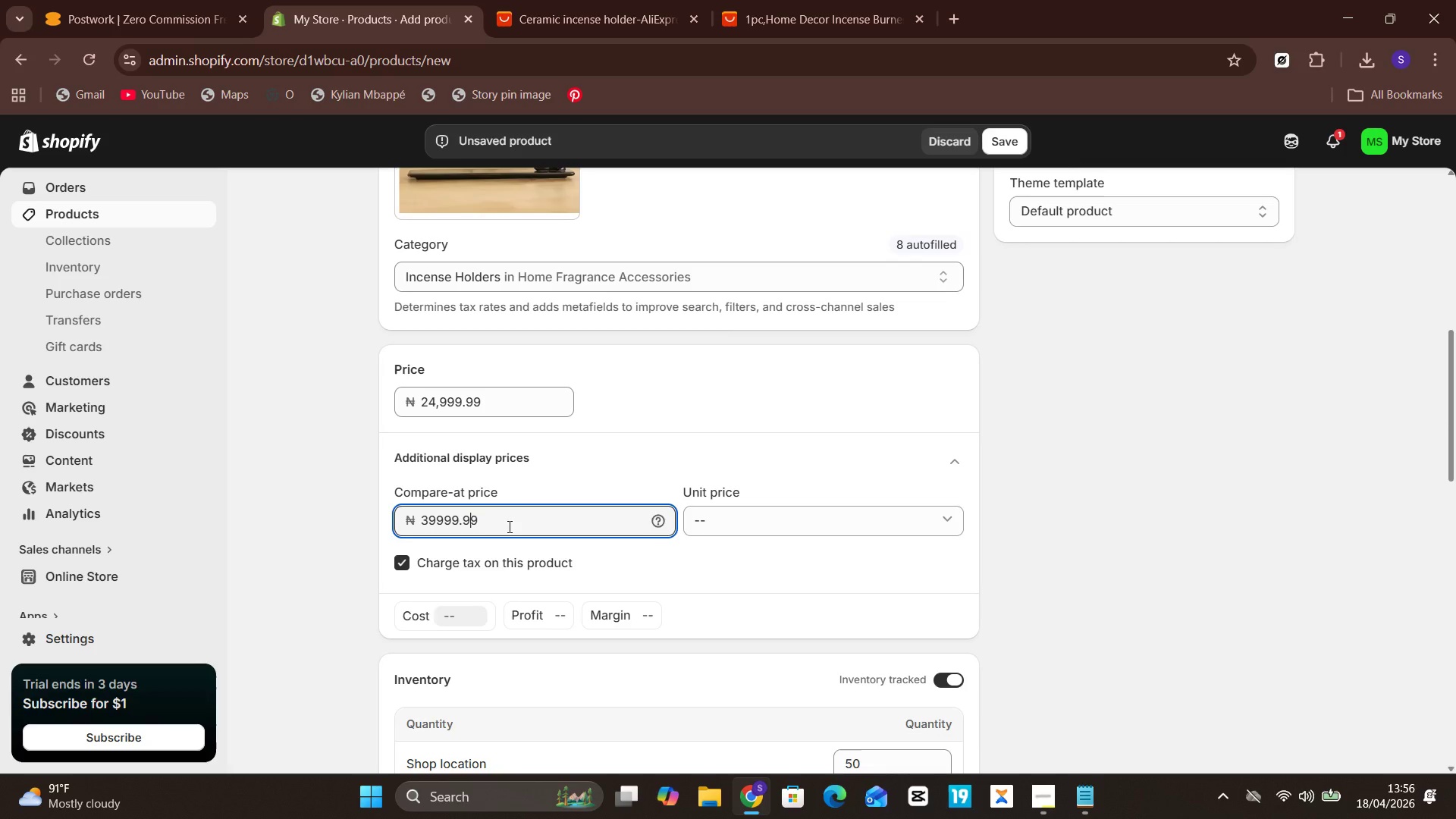 
key(ArrowLeft)
 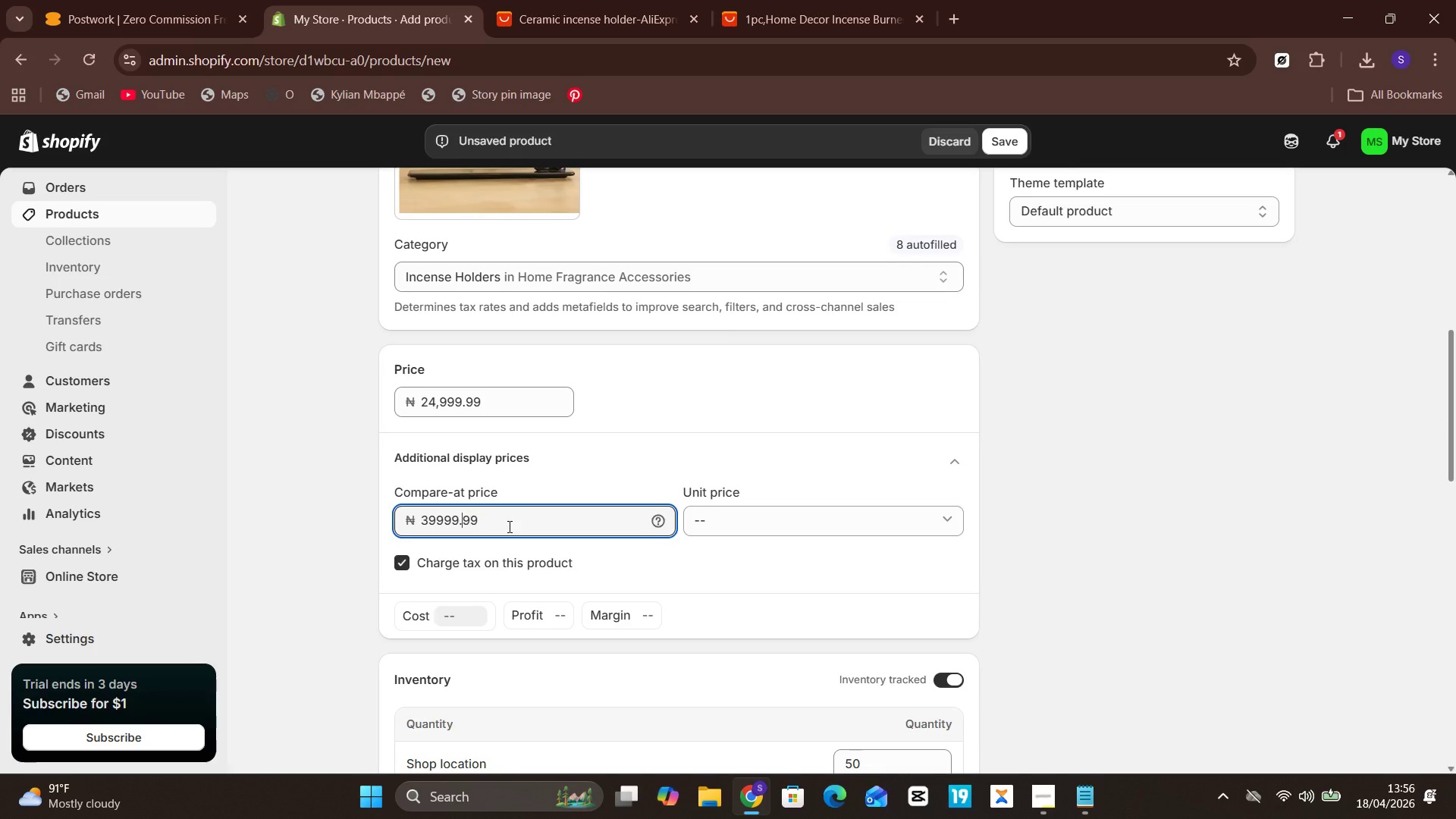 
key(Unknown)
 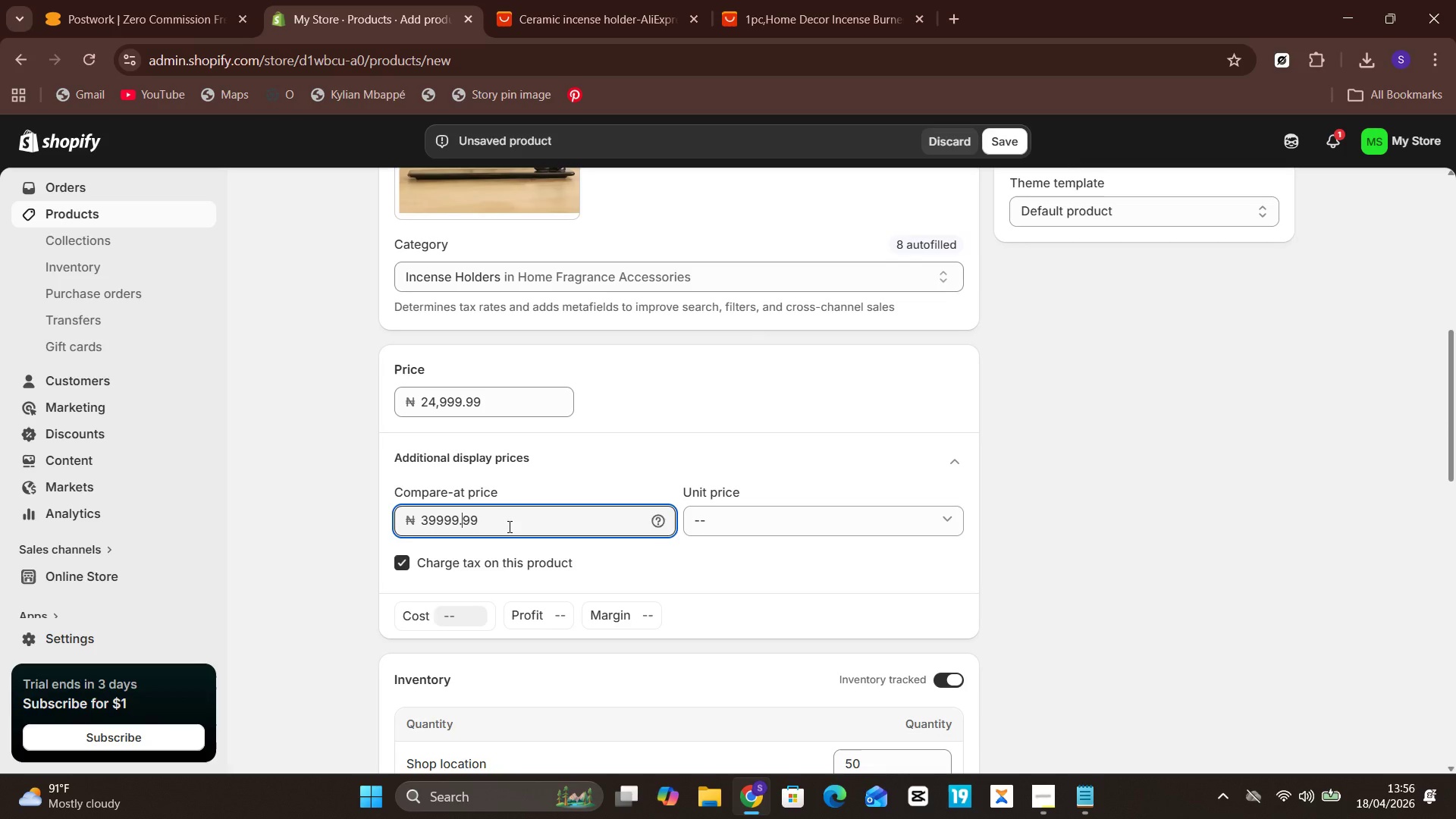 
key(ArrowLeft)
 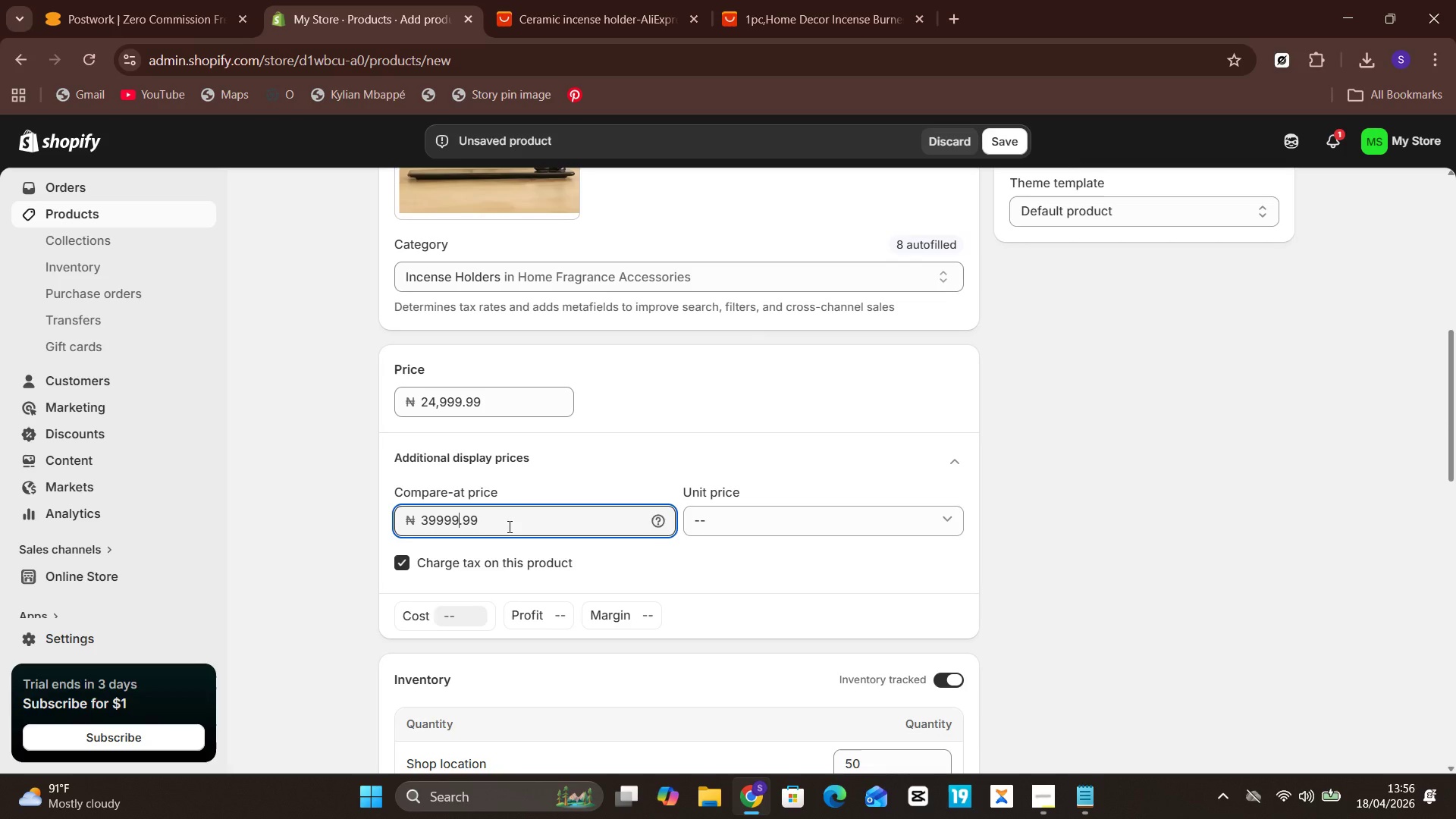 
key(ArrowLeft)
 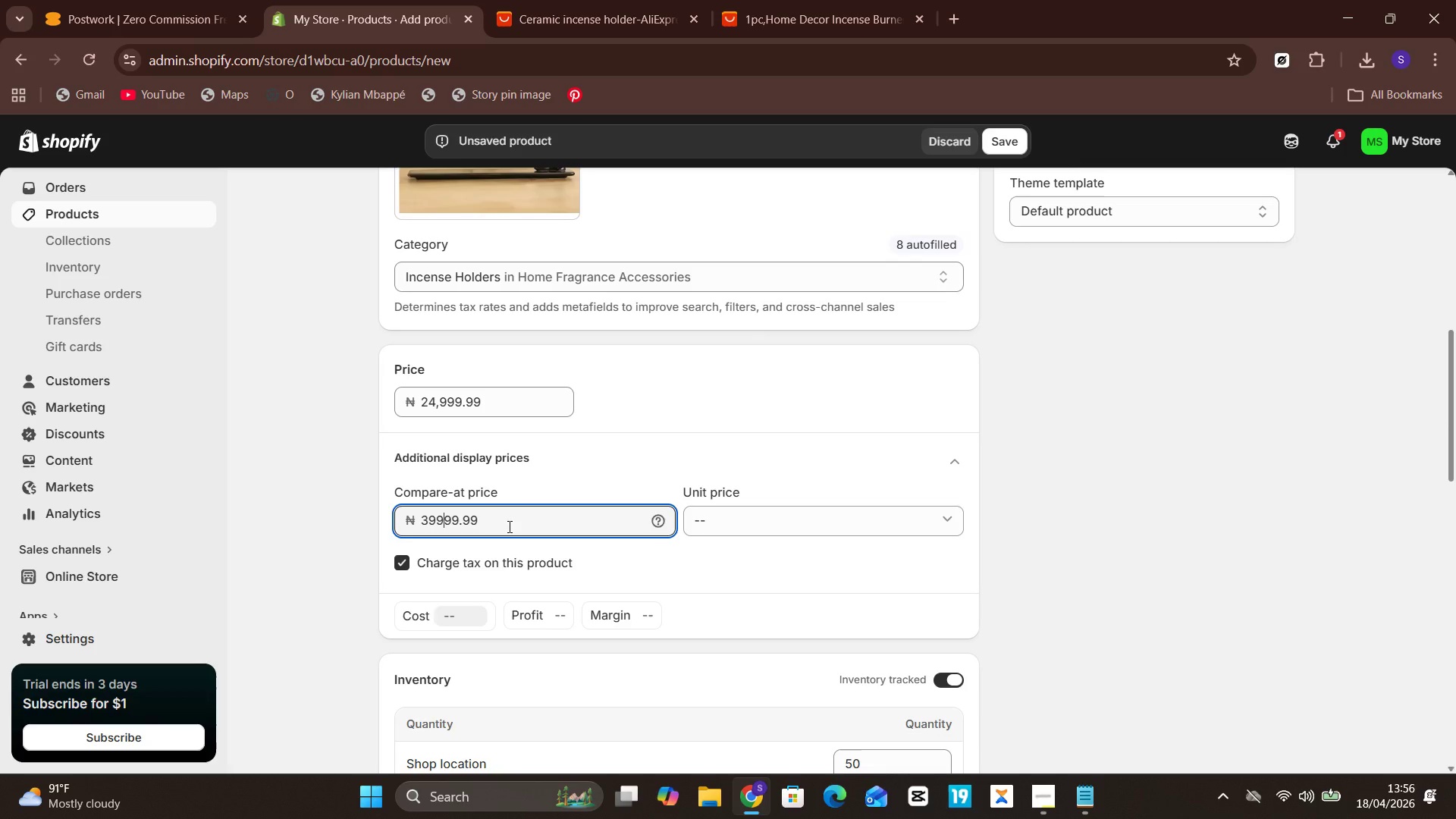 
key(Unknown)
 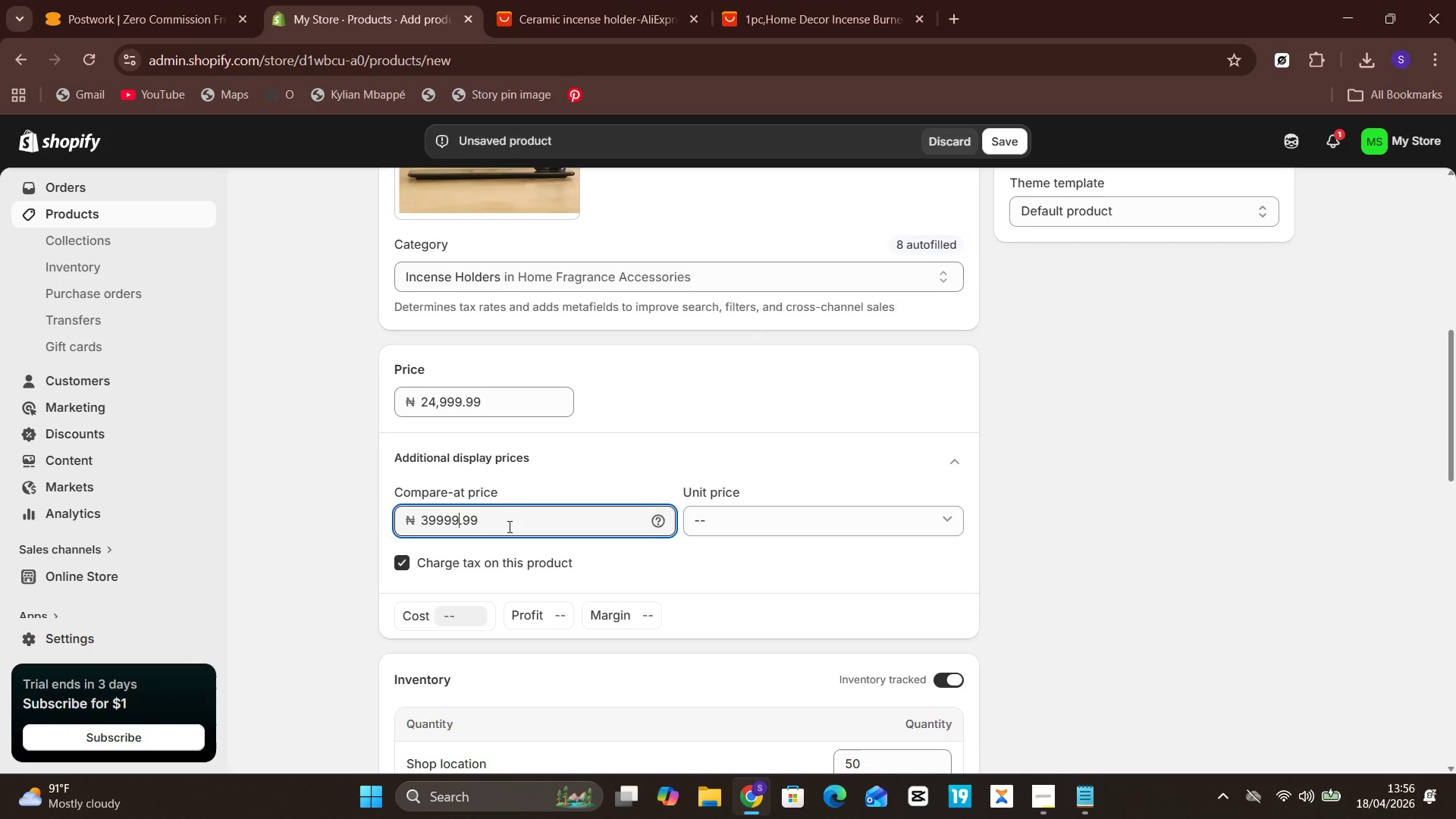 
key(Unknown)
 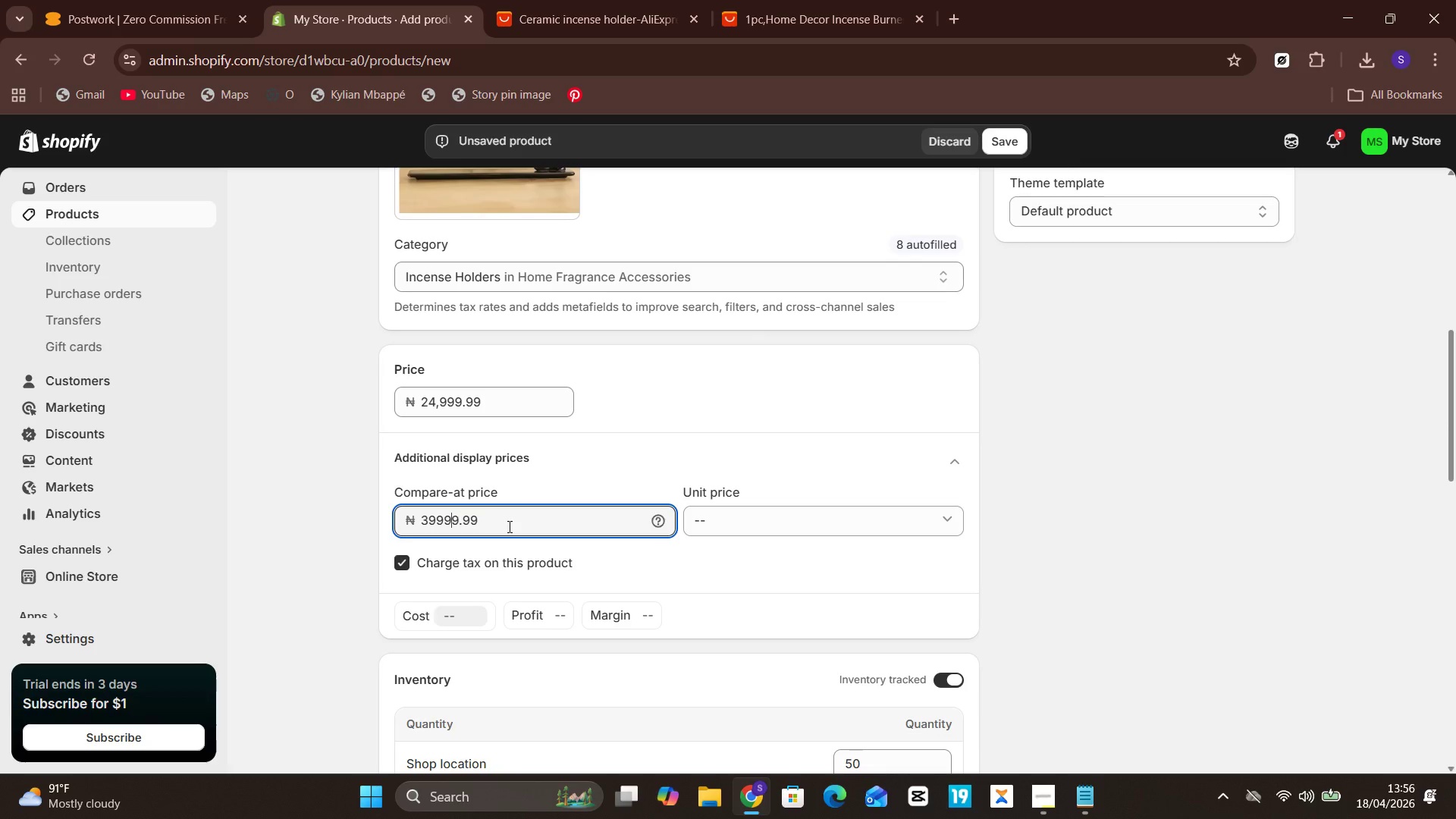 
key(ArrowLeft)
 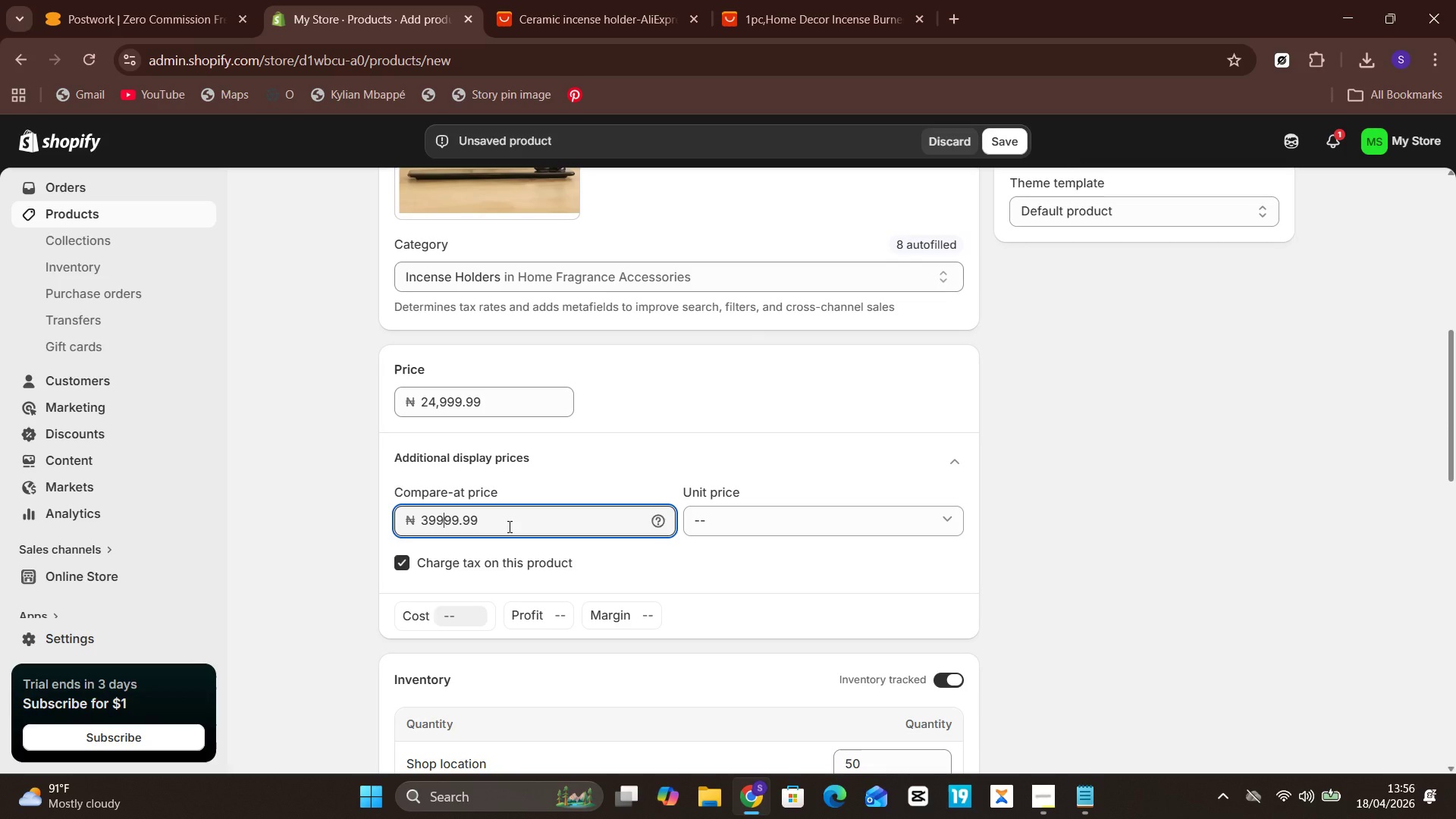 
key(Unknown)
 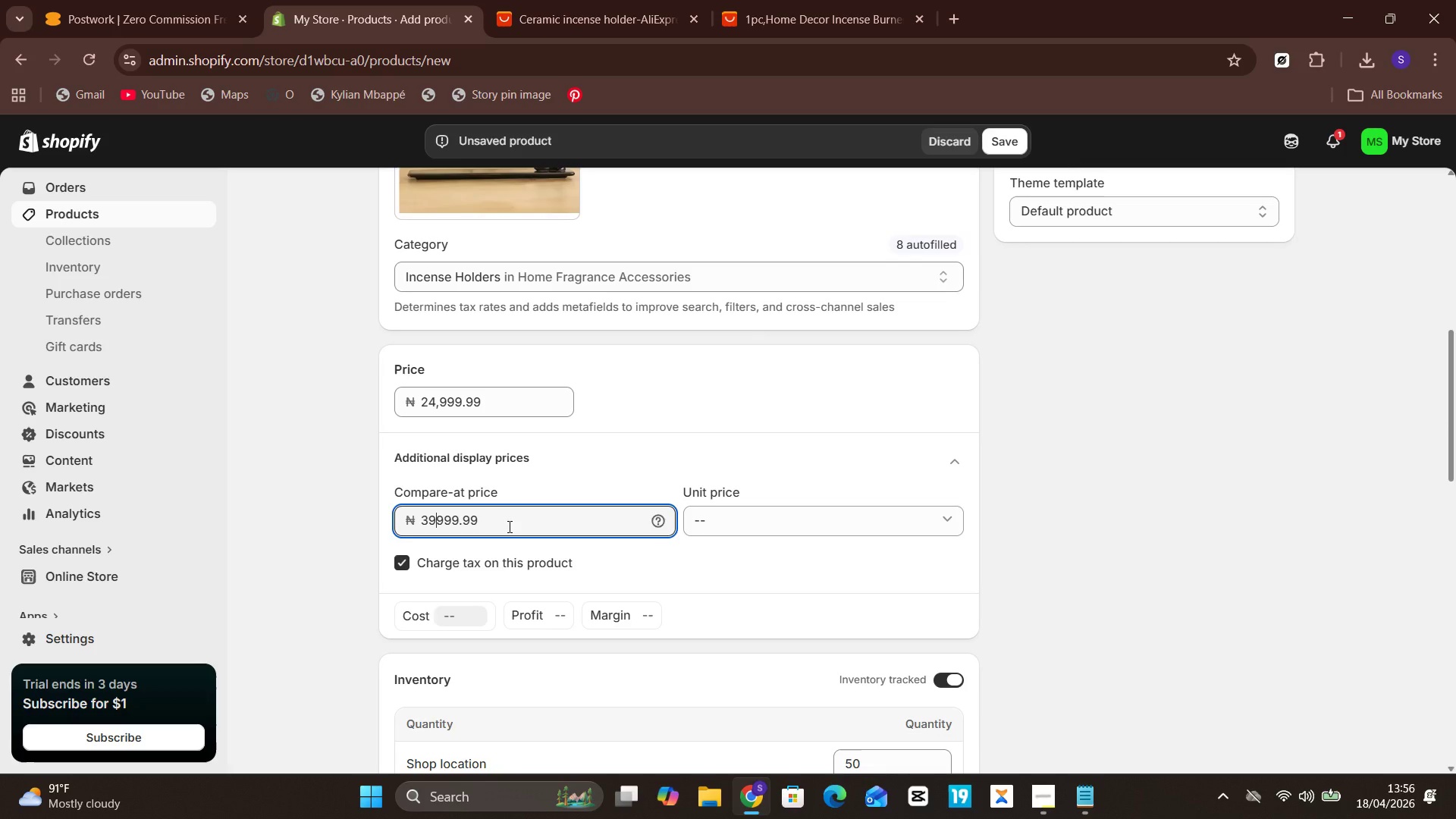 
key(ArrowLeft)
 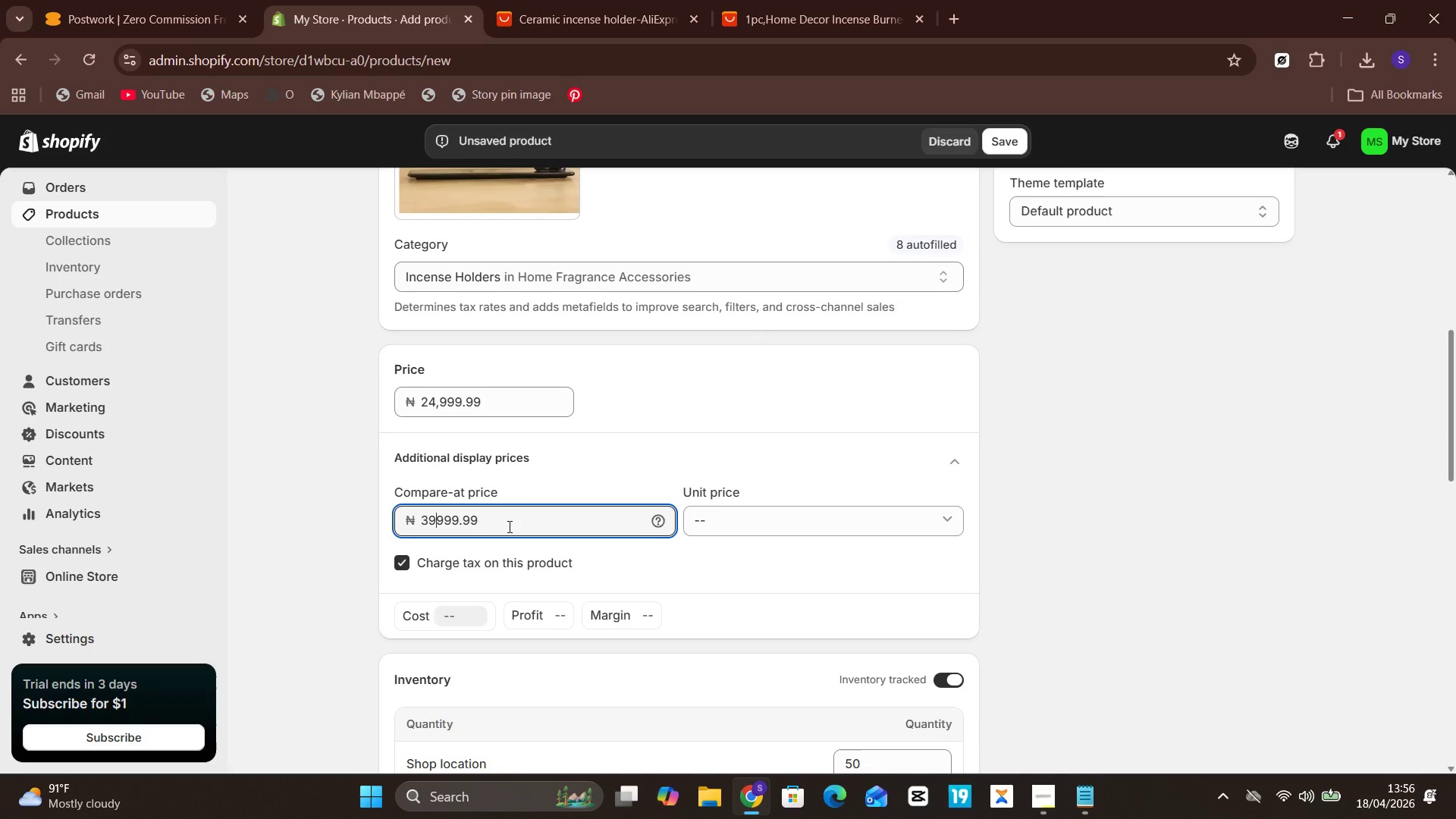 
key(Unknown)
 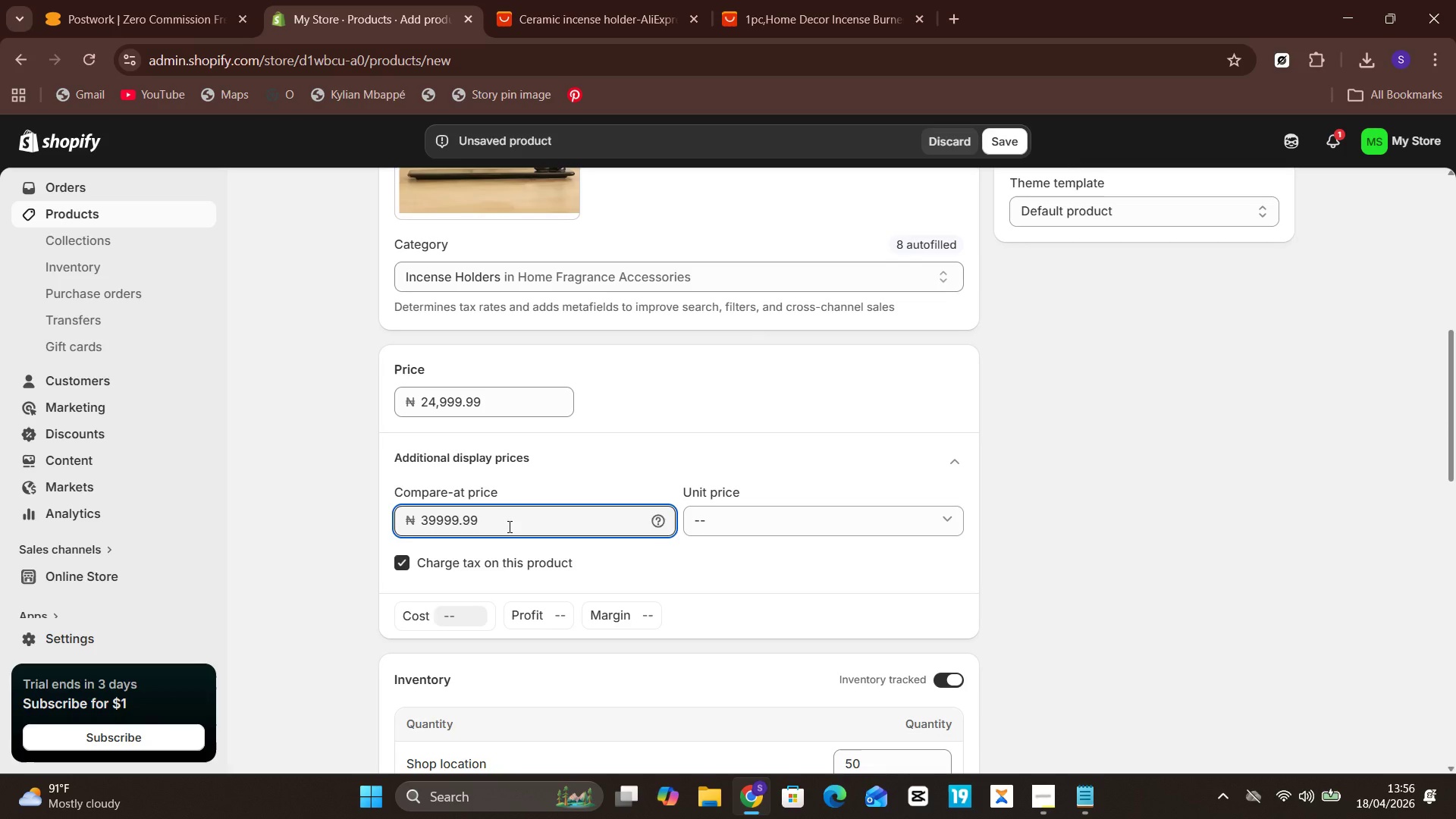 
key(ArrowLeft)
 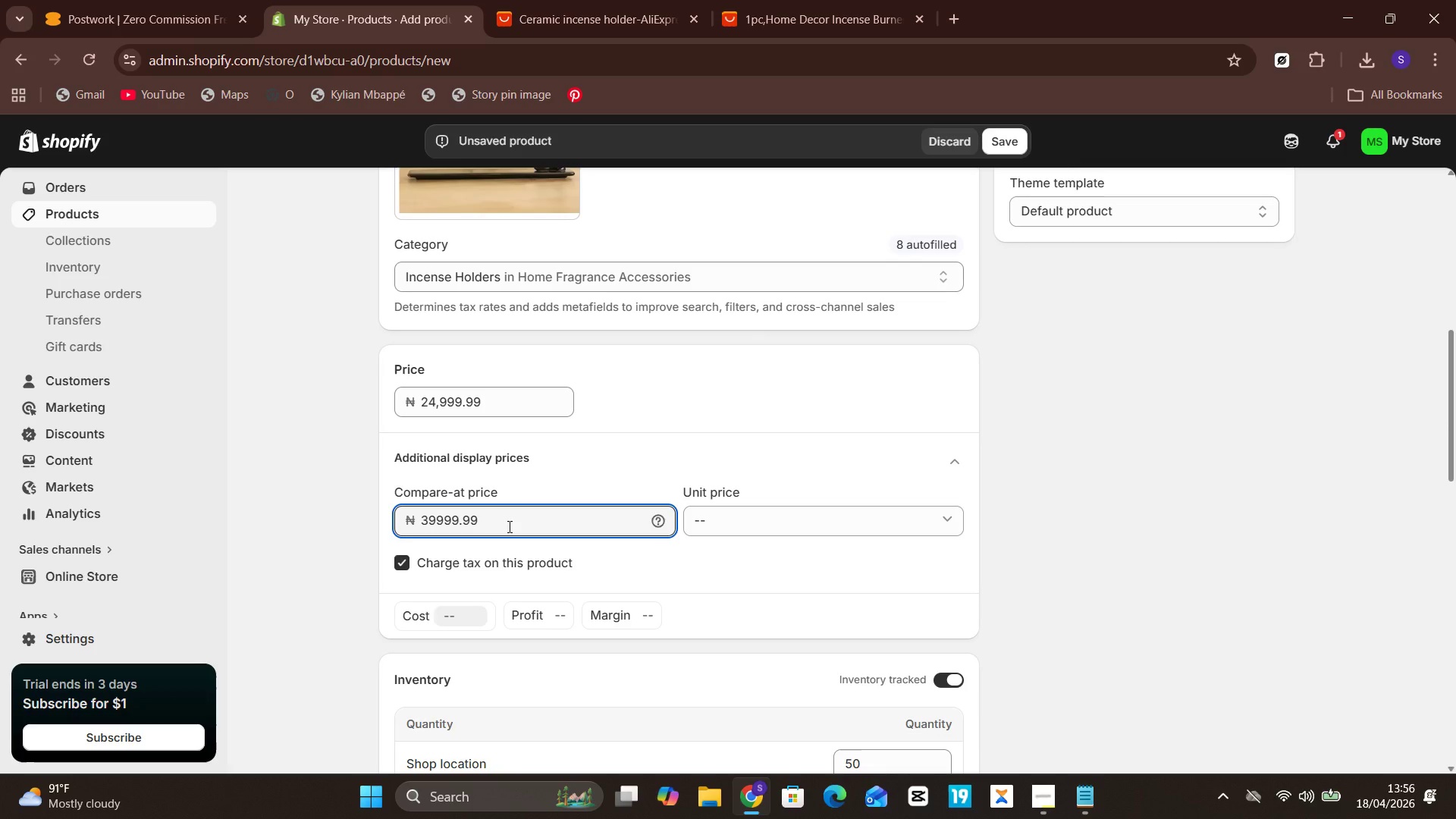 
key(Comma)
 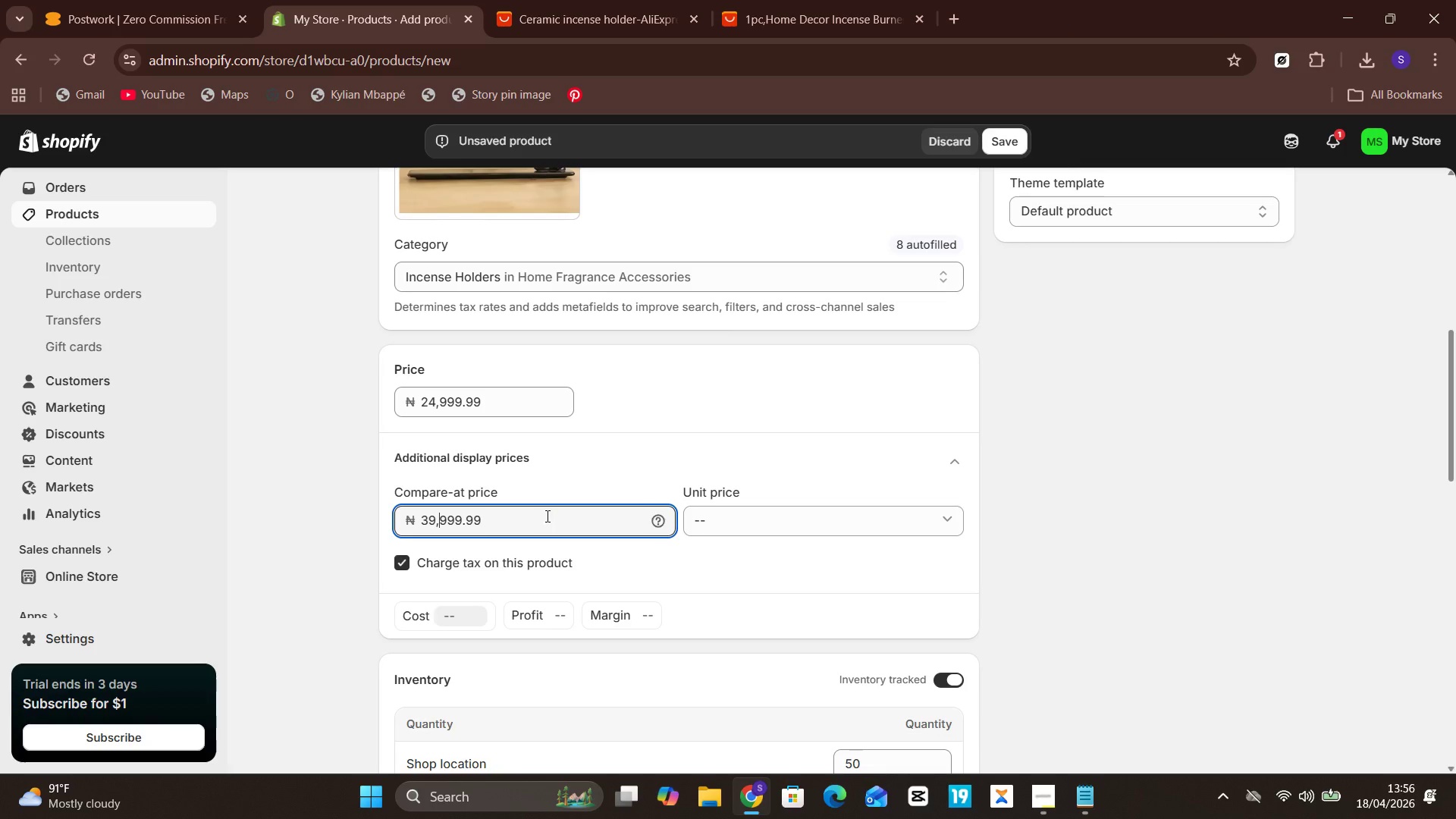 
left_click([661, 454])
 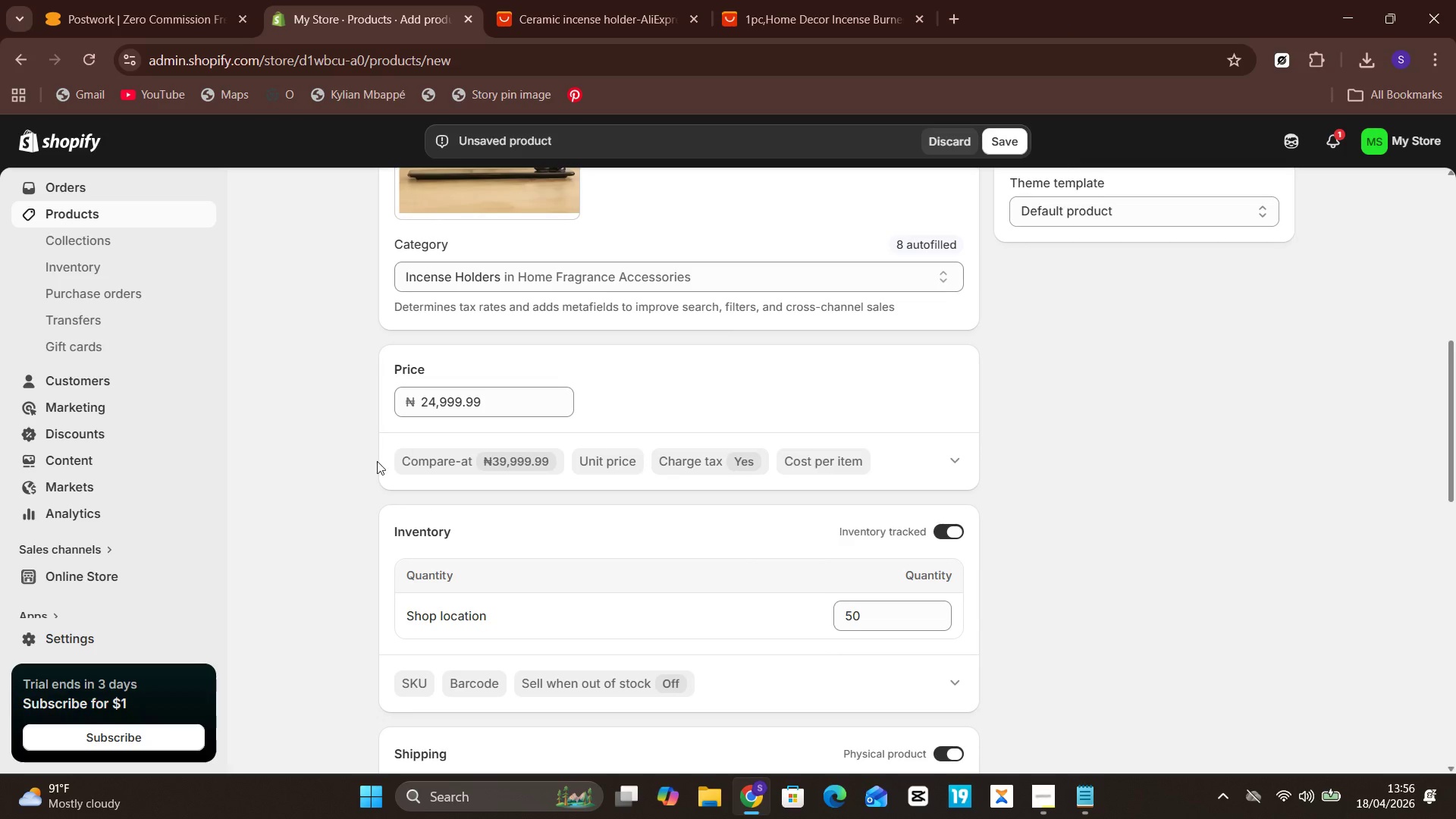 
left_click([434, 464])
 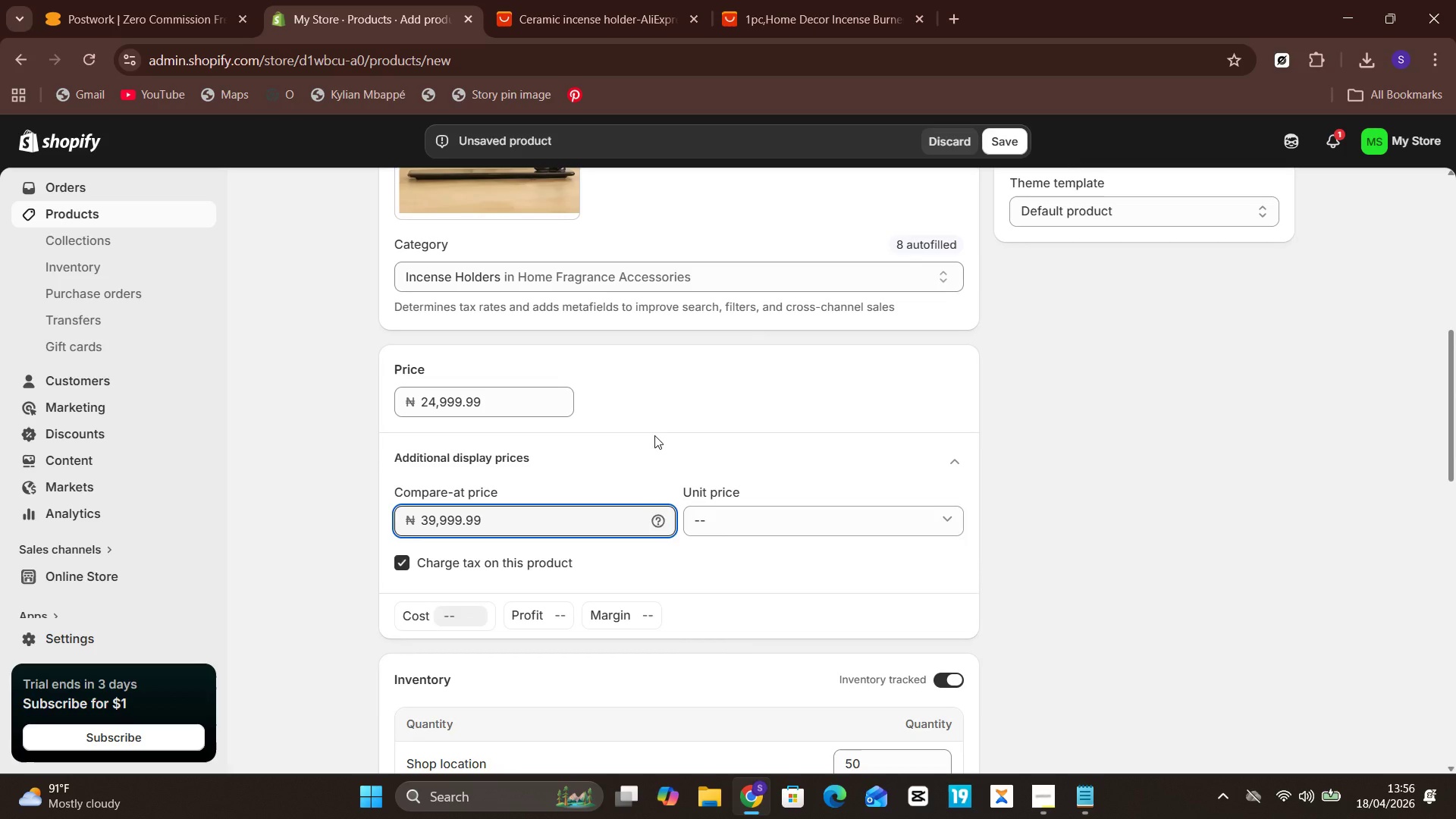 
left_click([654, 432])
 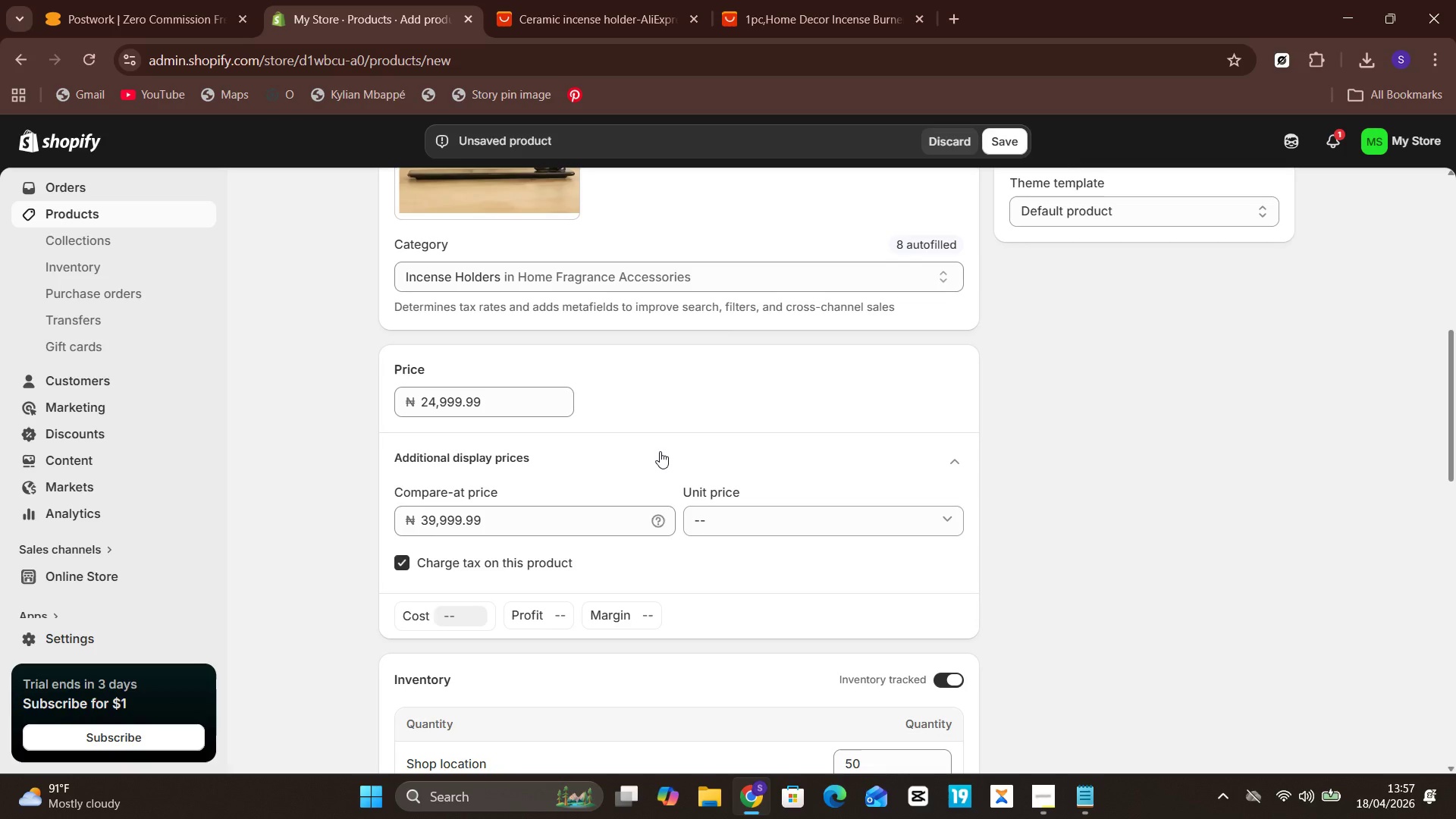 
wait(7.94)
 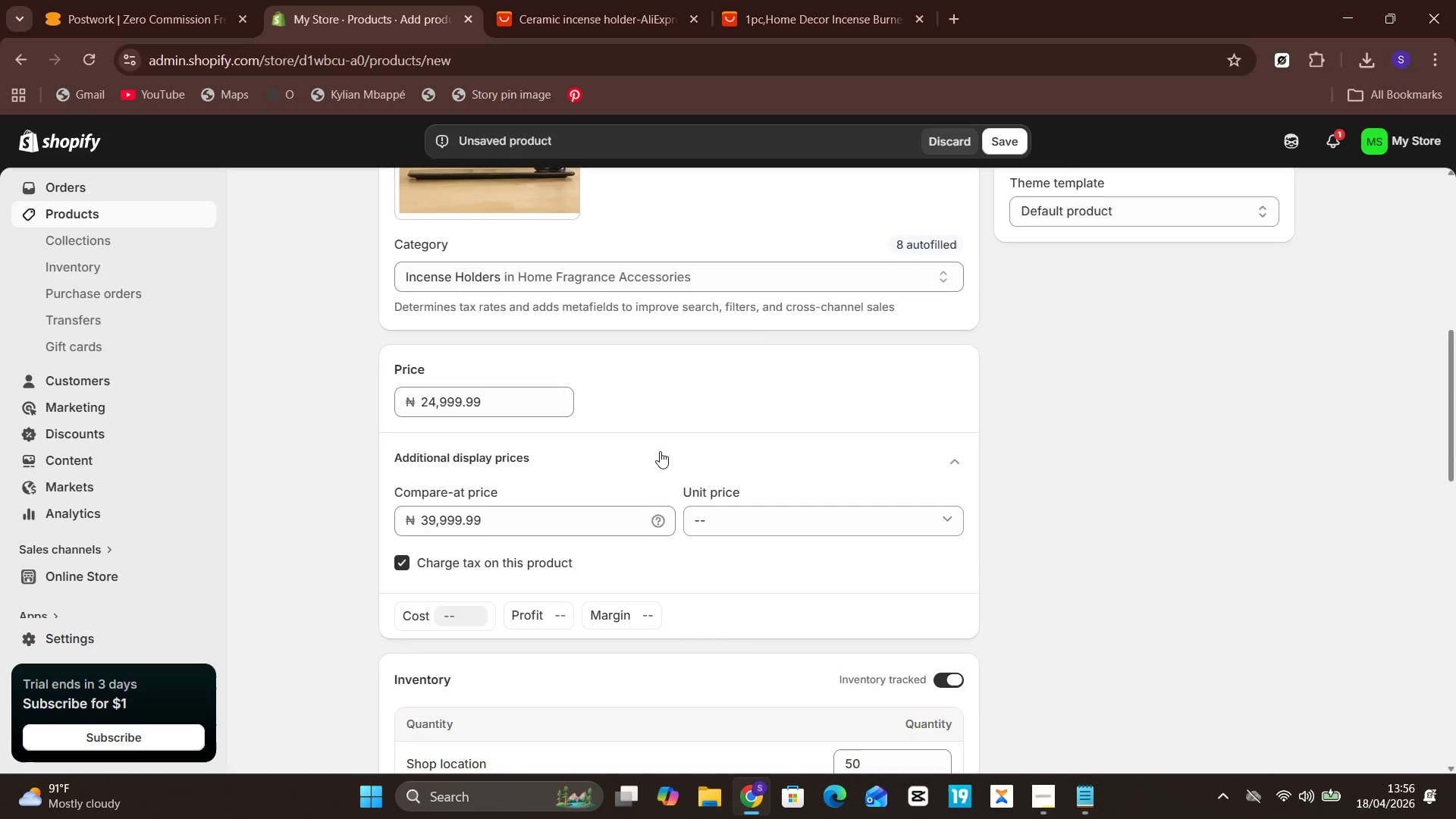 
scroll: coordinate [481, 404], scroll_direction: down, amount: 7.0
 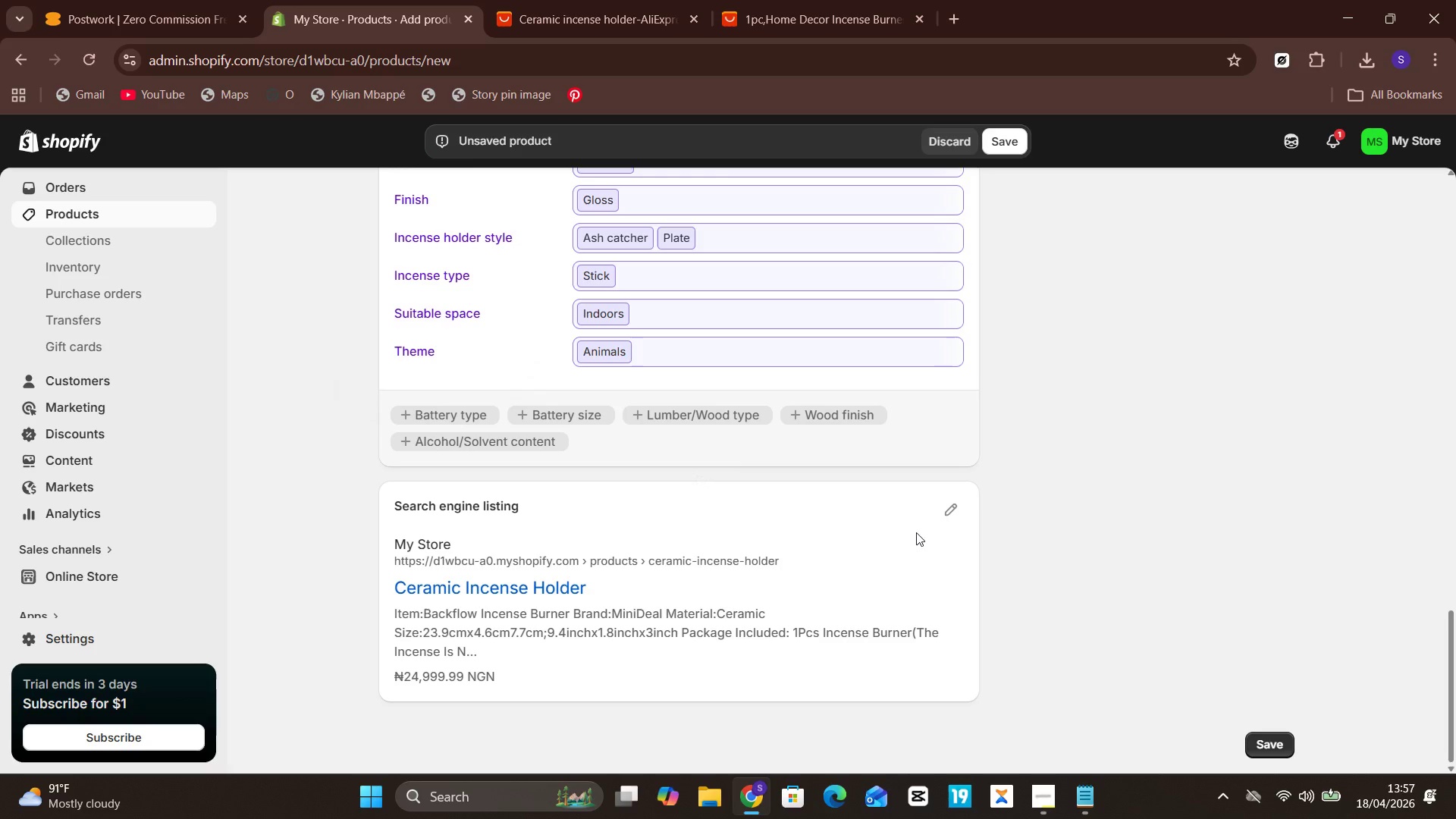 
left_click([956, 508])
 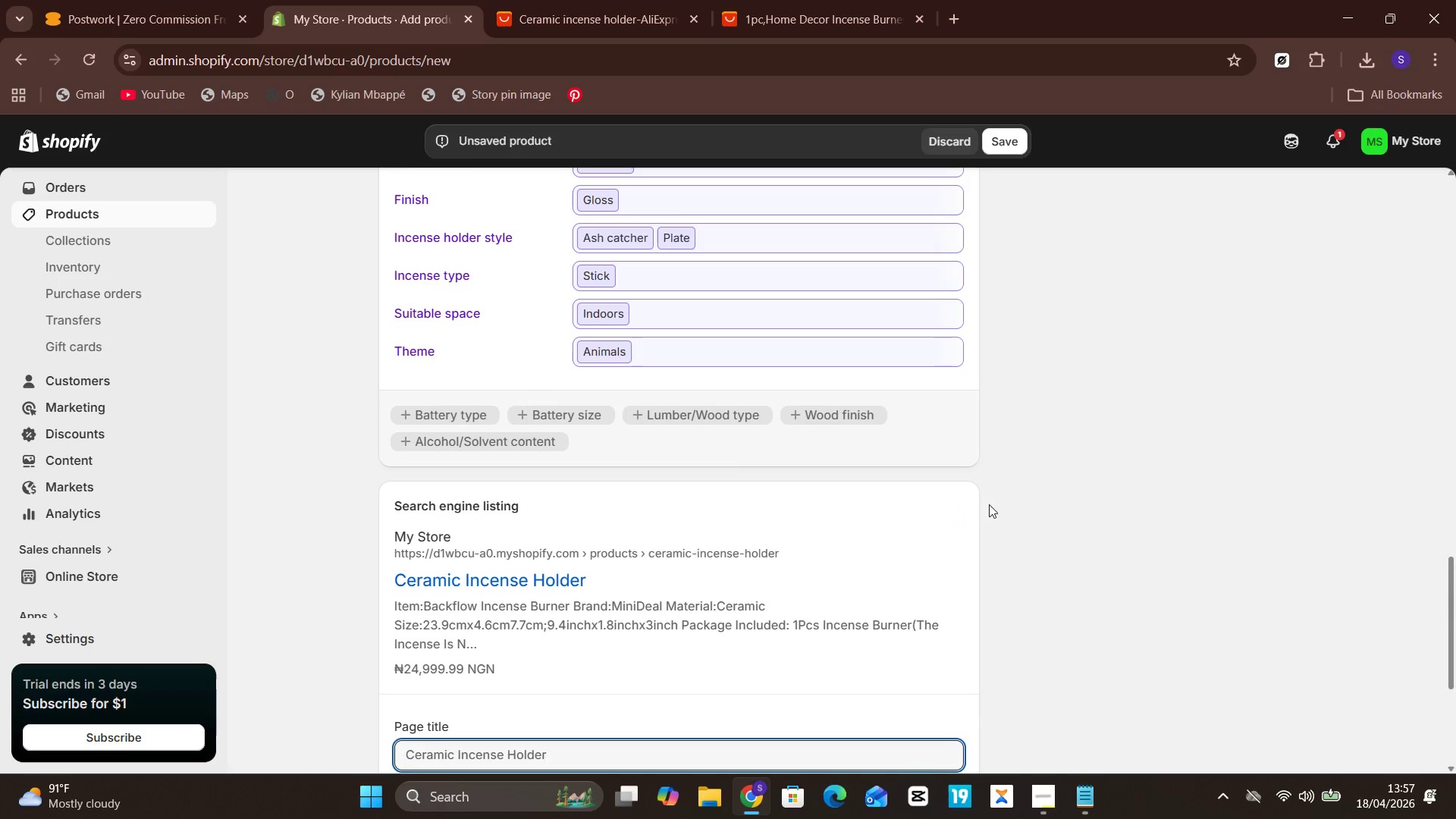 
left_click([1054, 491])
 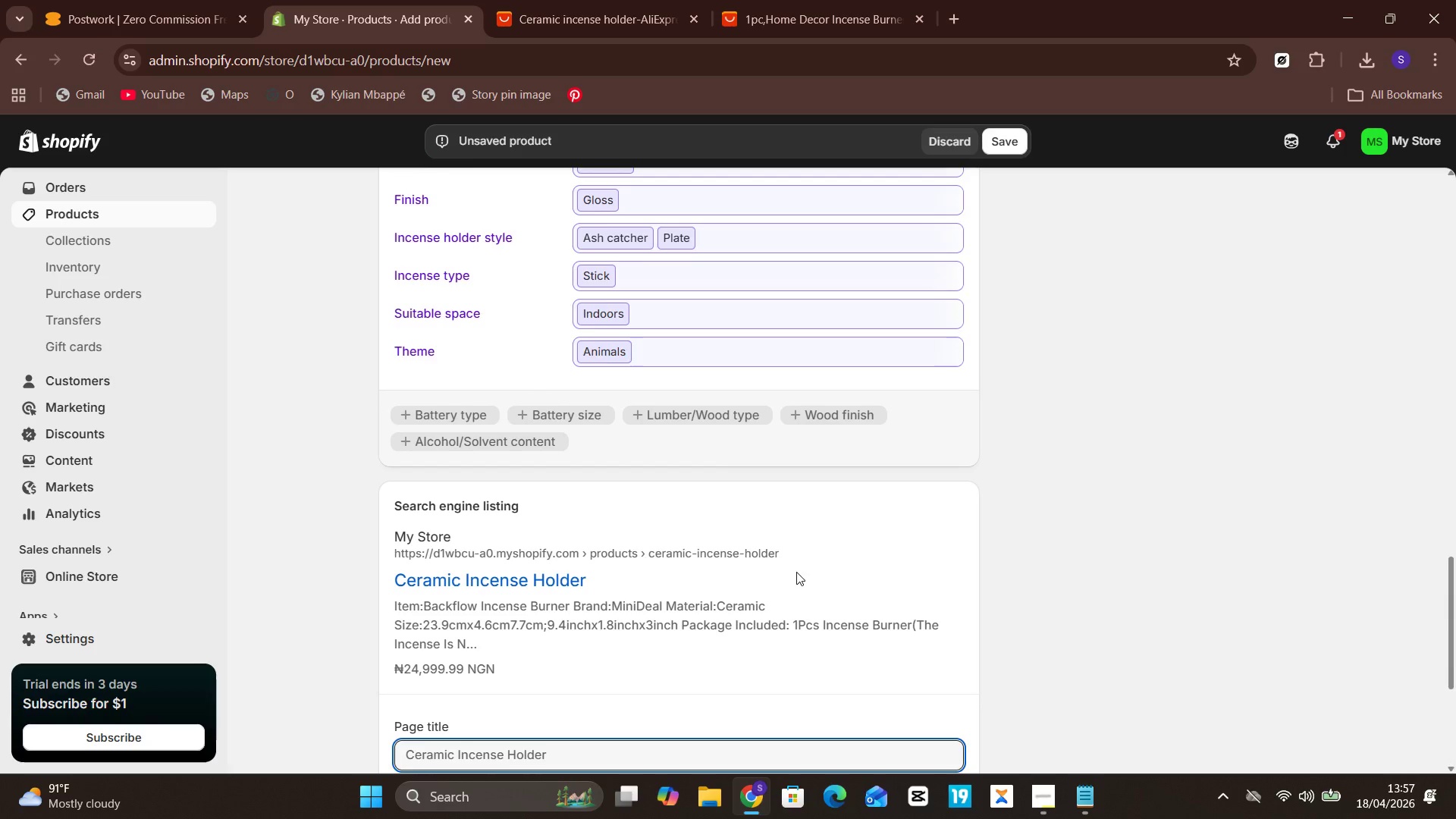 
scroll: coordinate [573, 592], scroll_direction: down, amount: 5.0
 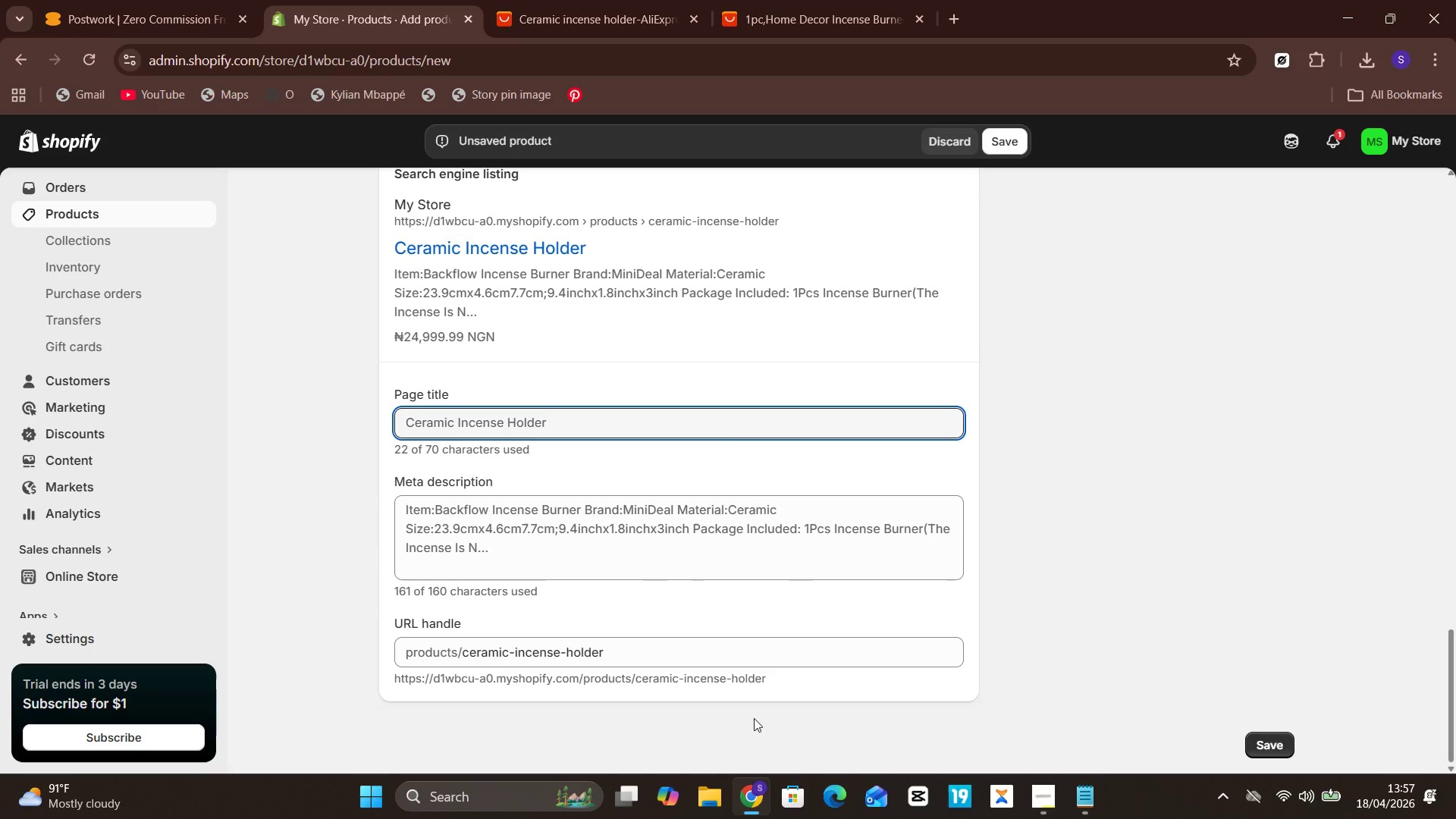 
left_click([753, 713])
 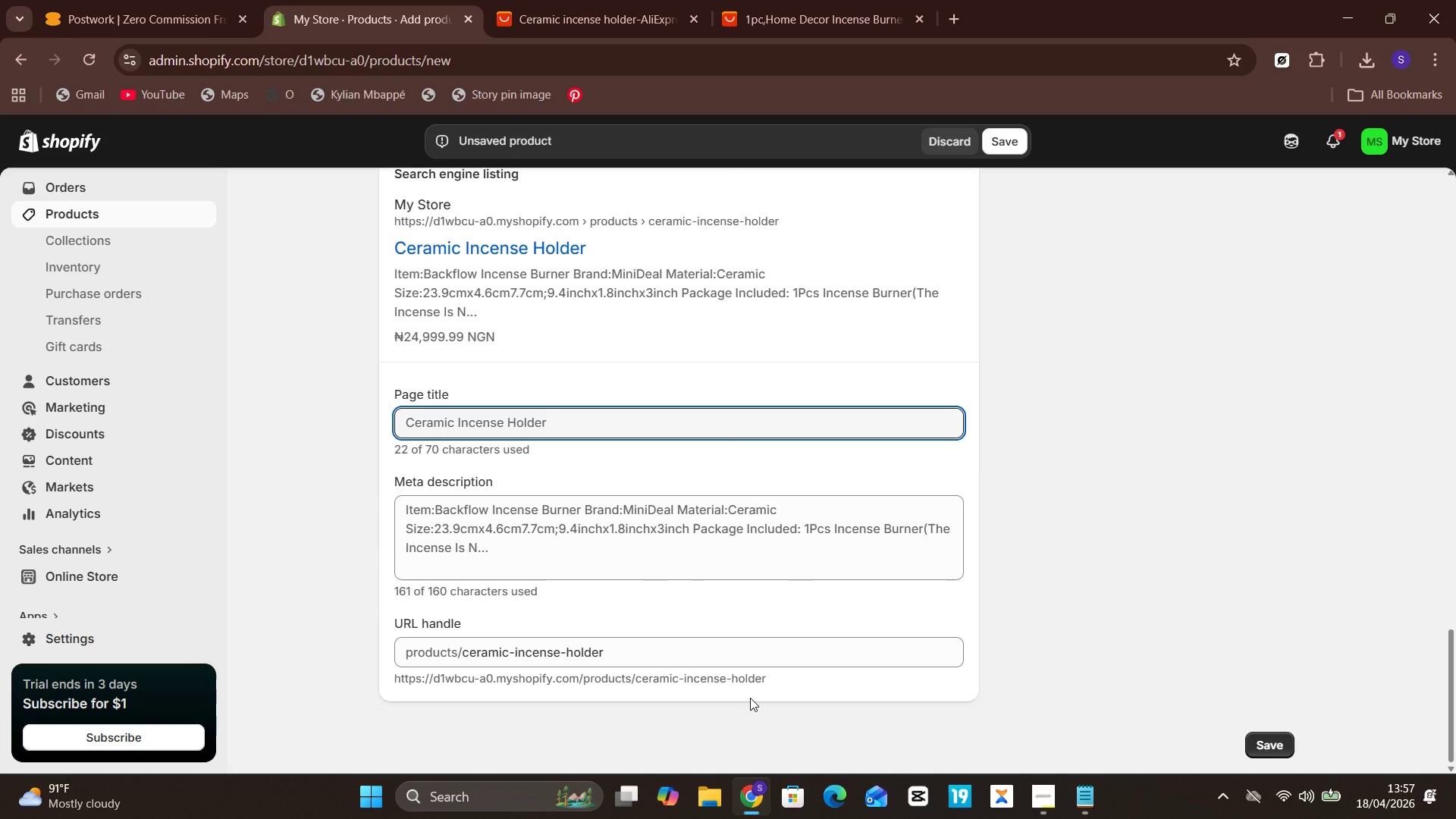 
left_click([750, 698])
 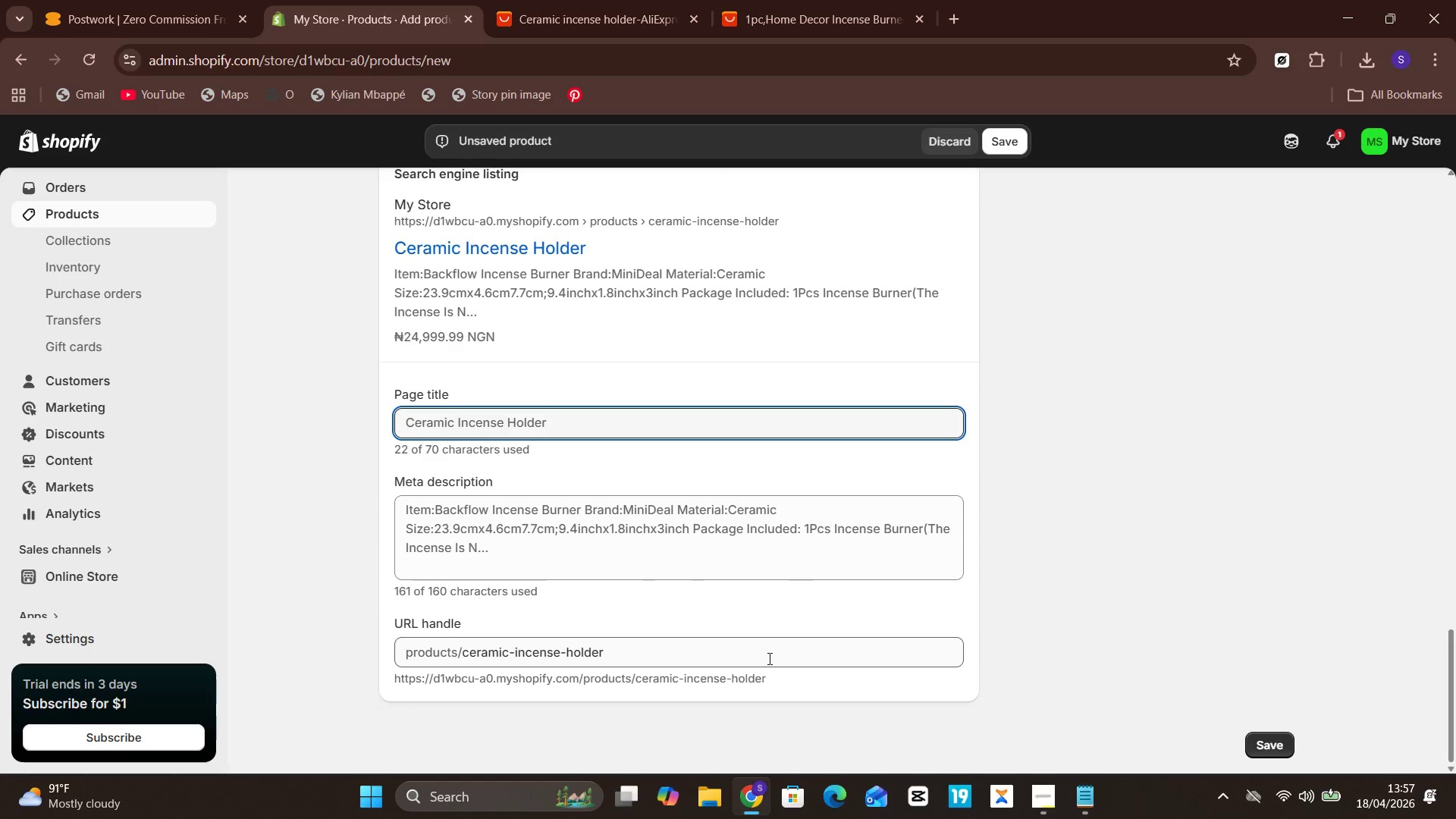 
scroll: coordinate [981, 212], scroll_direction: up, amount: 14.0
 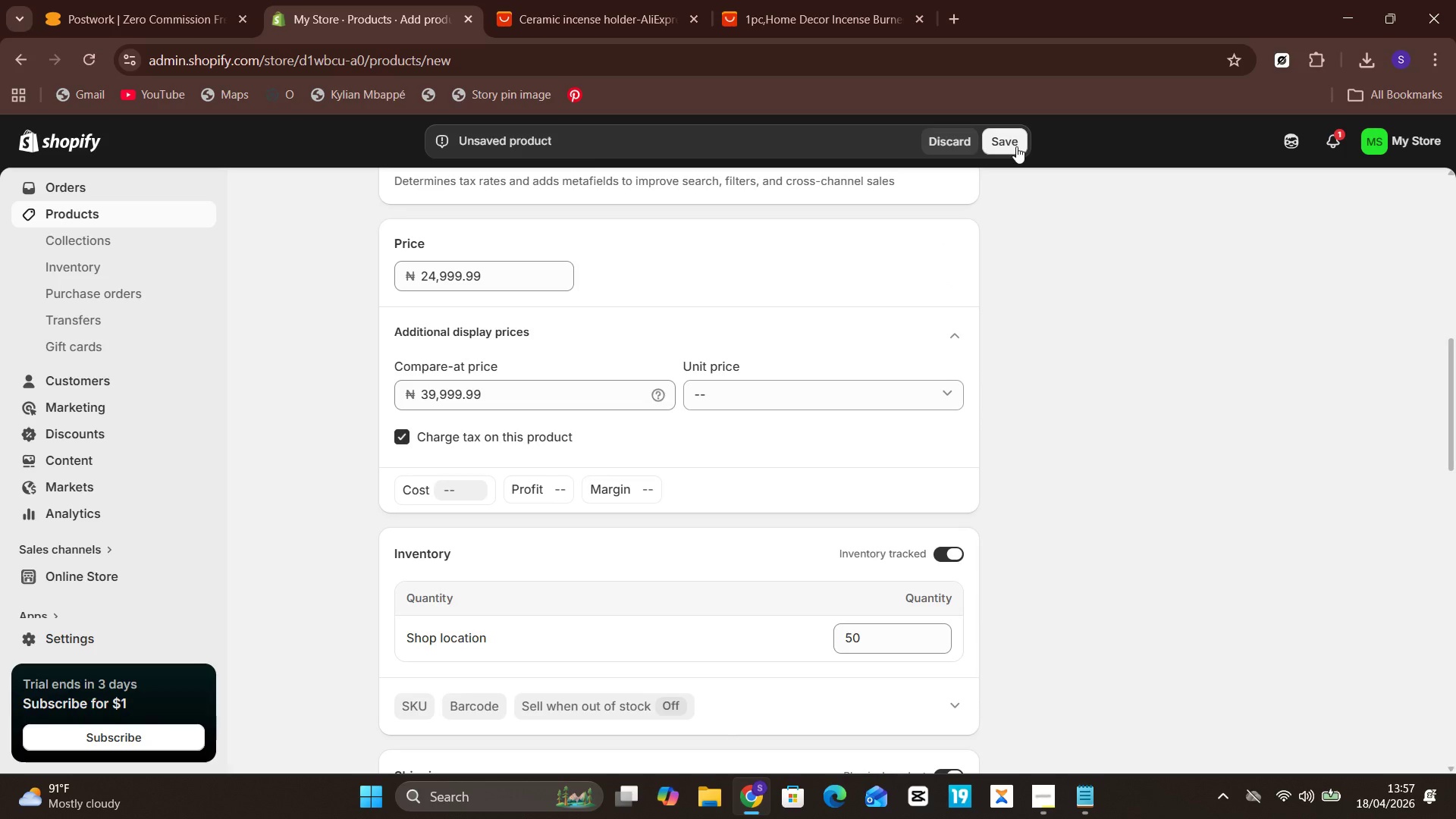 
wait(5.04)
 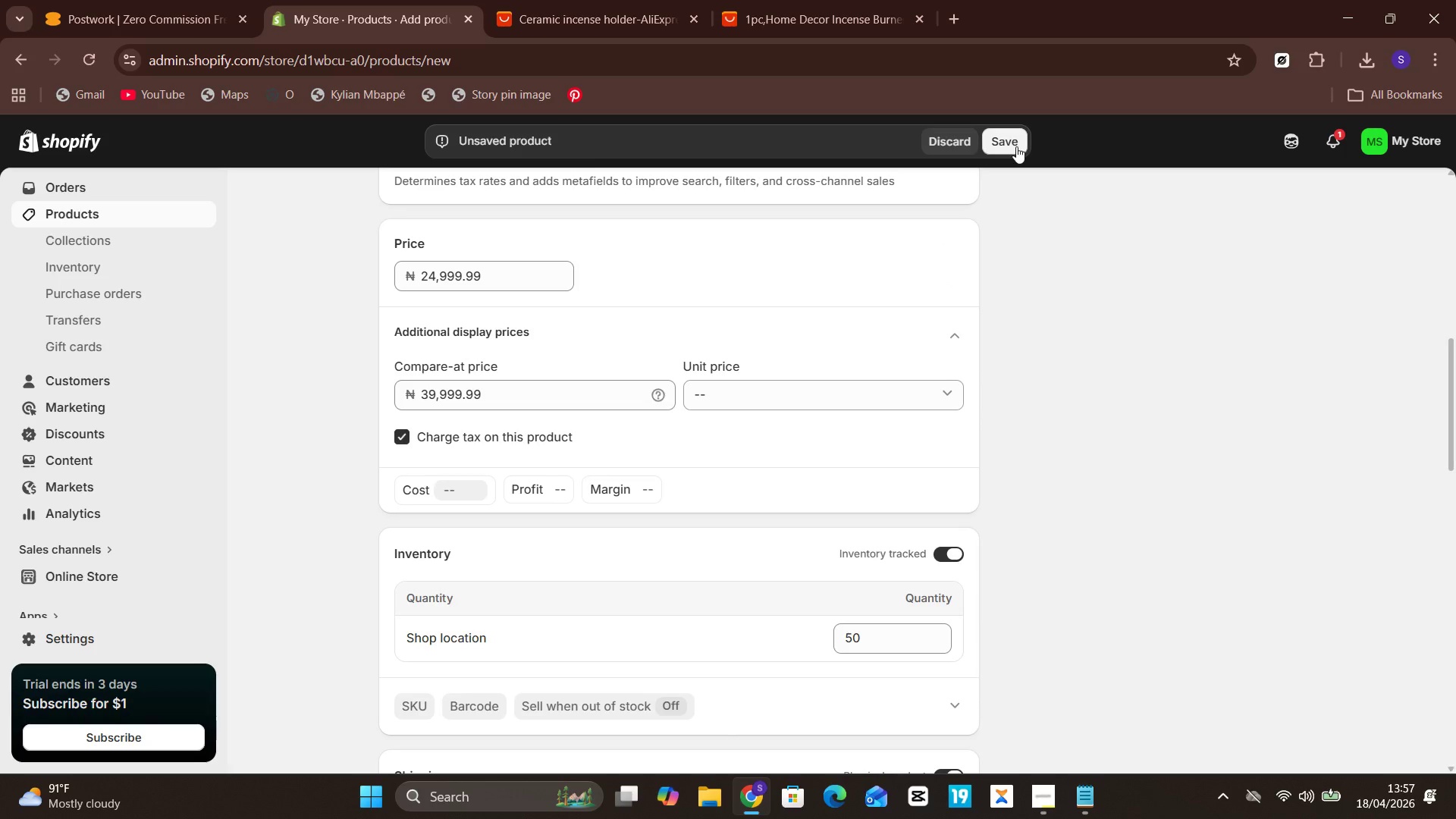 
double_click([1016, 146])
 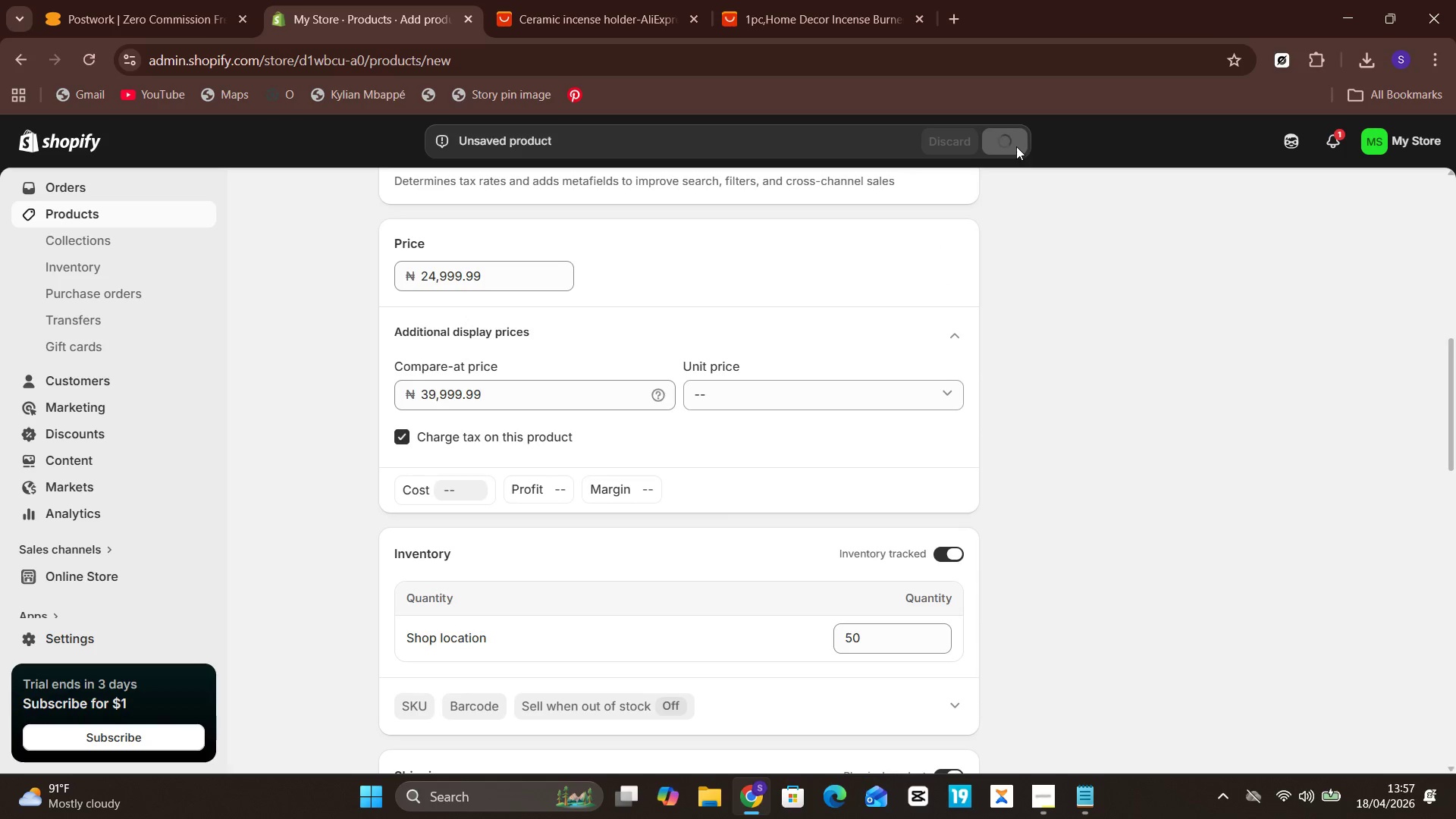 
mouse_move([901, 163])
 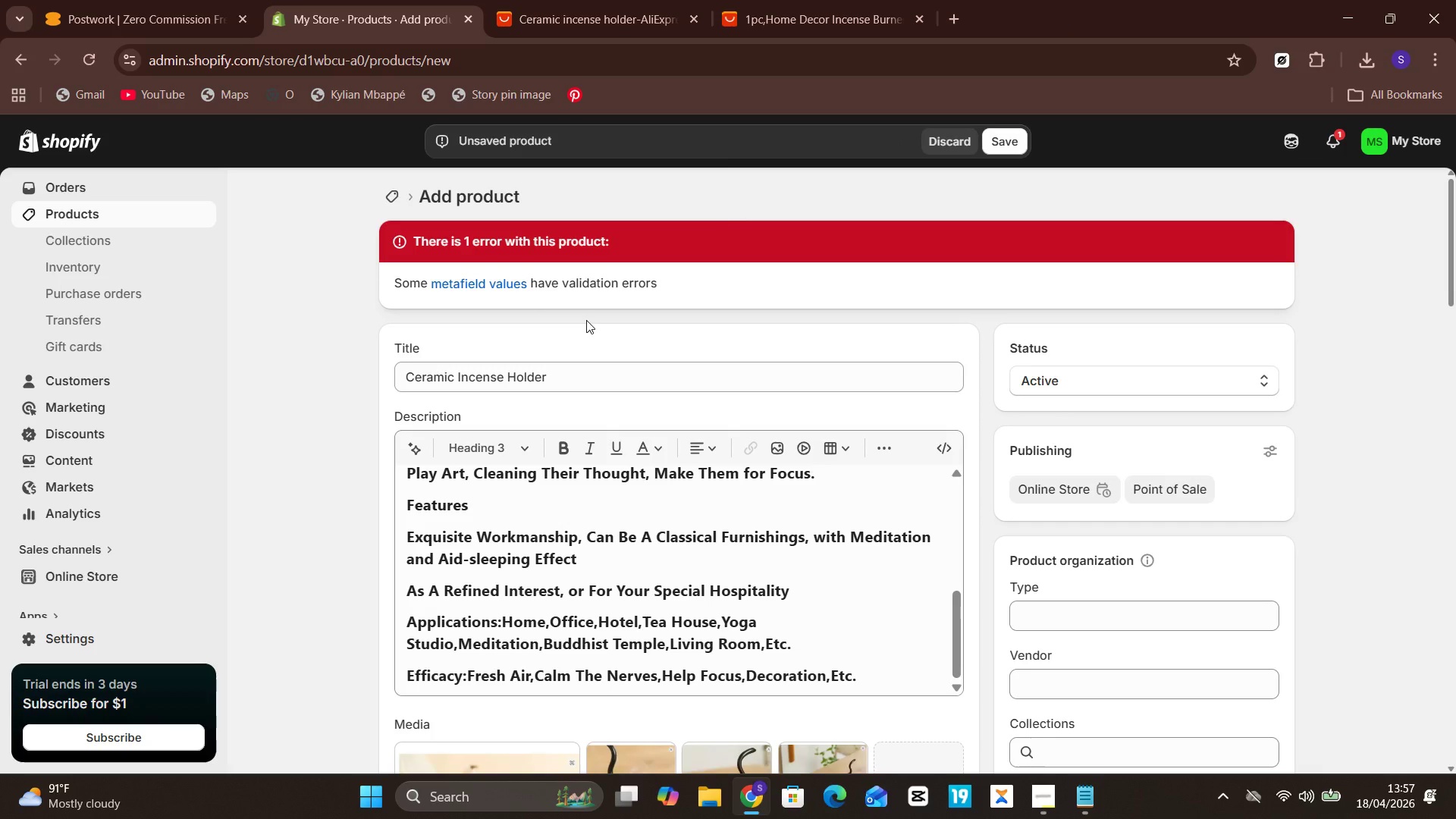 
scroll: coordinate [586, 320], scroll_direction: down, amount: 16.0
 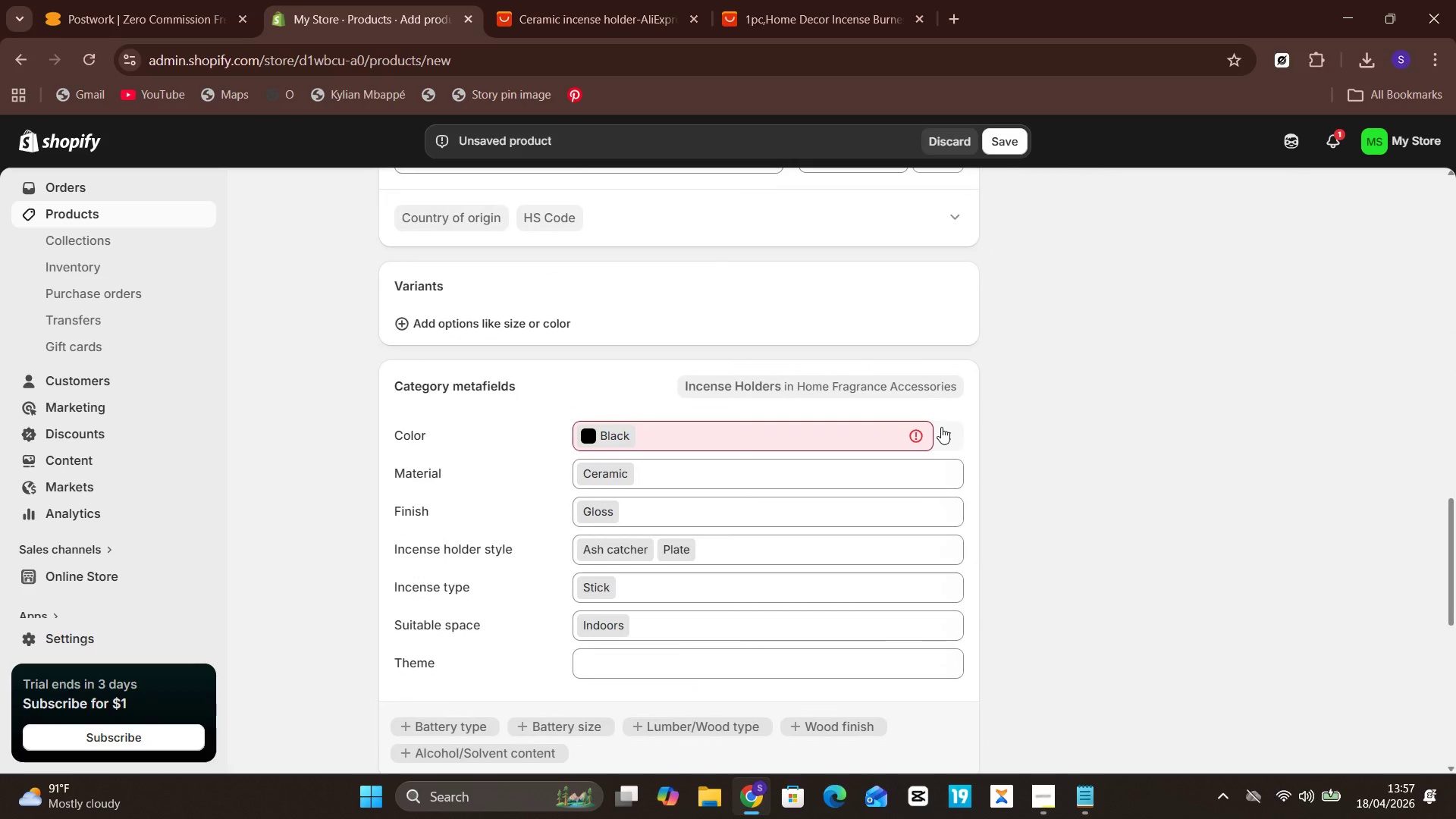 
wait(5.79)
 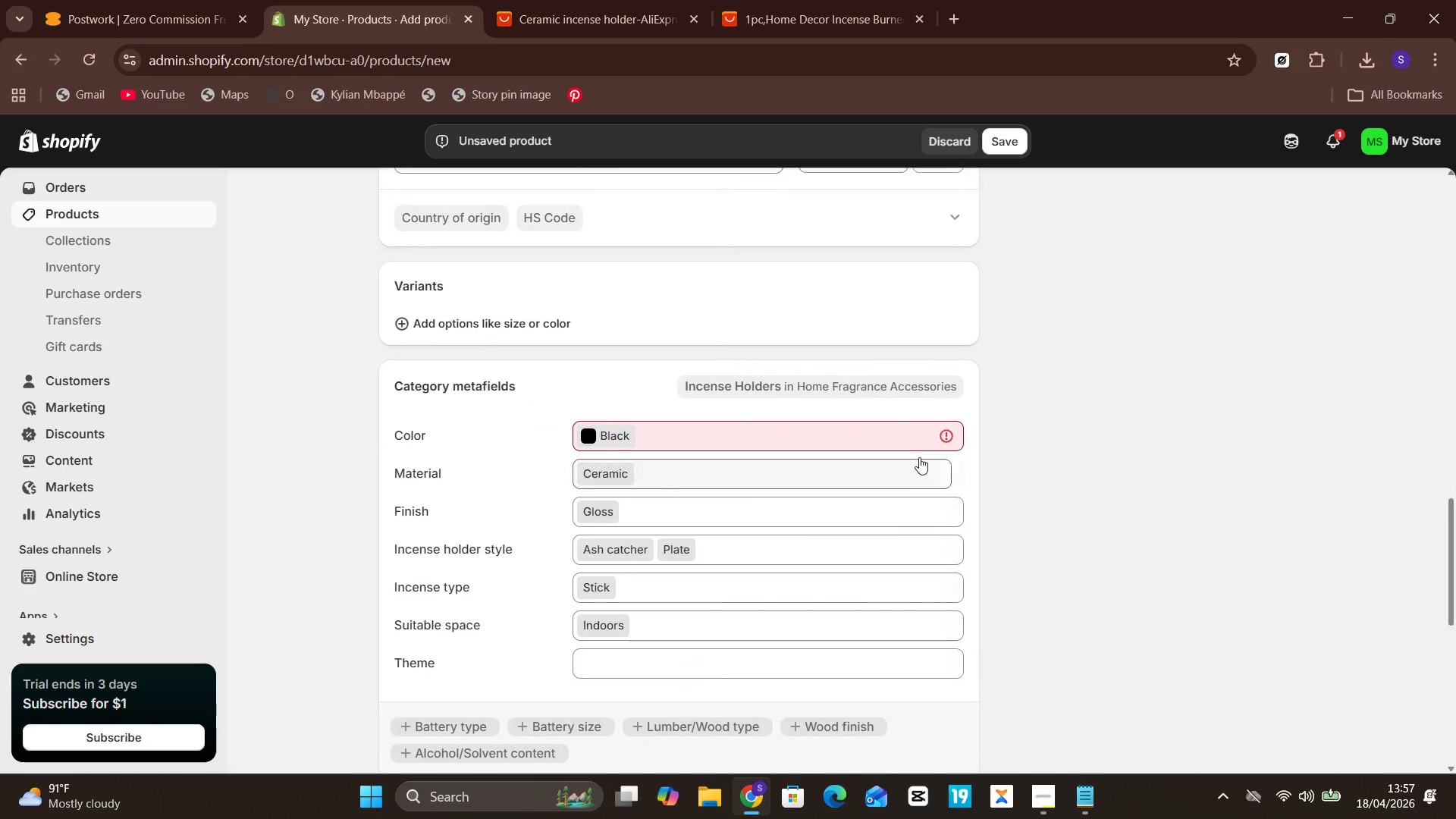 
double_click([917, 435])
 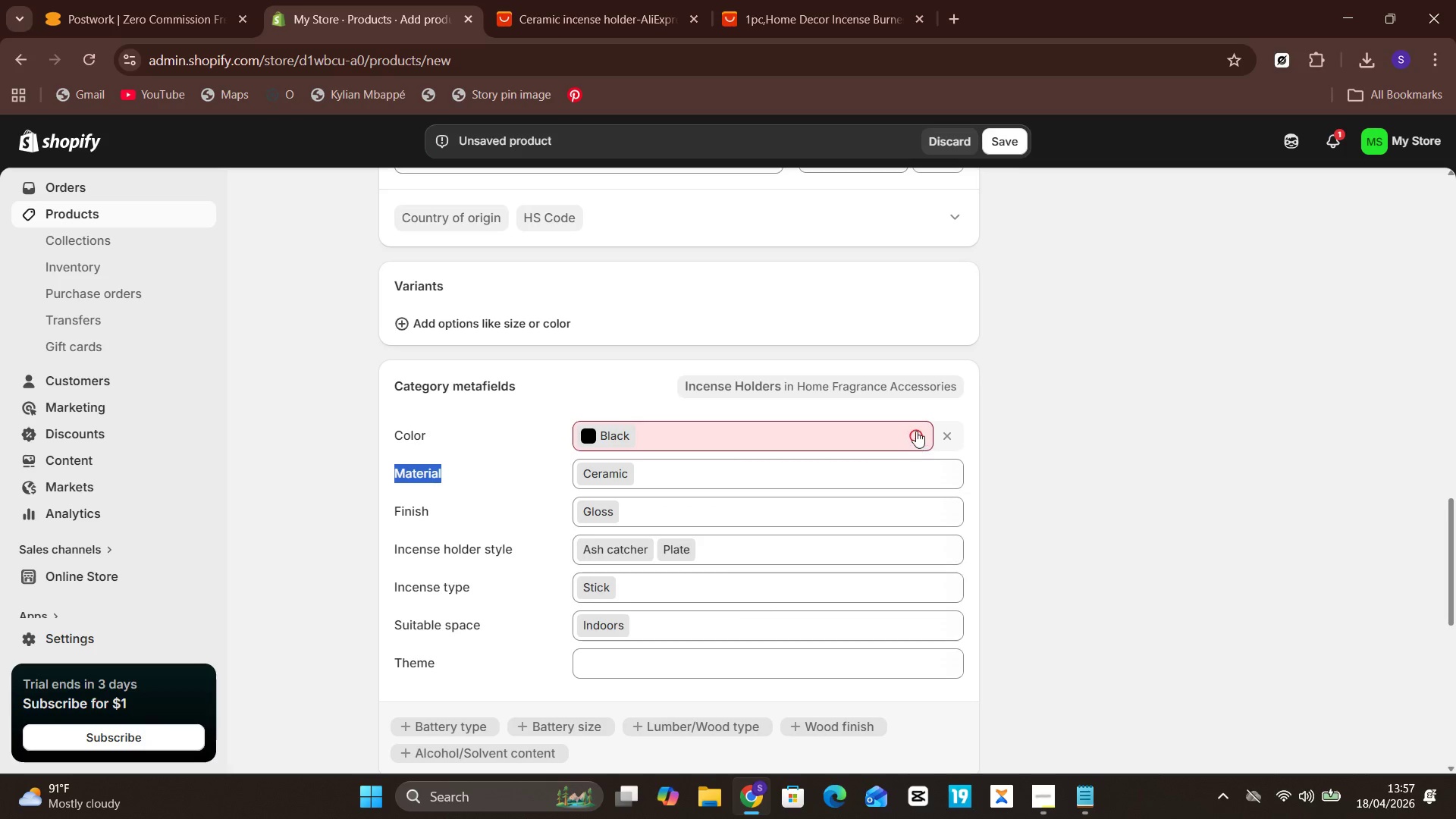 
left_click([916, 431])
 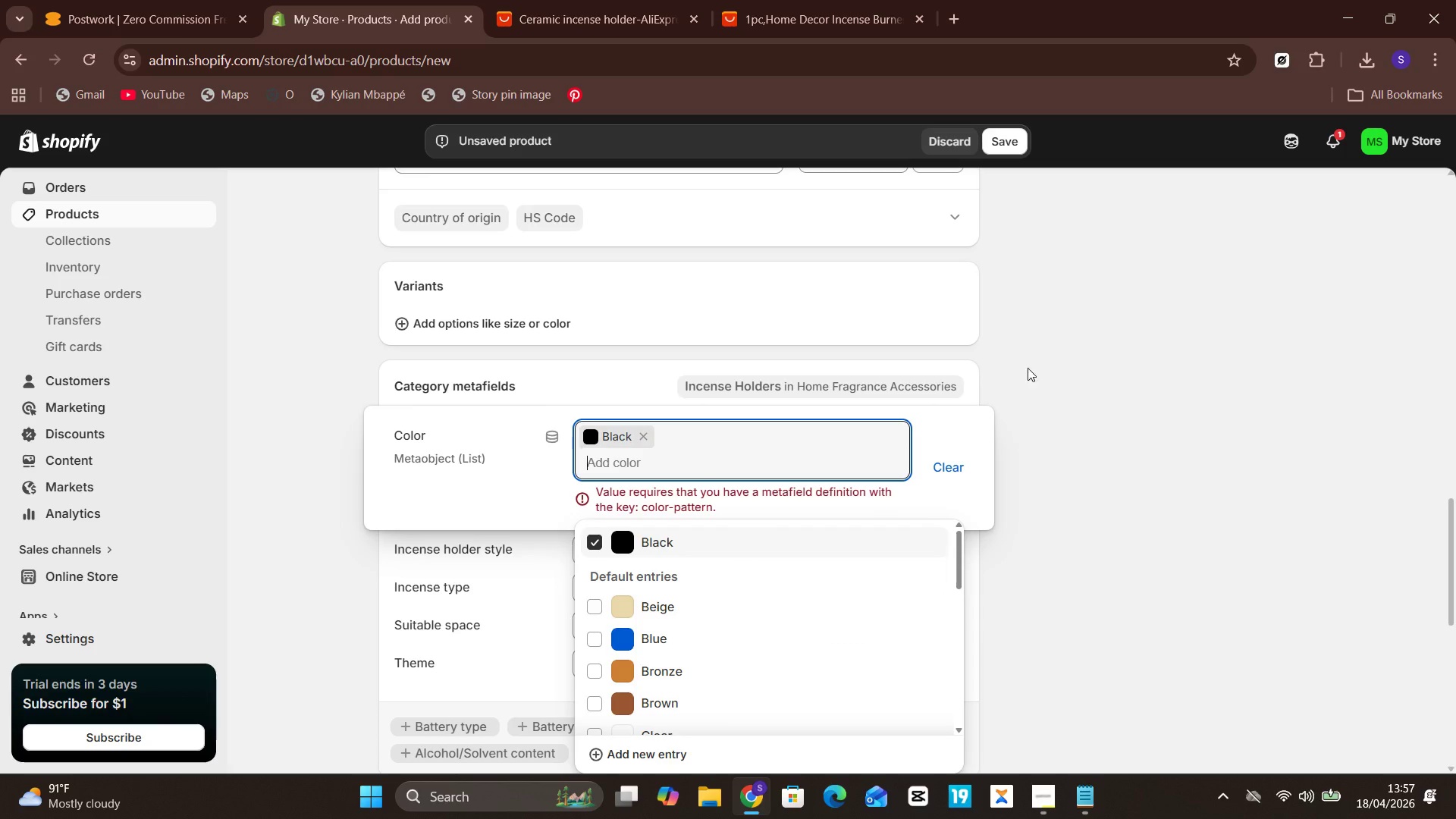 
wait(5.19)
 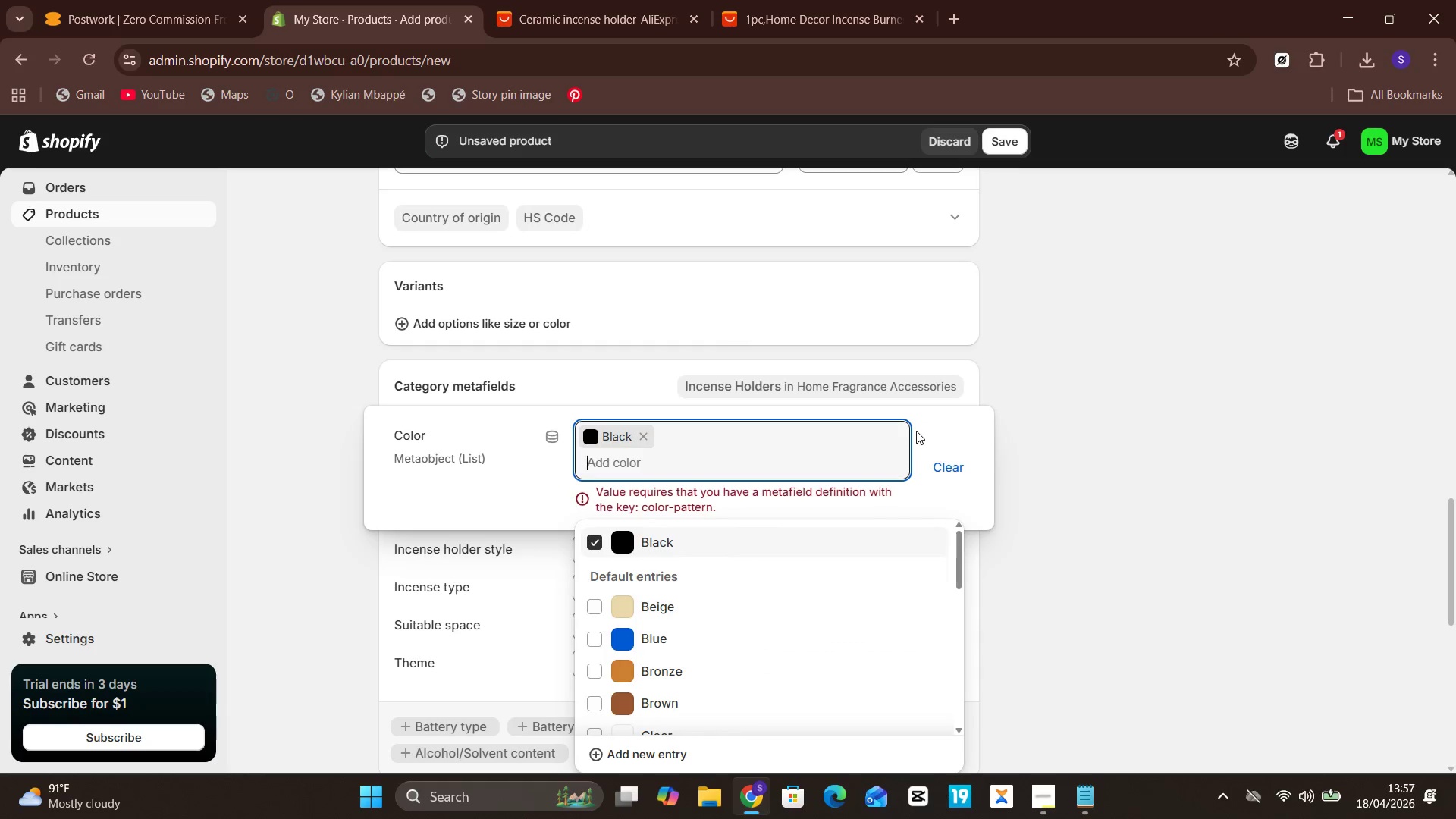 
left_click([1056, 344])
 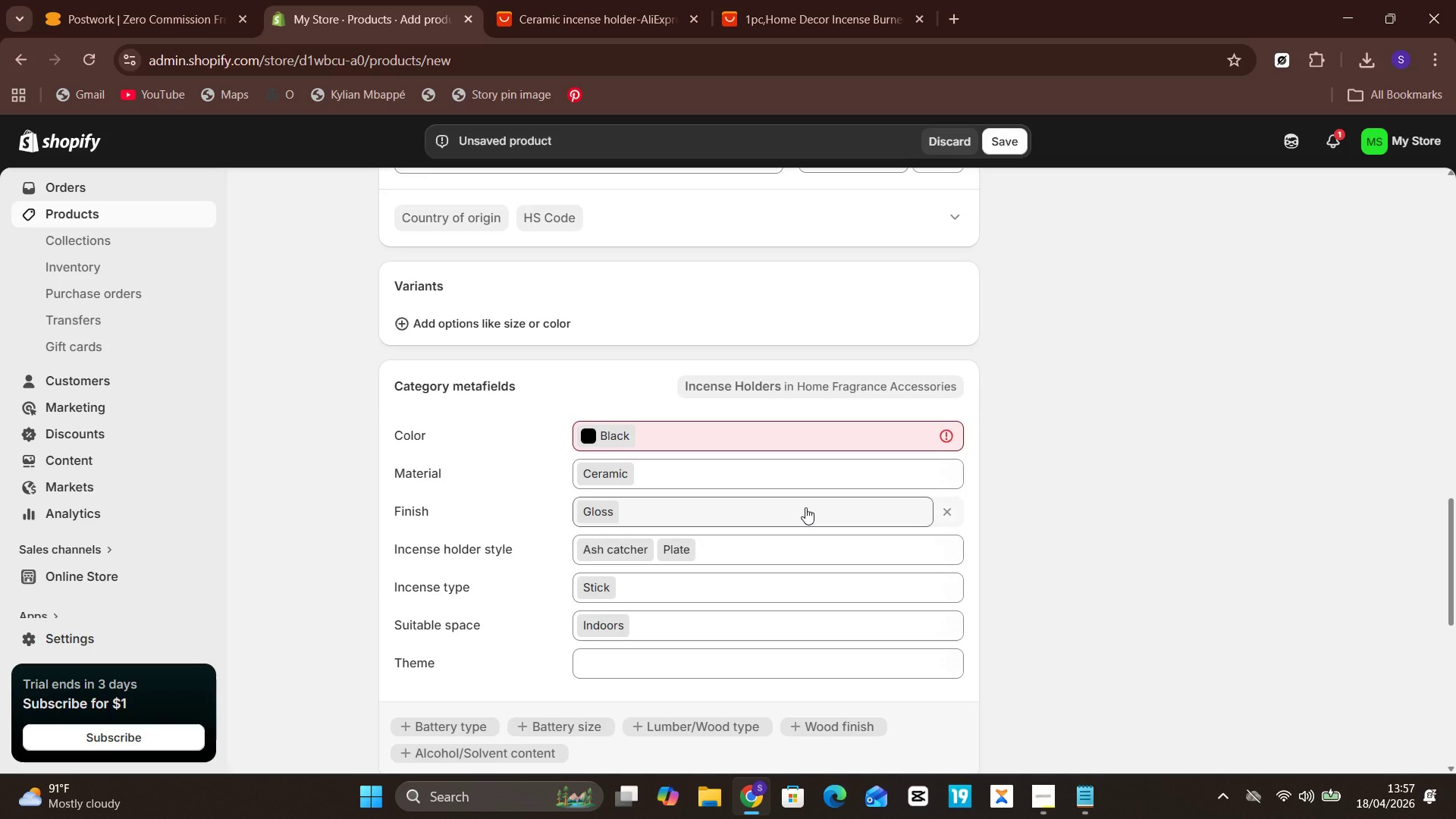 
scroll: coordinate [805, 507], scroll_direction: up, amount: 4.0
 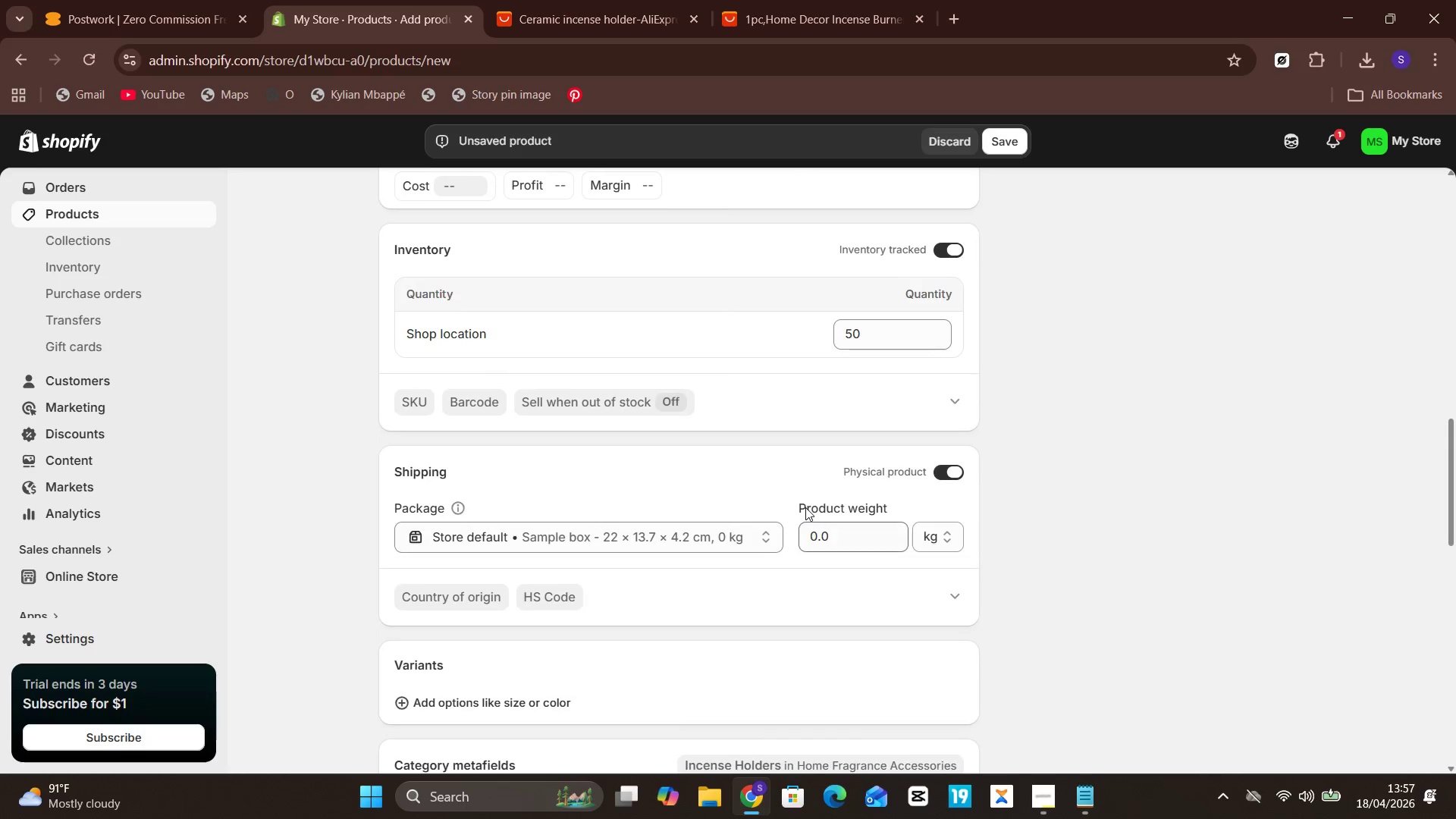 
scroll: coordinate [805, 507], scroll_direction: down, amount: 3.0
 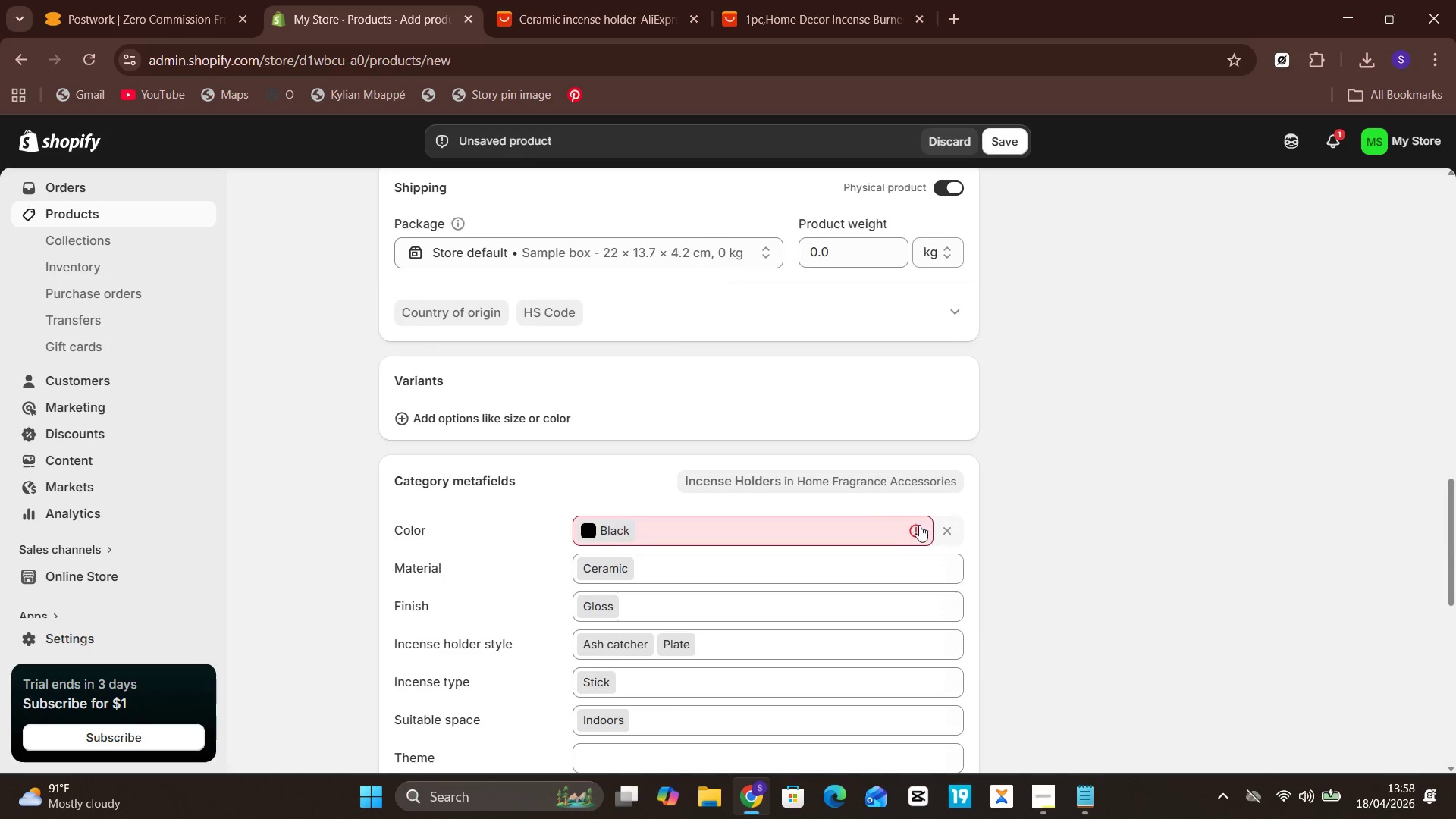 
wait(5.99)
 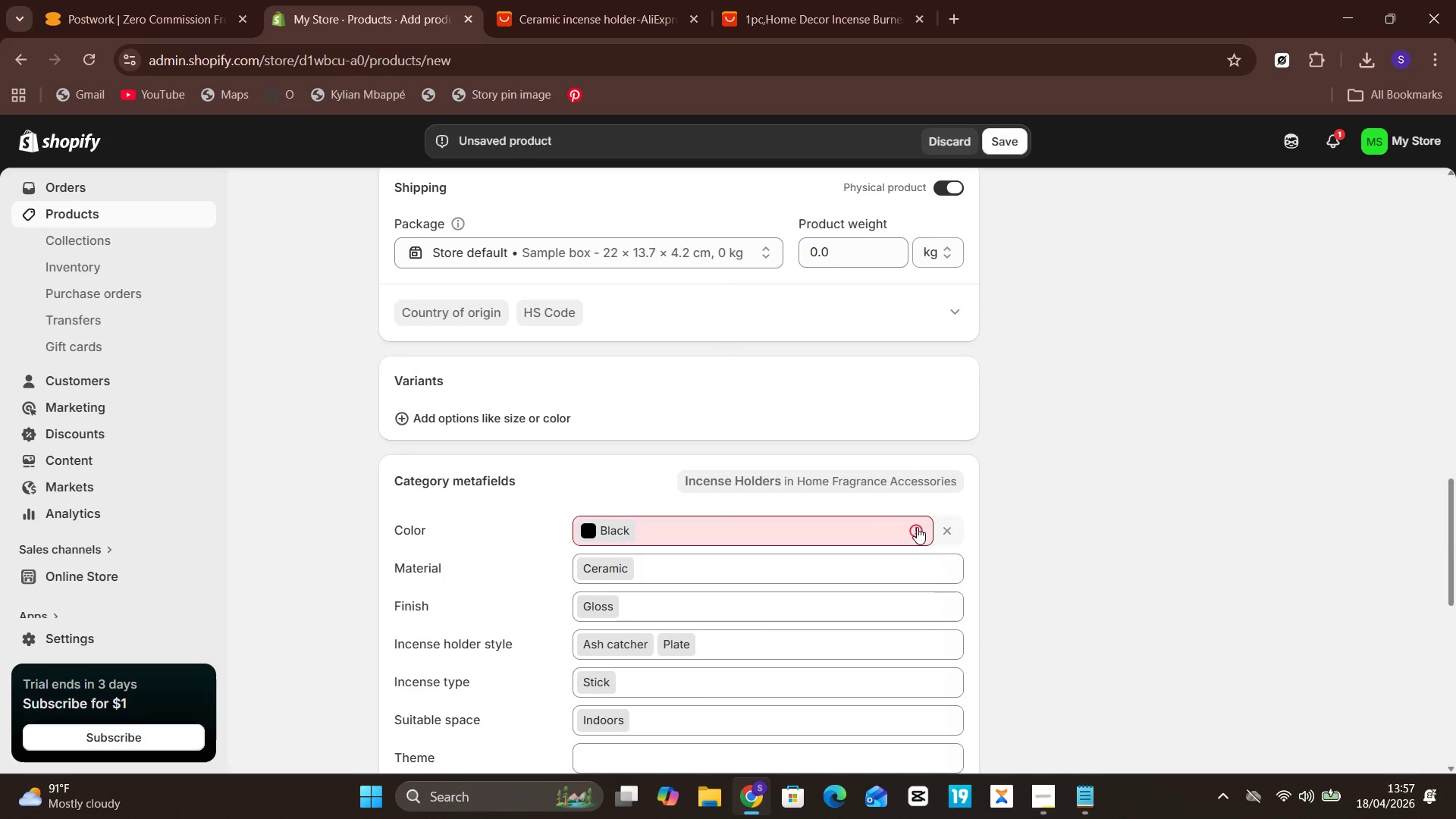 
left_click([919, 526])
 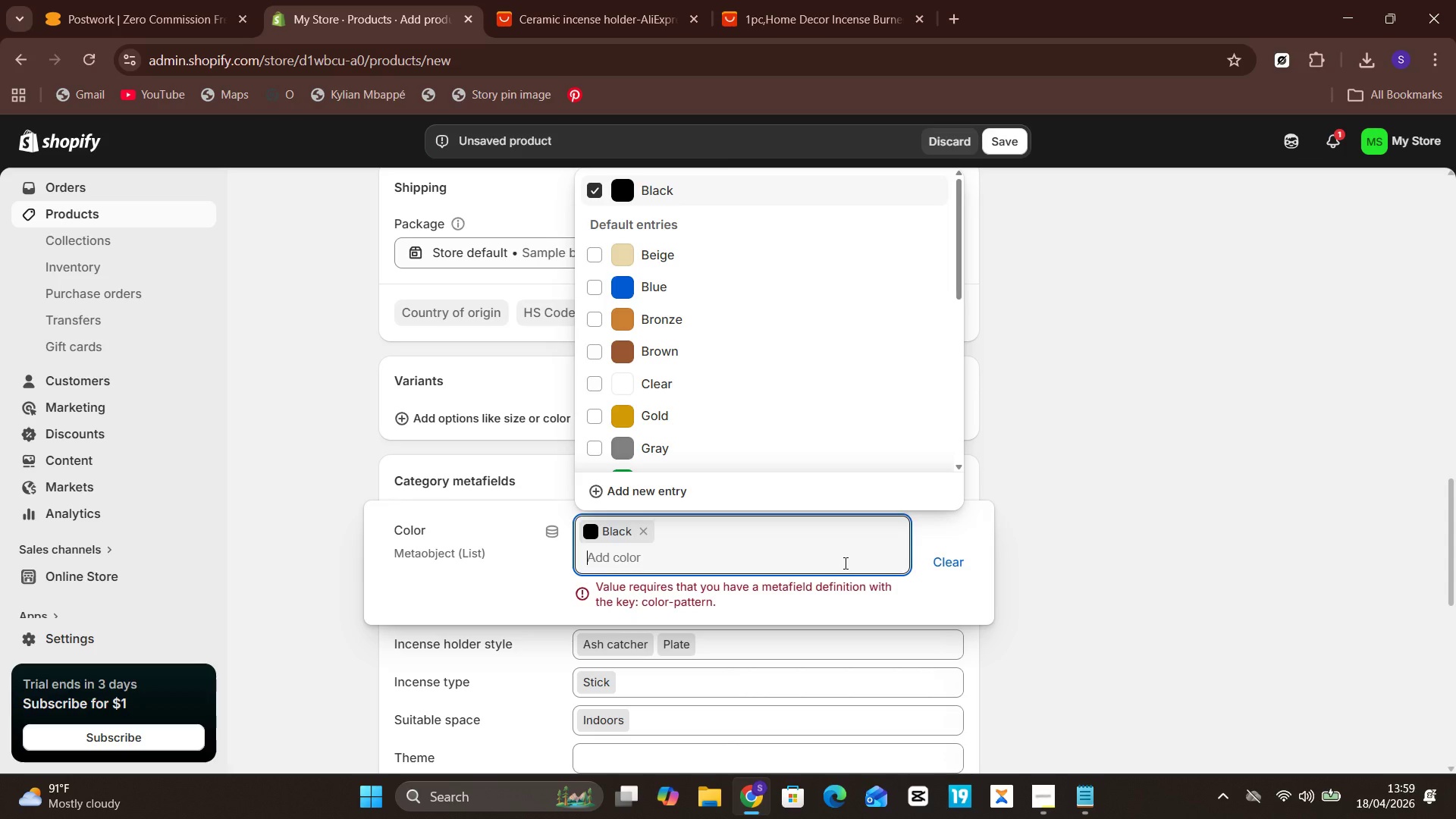 
wait(94.53)
 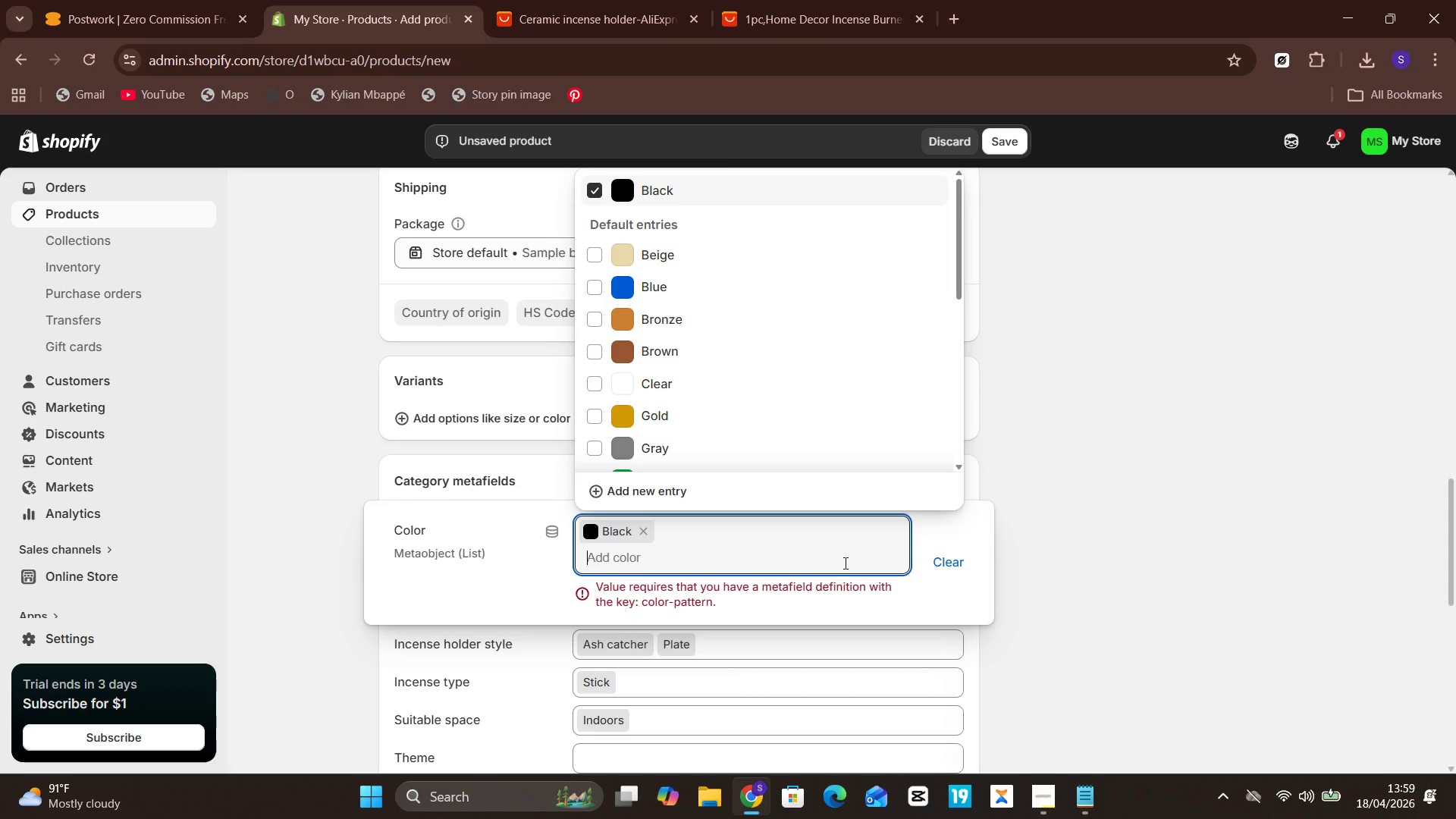 
scroll: coordinate [675, 388], scroll_direction: up, amount: 1.0
 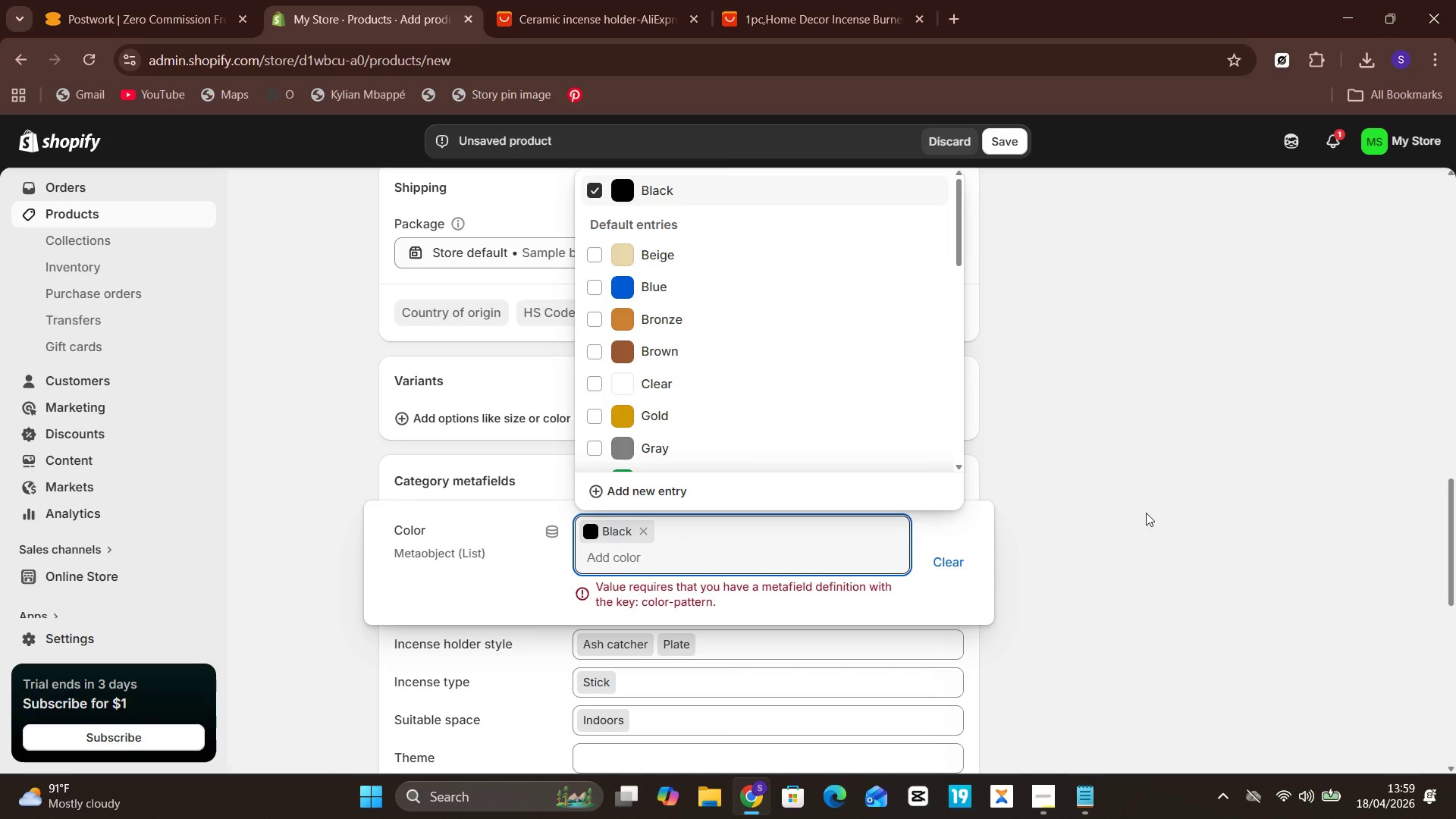 
left_click([1146, 513])
 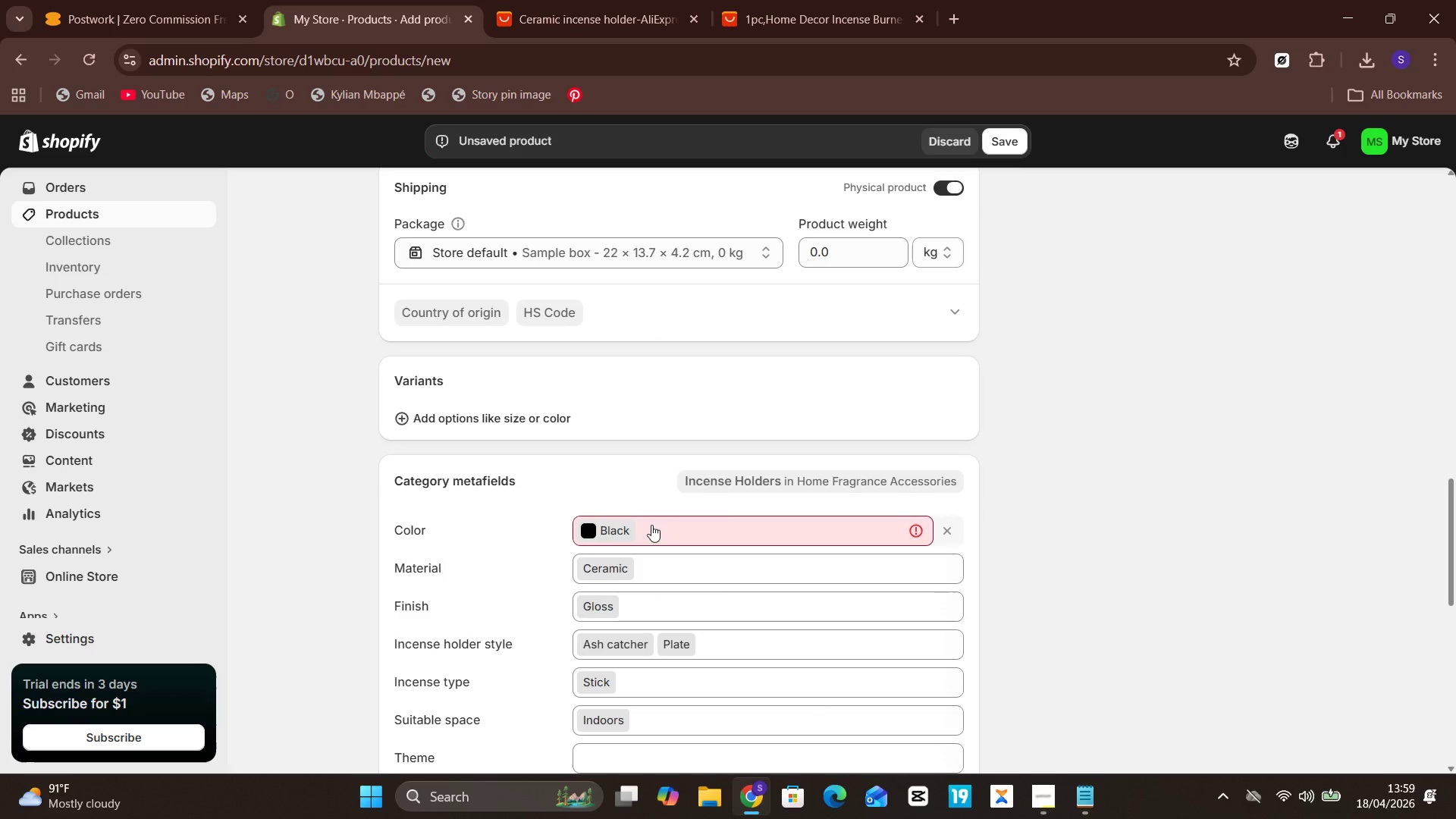 
left_click([665, 523])
 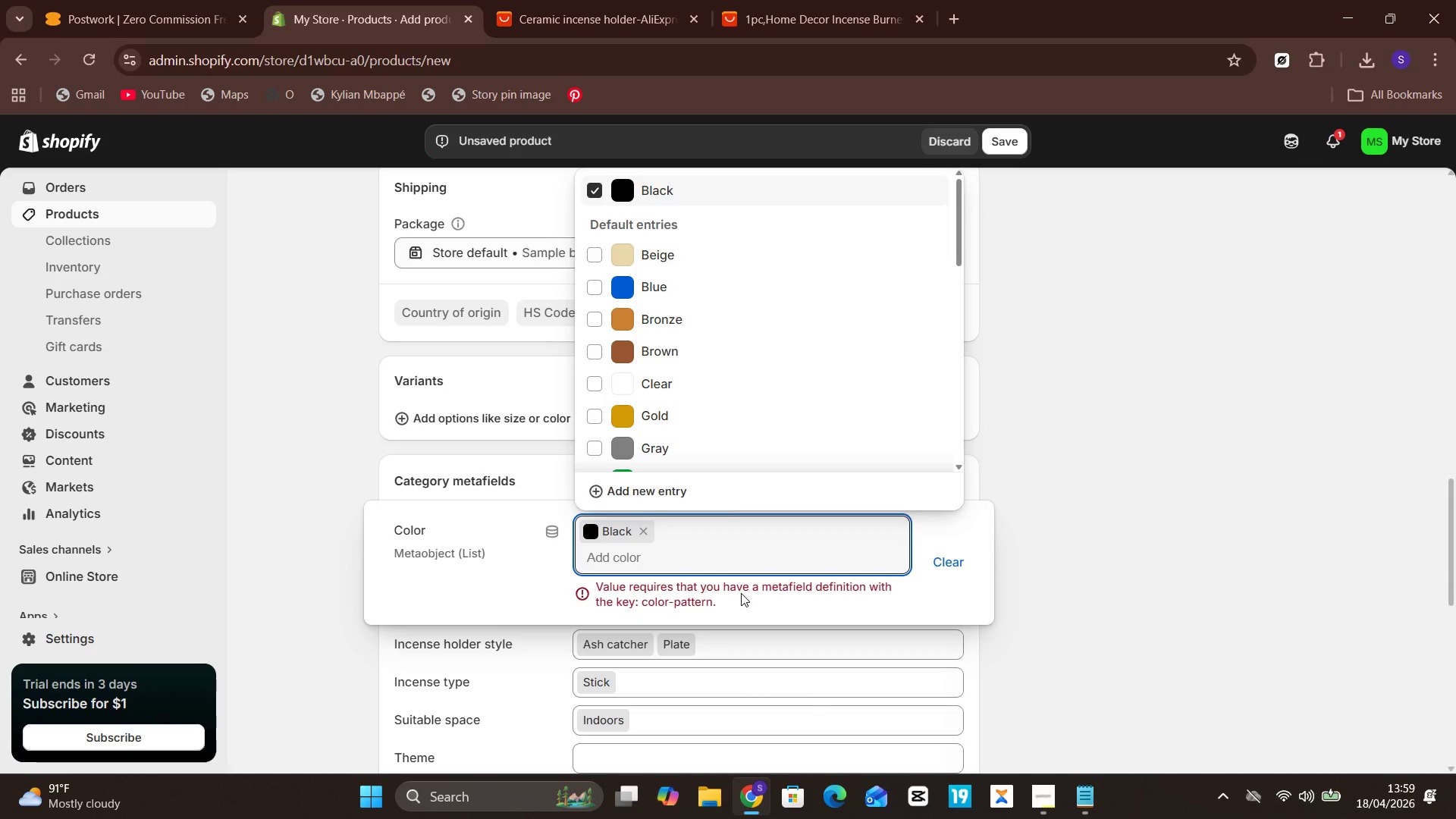 
wait(5.75)
 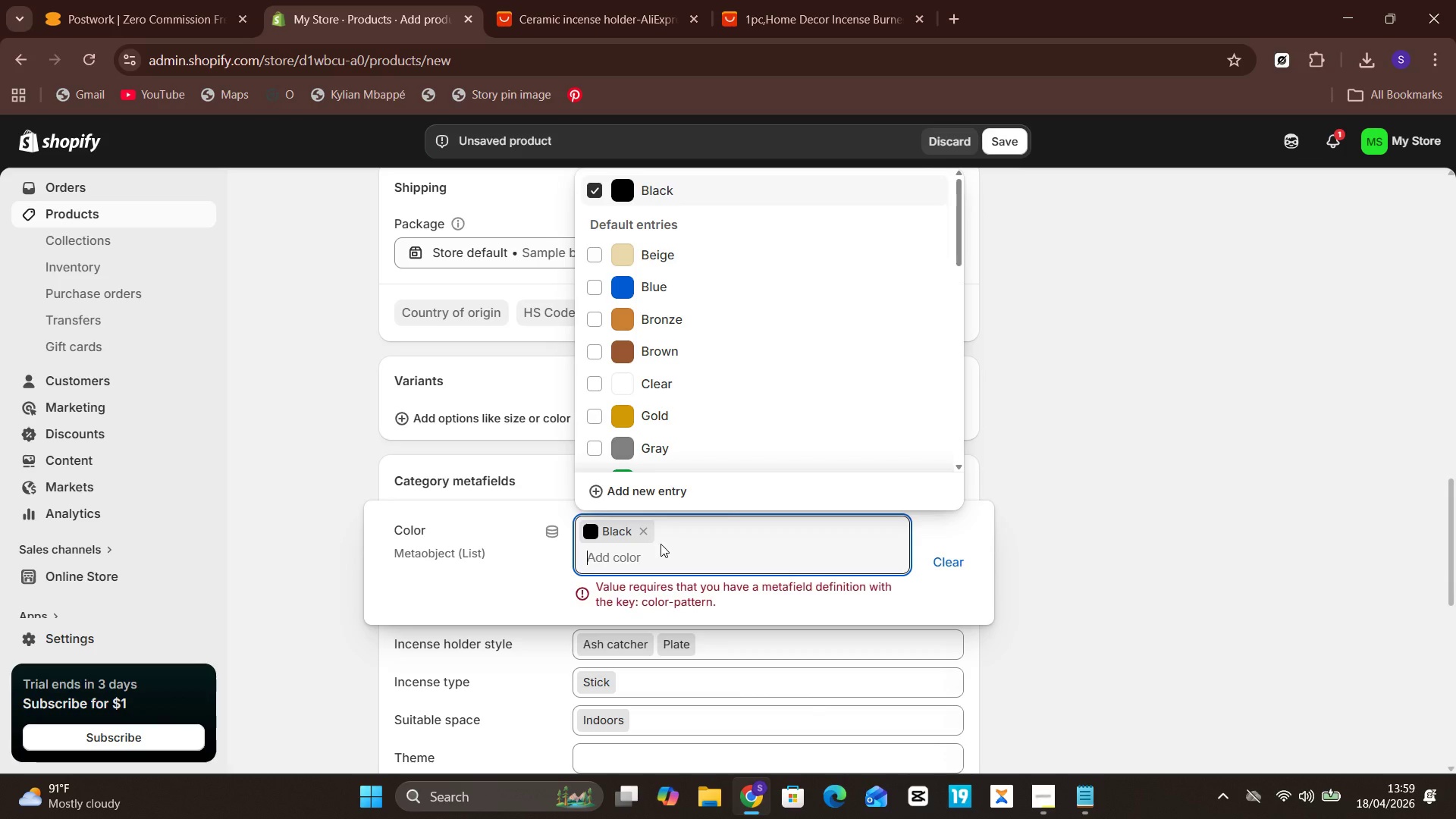 
type(Basalt)
 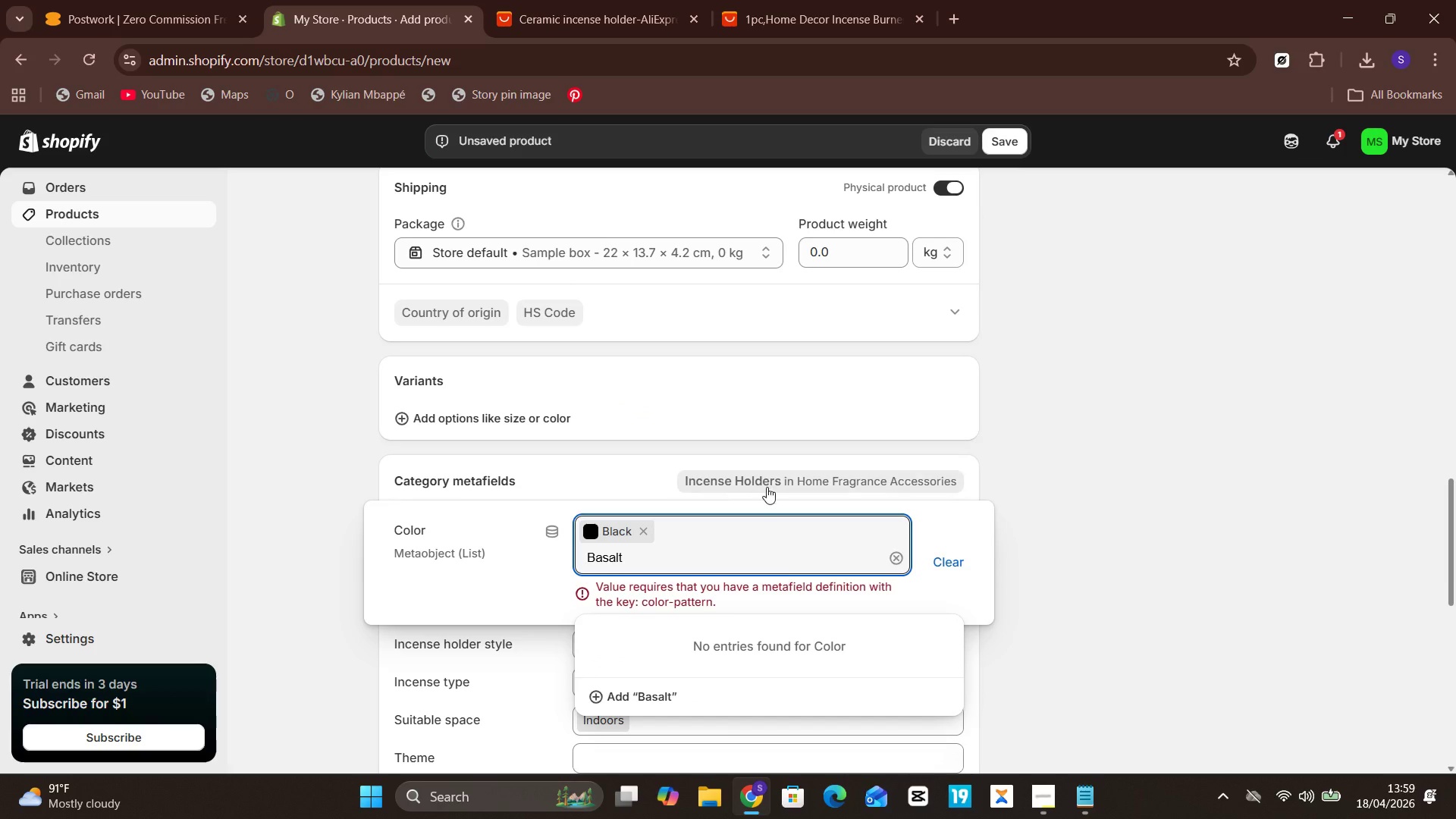 
wait(6.81)
 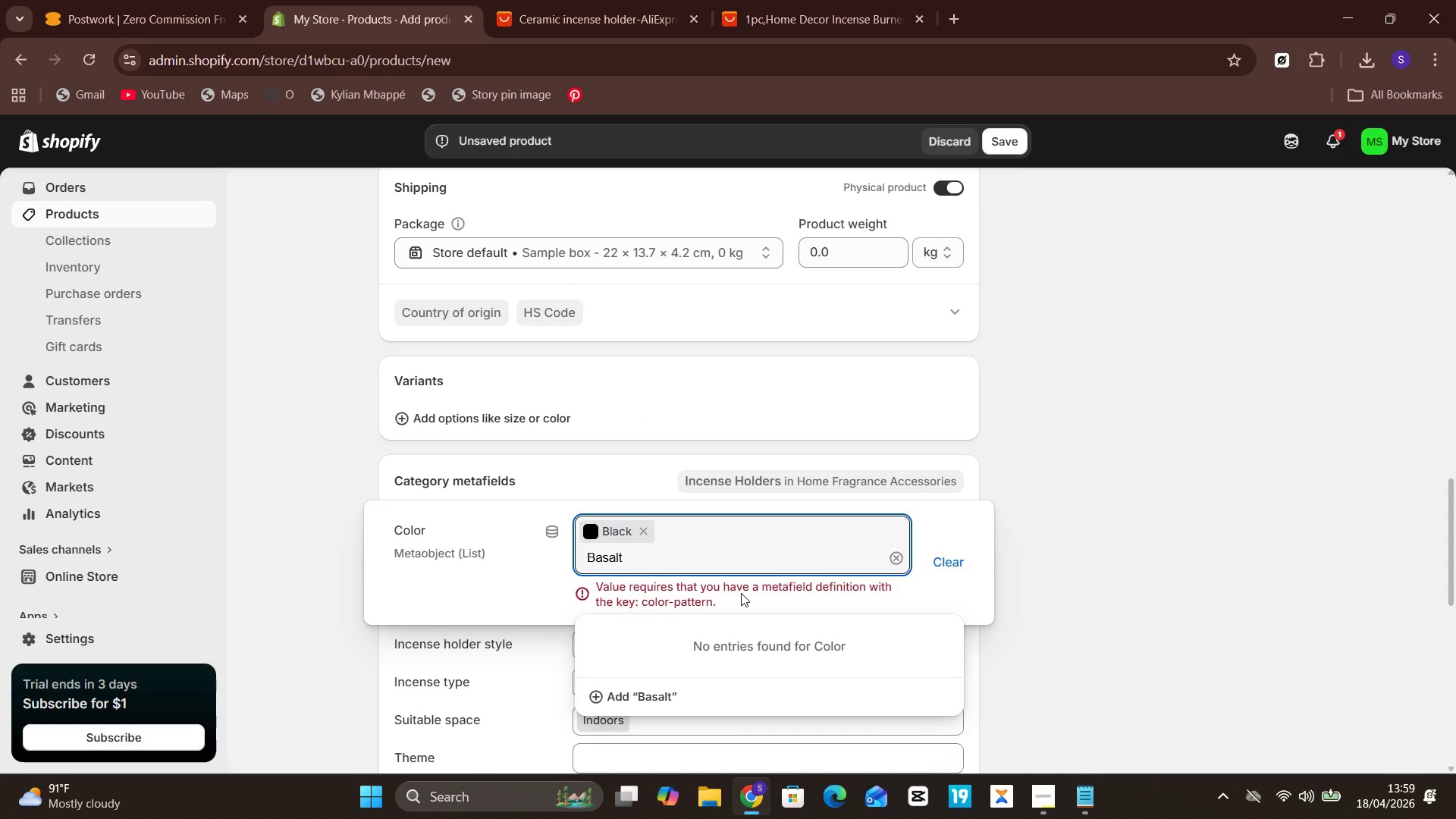 
left_click([1040, 448])
 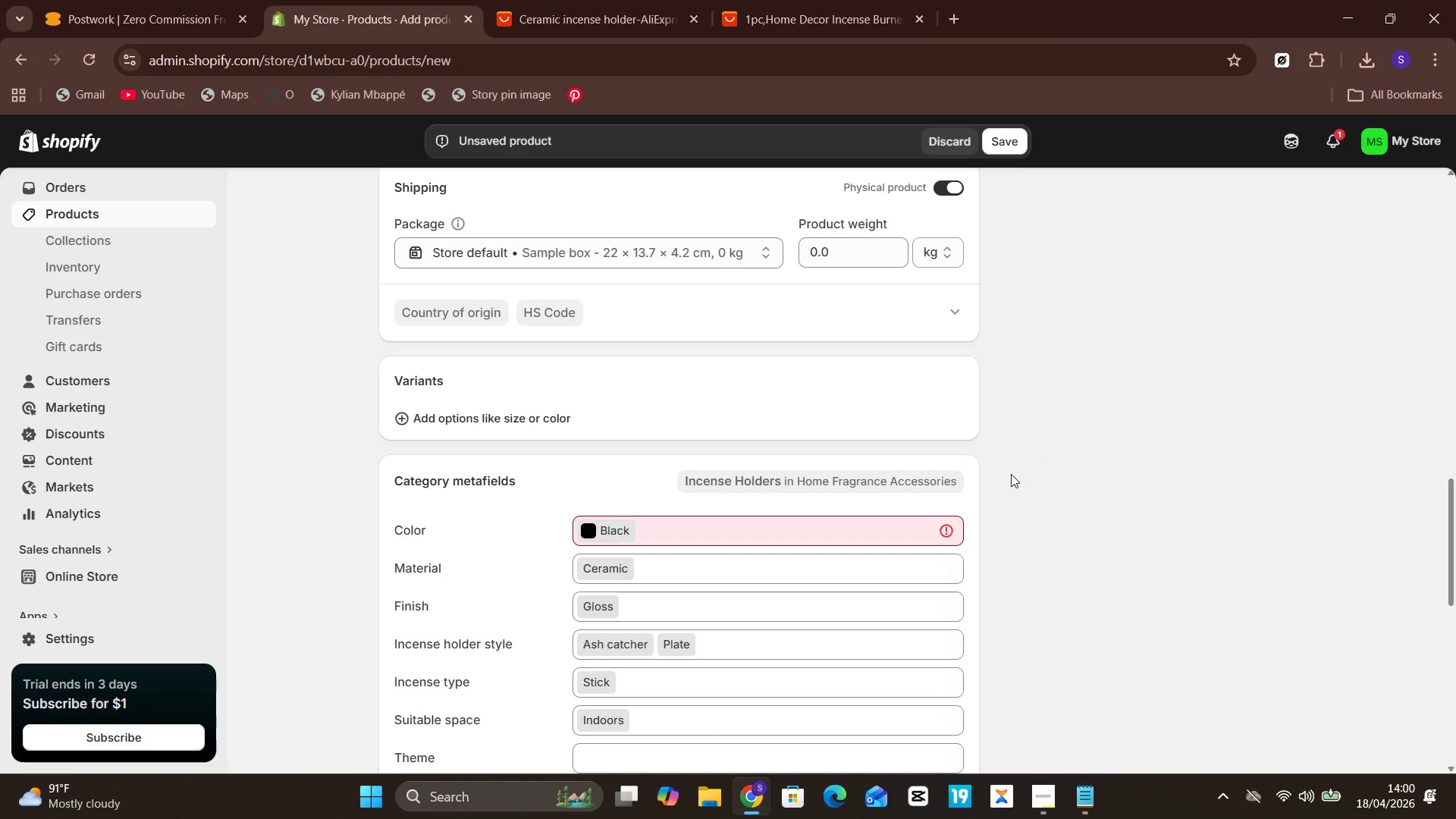 
mouse_move([846, 559])
 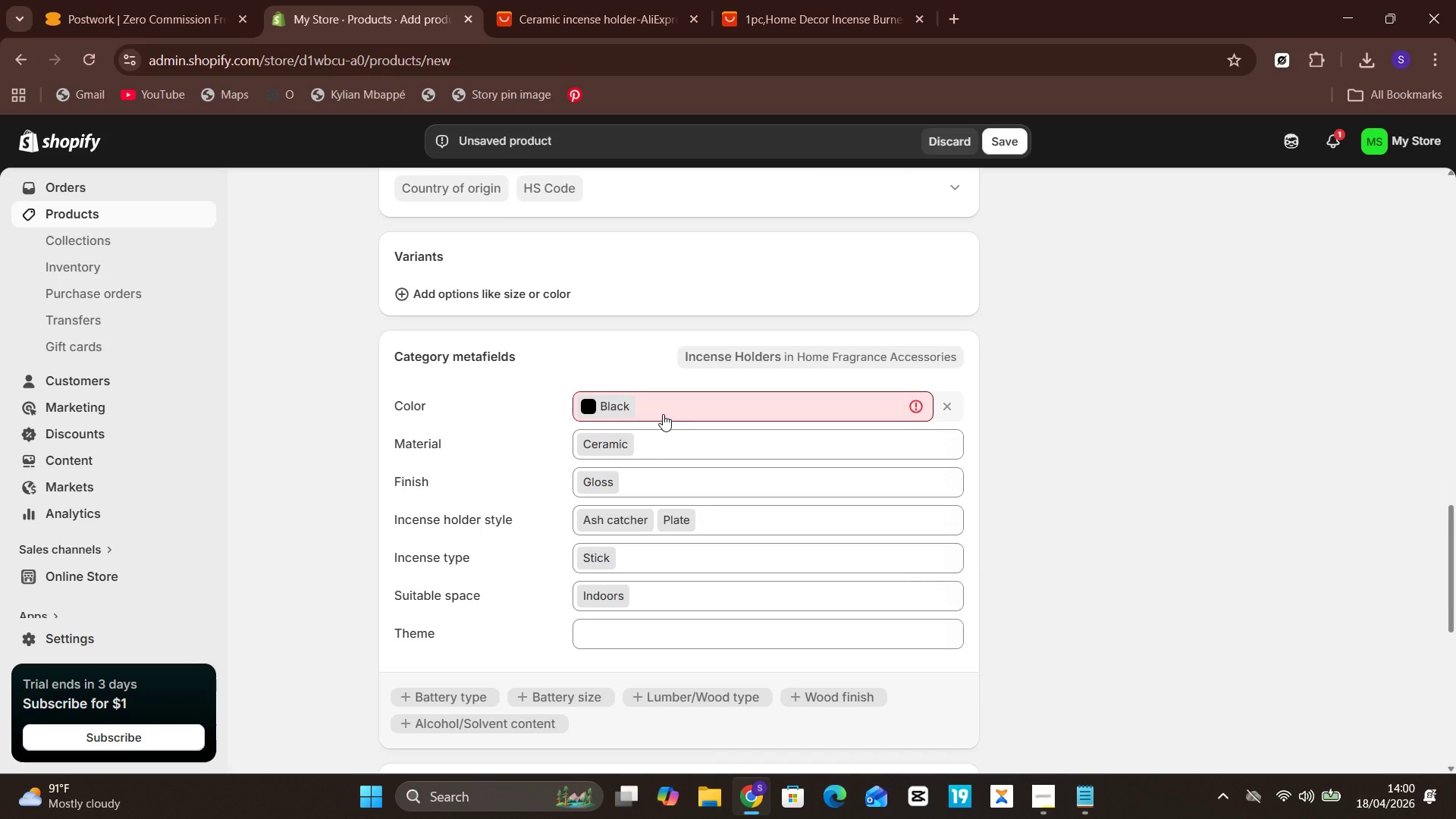 
left_click([655, 414])
 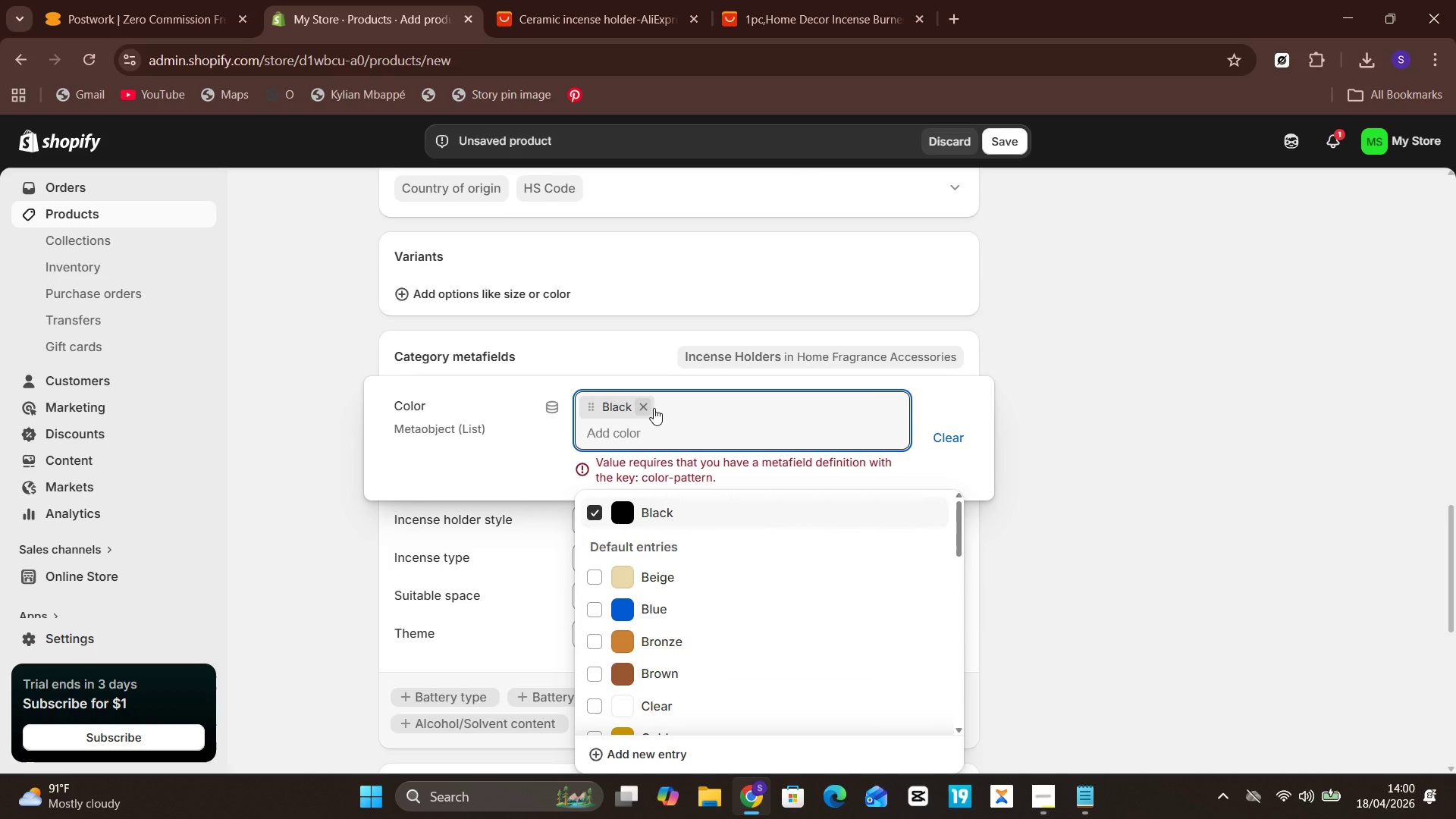 
left_click([652, 406])
 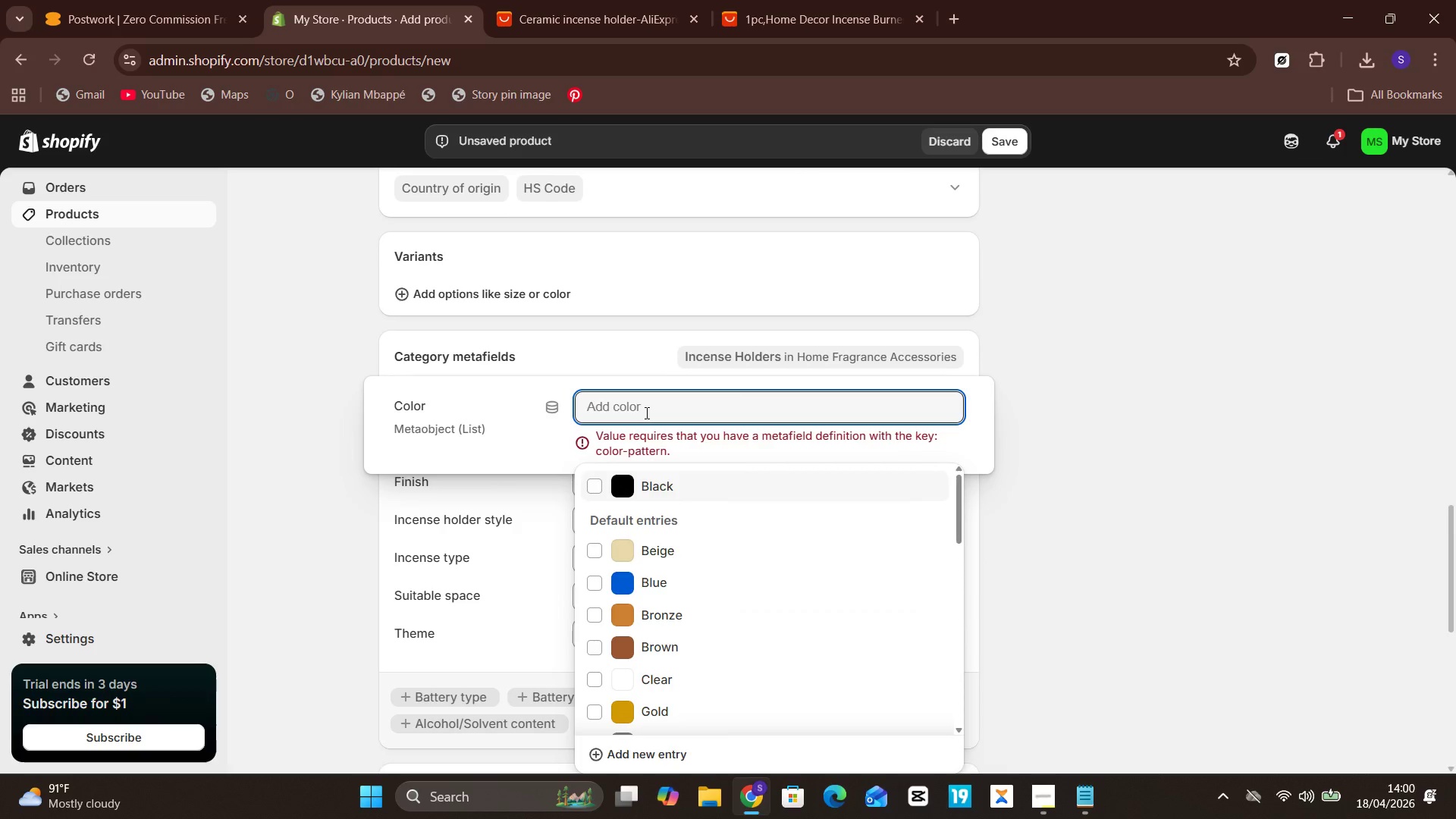 
type(Basalt black)
 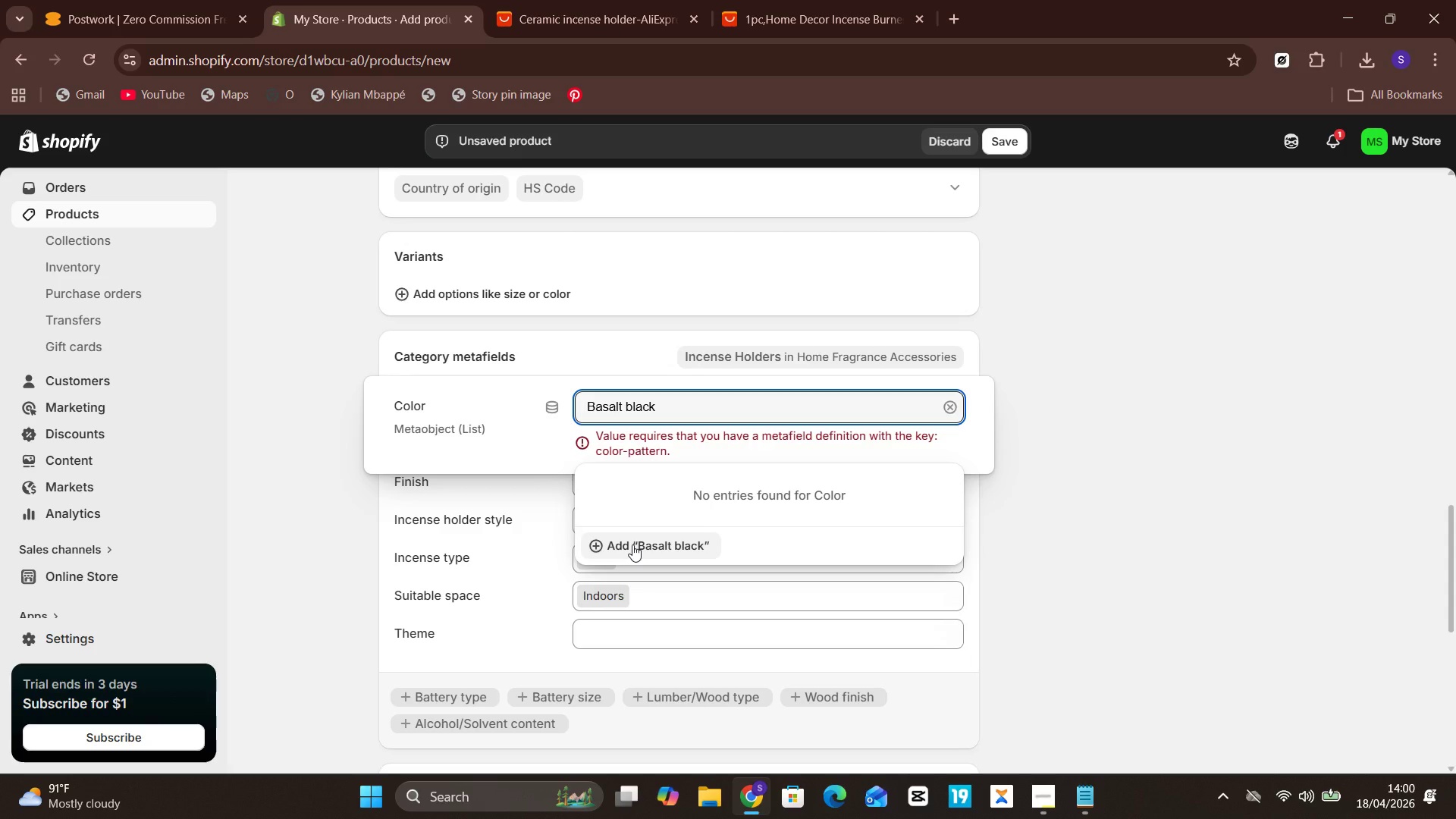 
wait(5.11)
 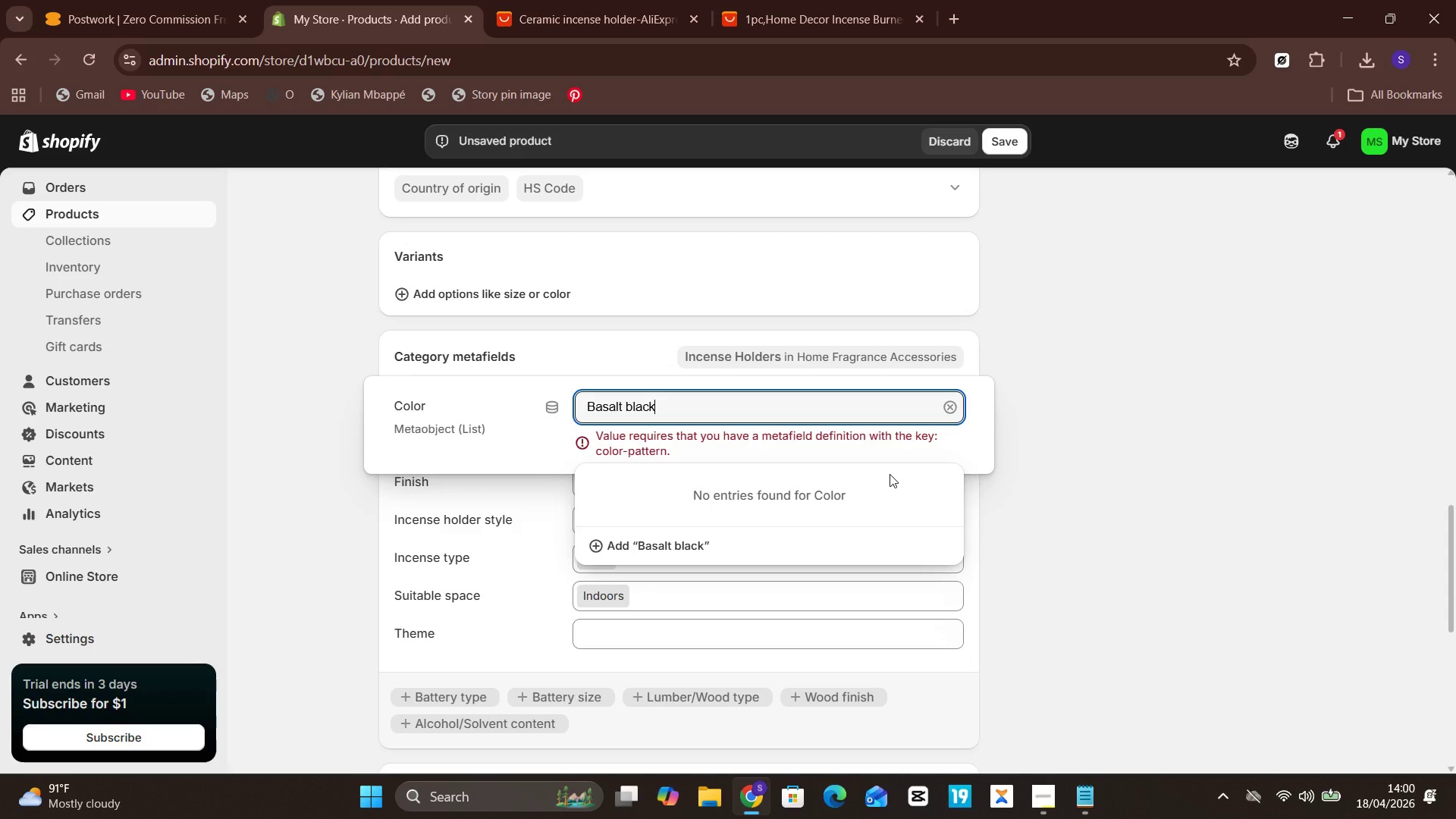 
left_click([620, 545])
 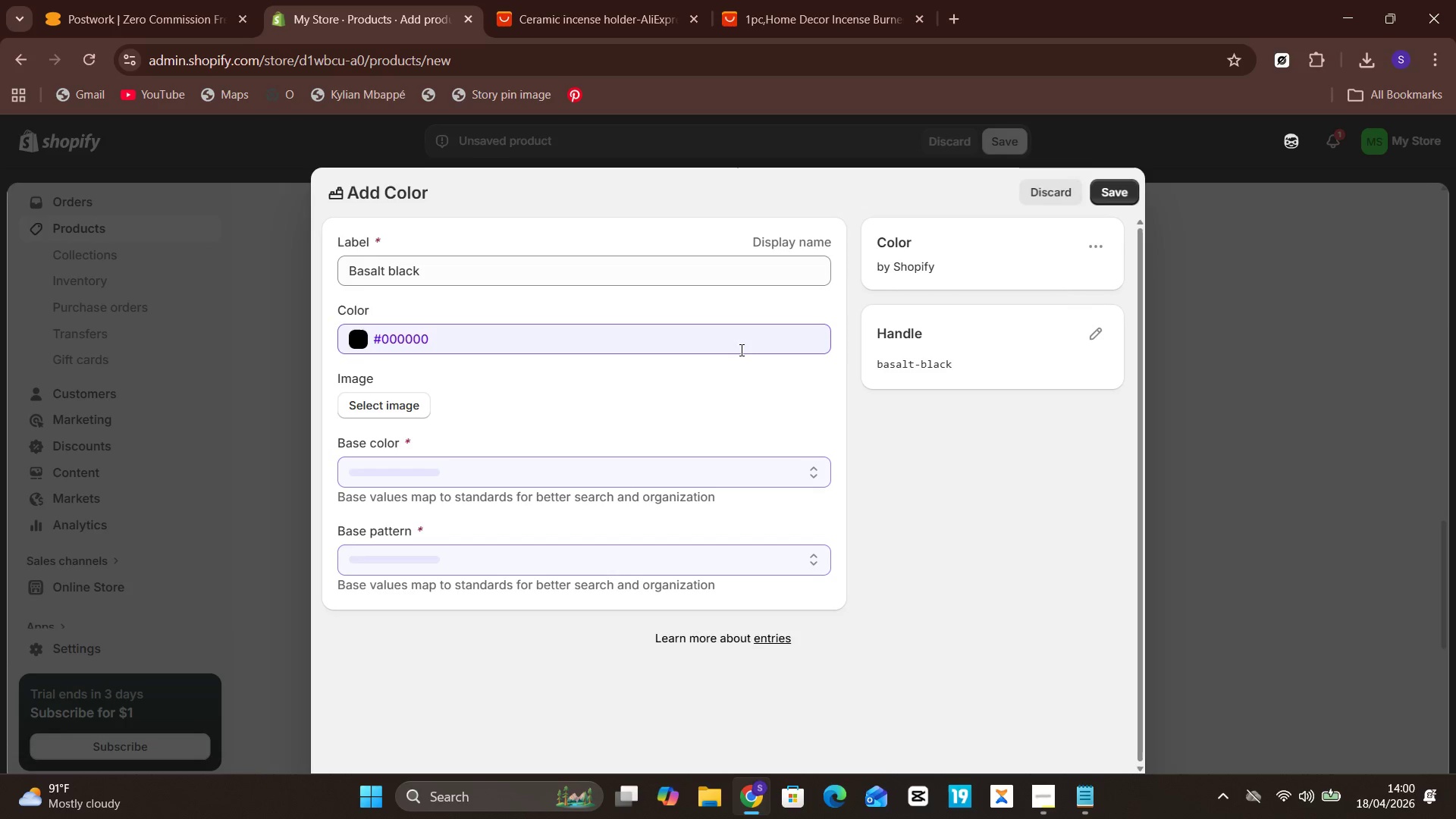 
wait(9.7)
 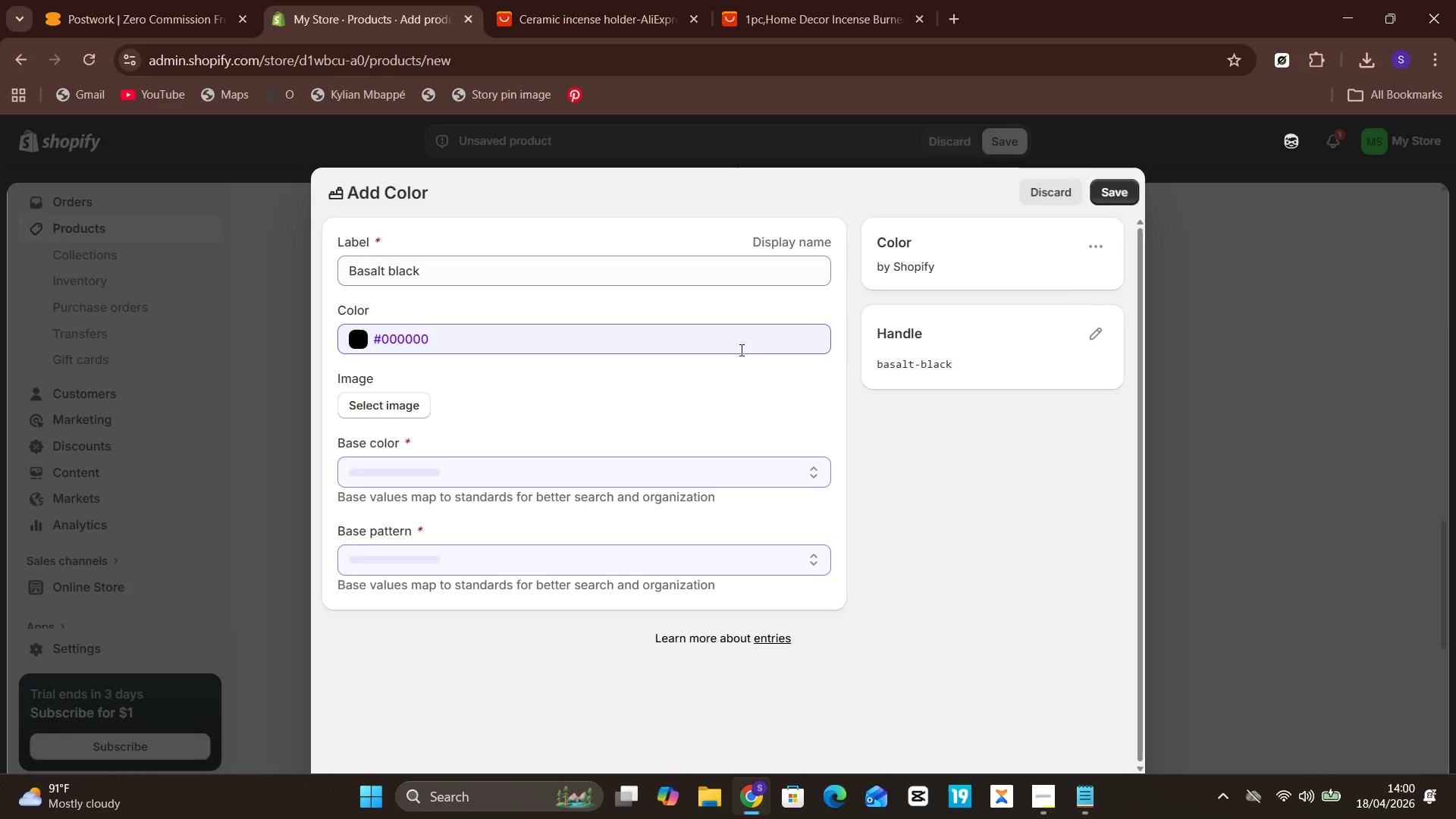 
double_click([1107, 189])
 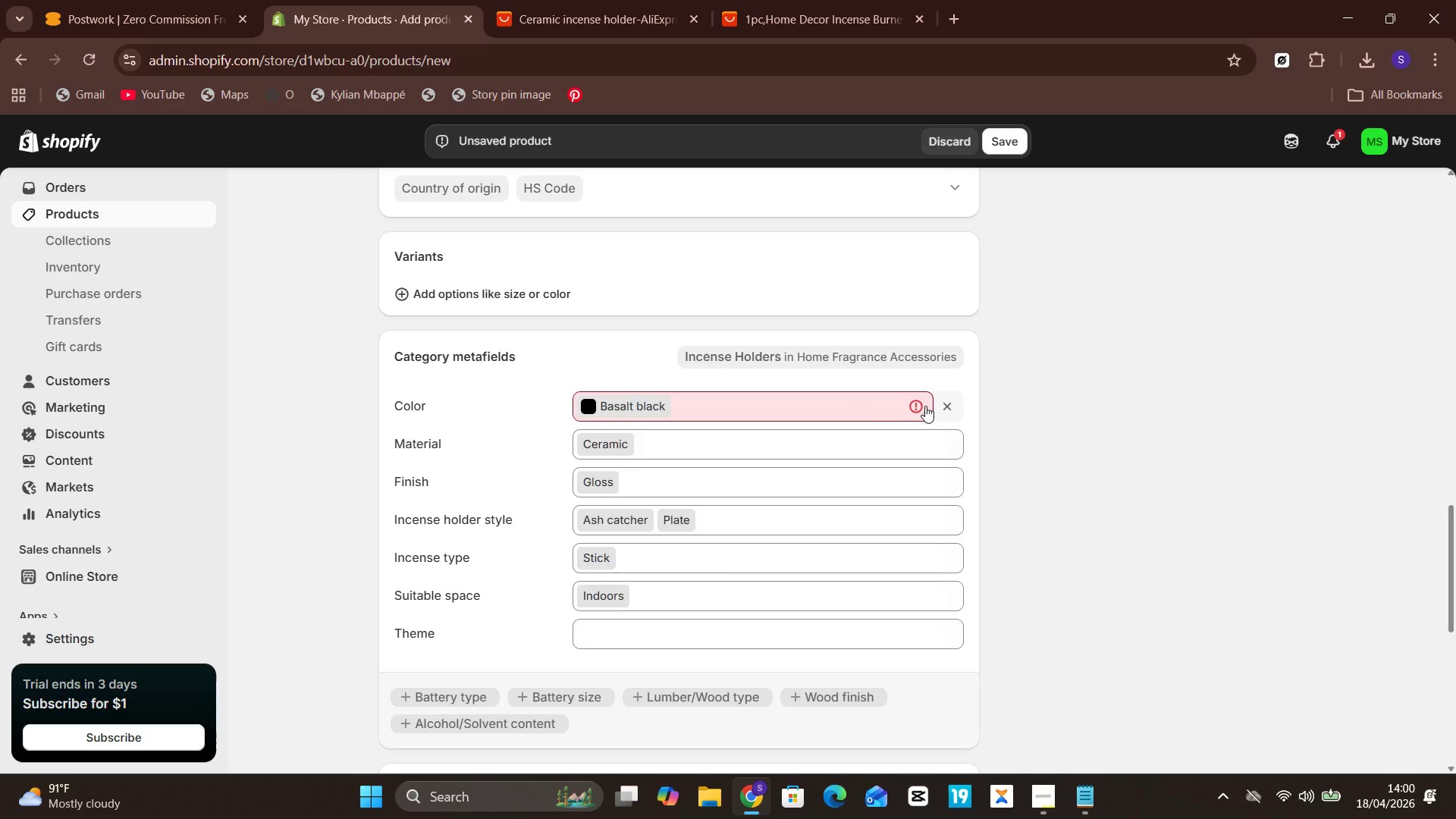 
left_click([999, 144])
 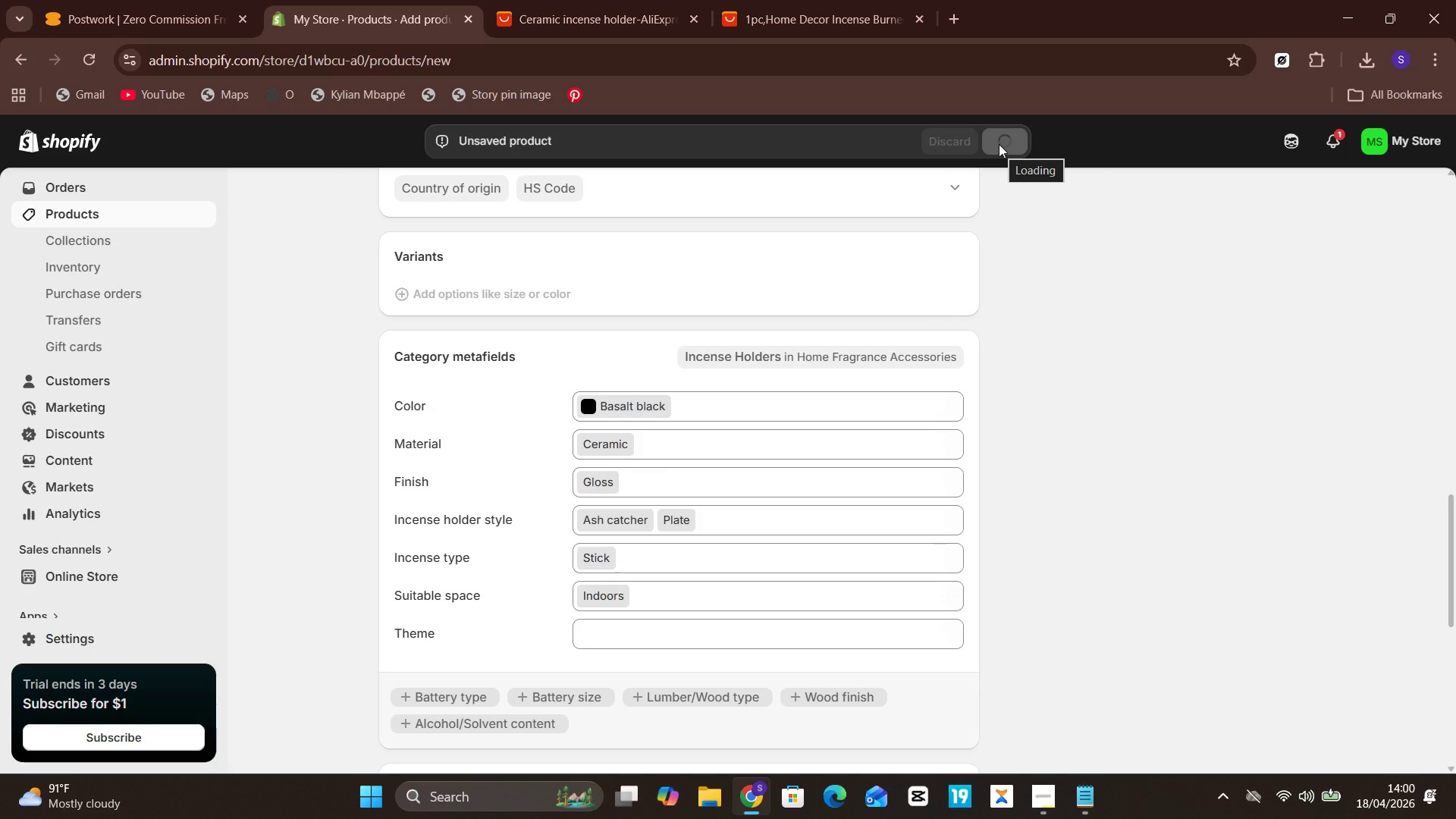 
wait(8.55)
 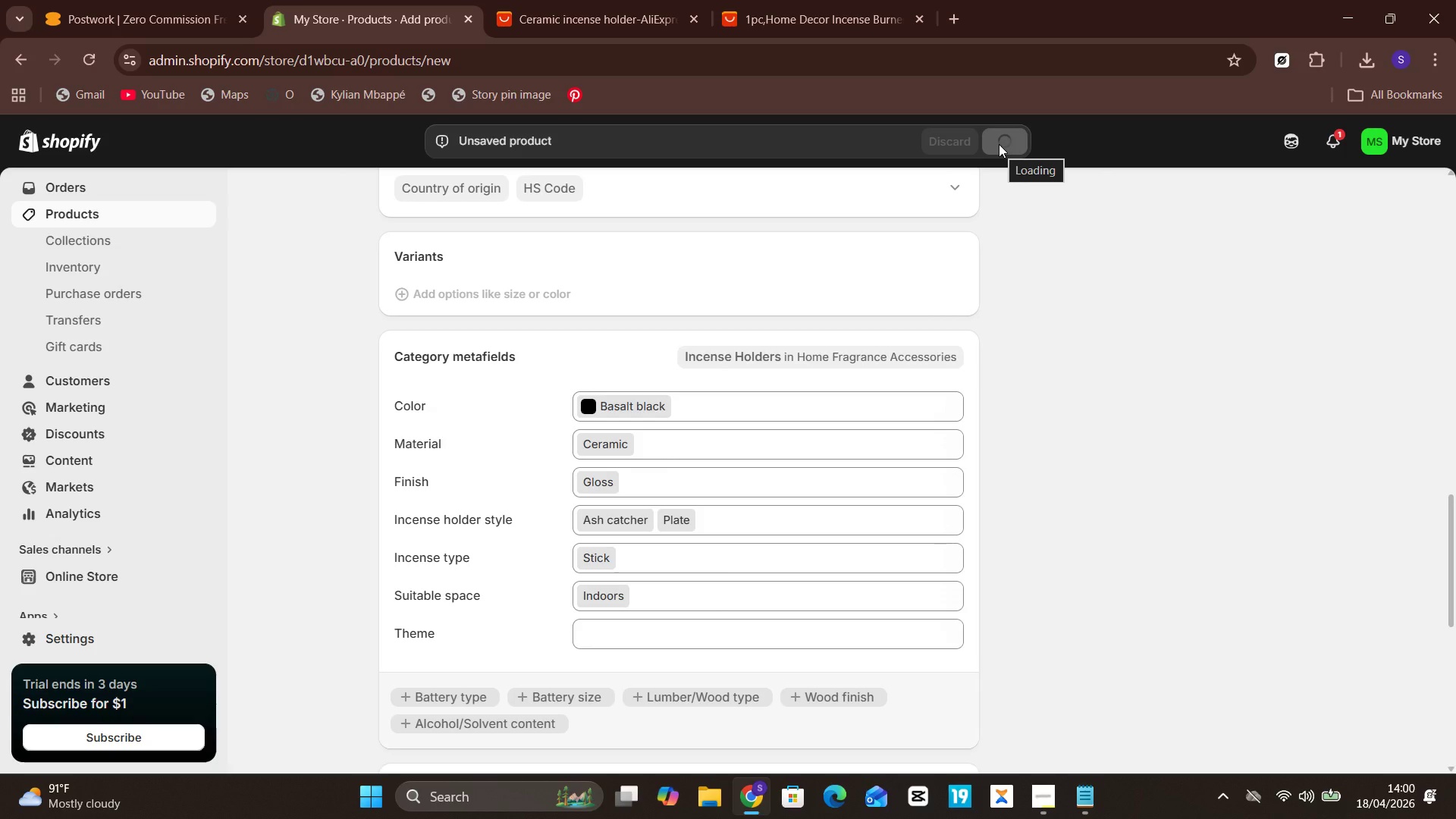 
scroll: coordinate [661, 395], scroll_direction: down, amount: 4.0
 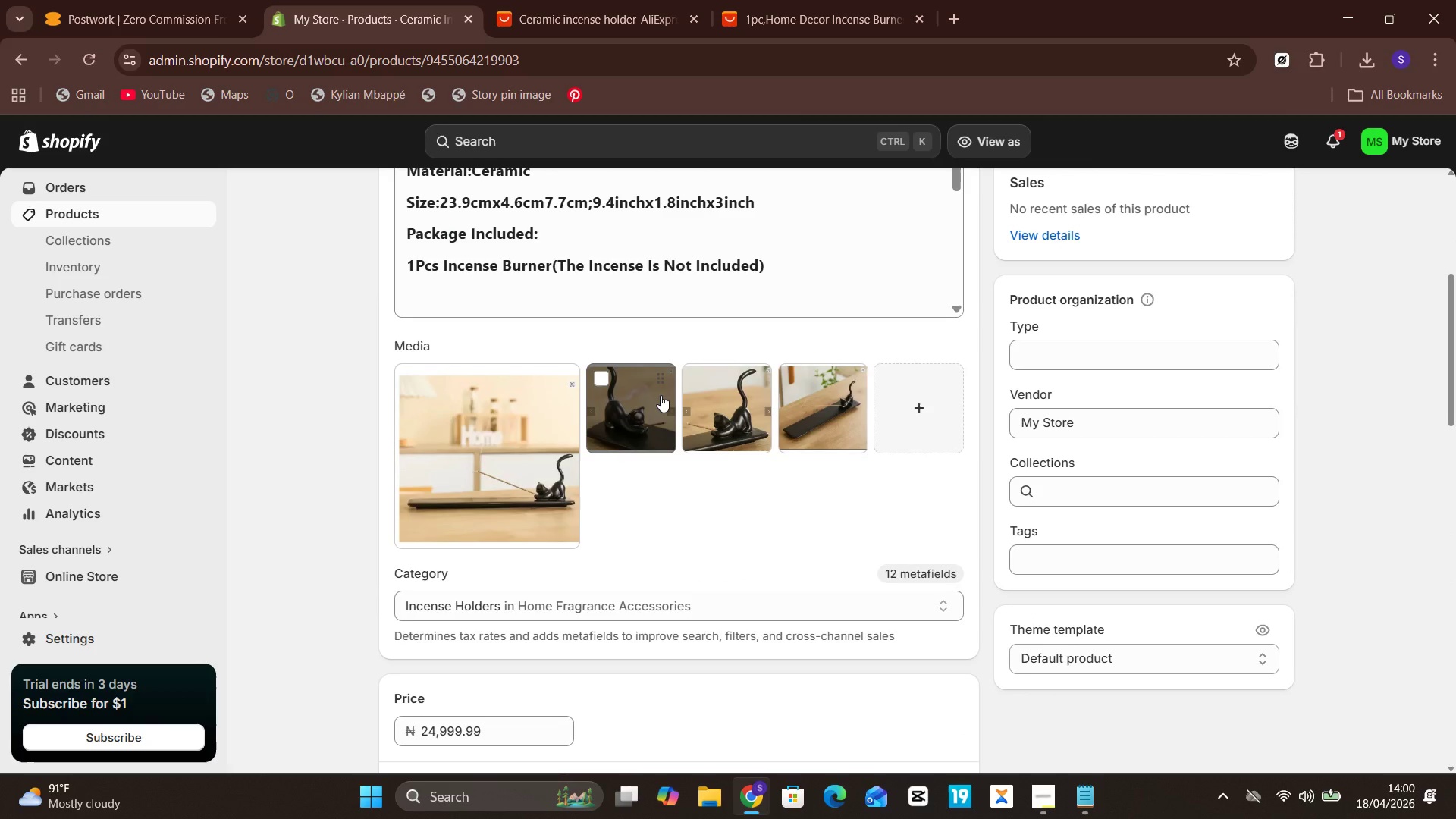 
scroll: coordinate [672, 389], scroll_direction: up, amount: 9.0
 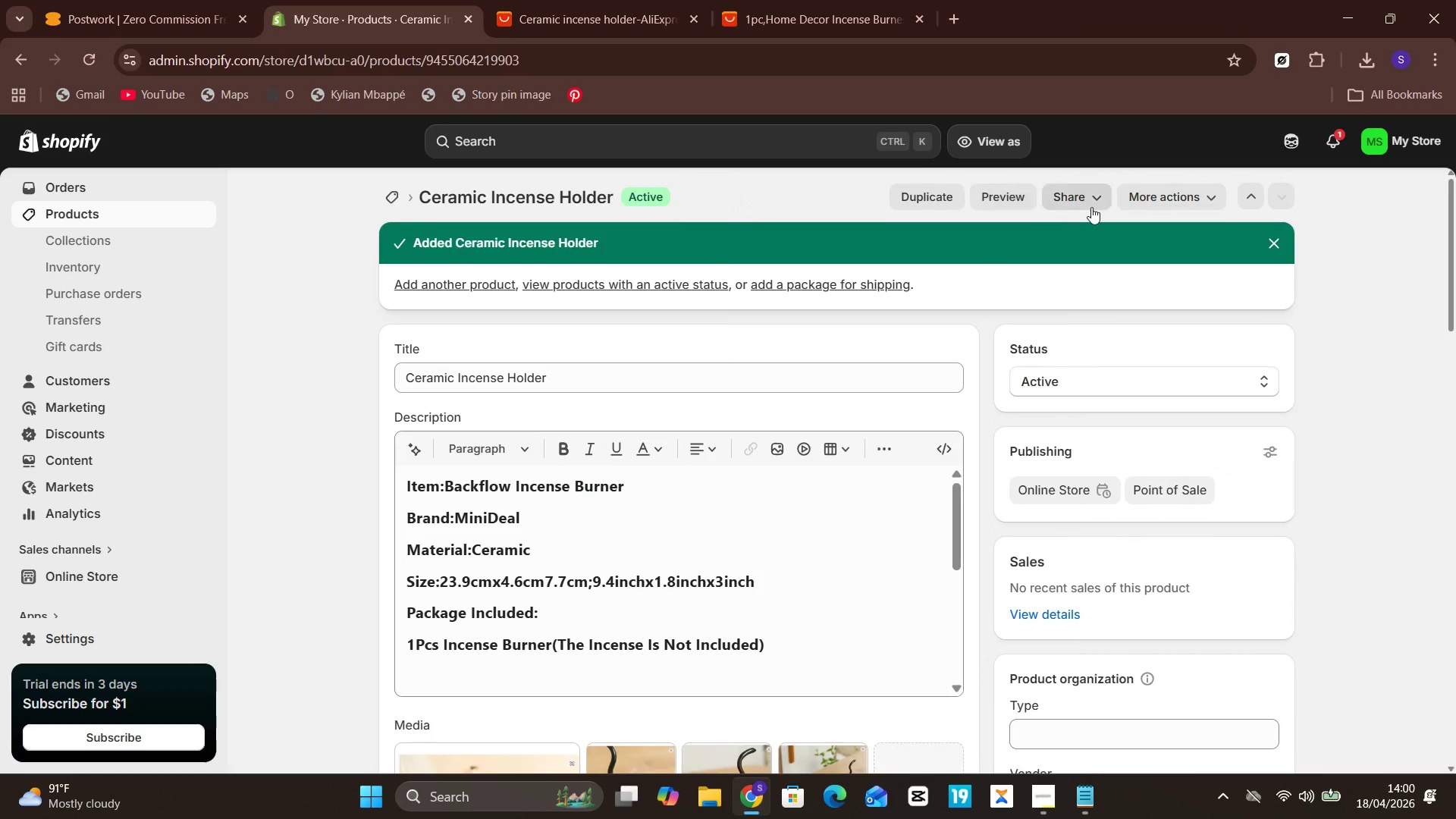 
left_click([1027, 195])
 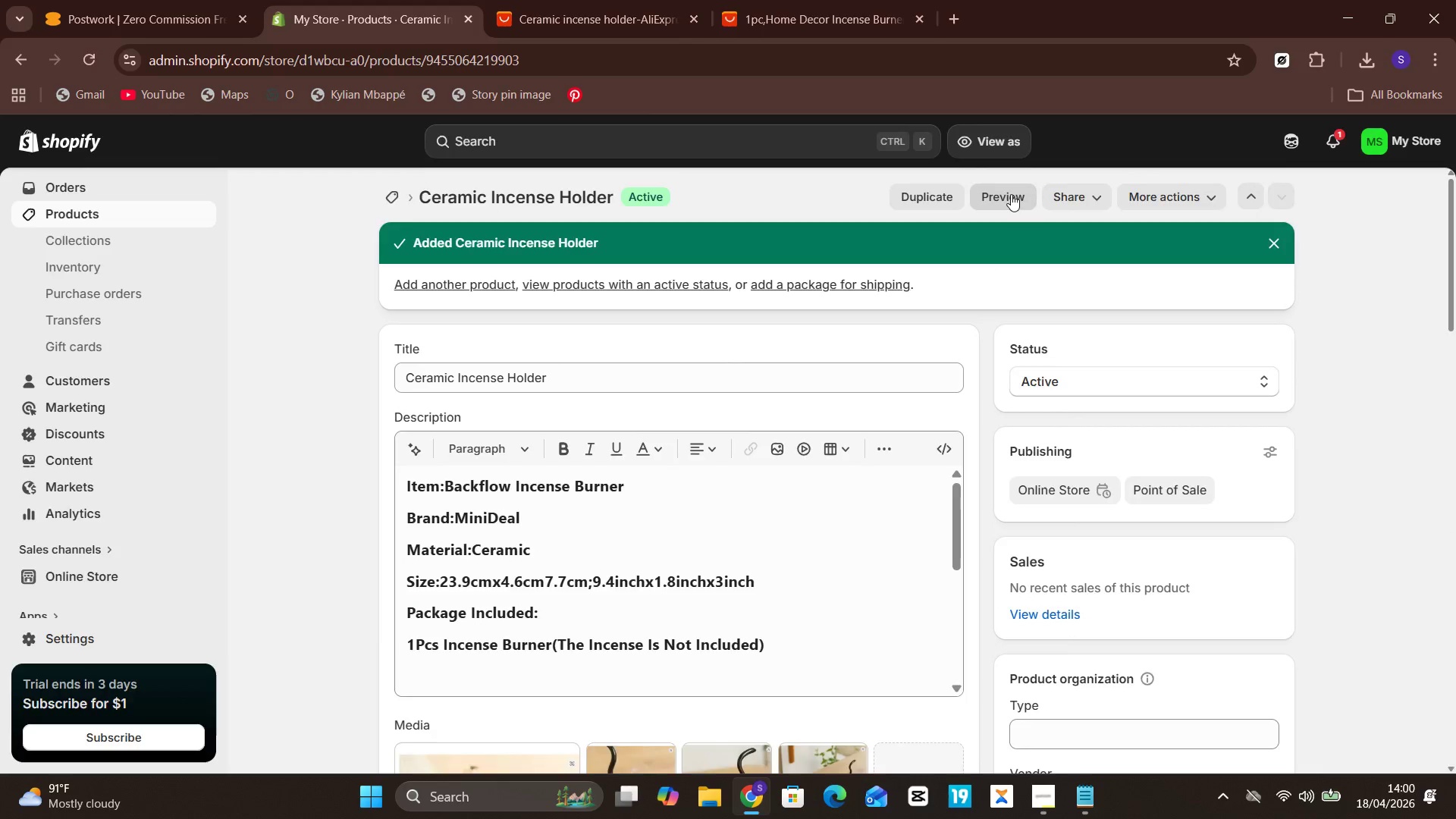 
left_click([1000, 193])
 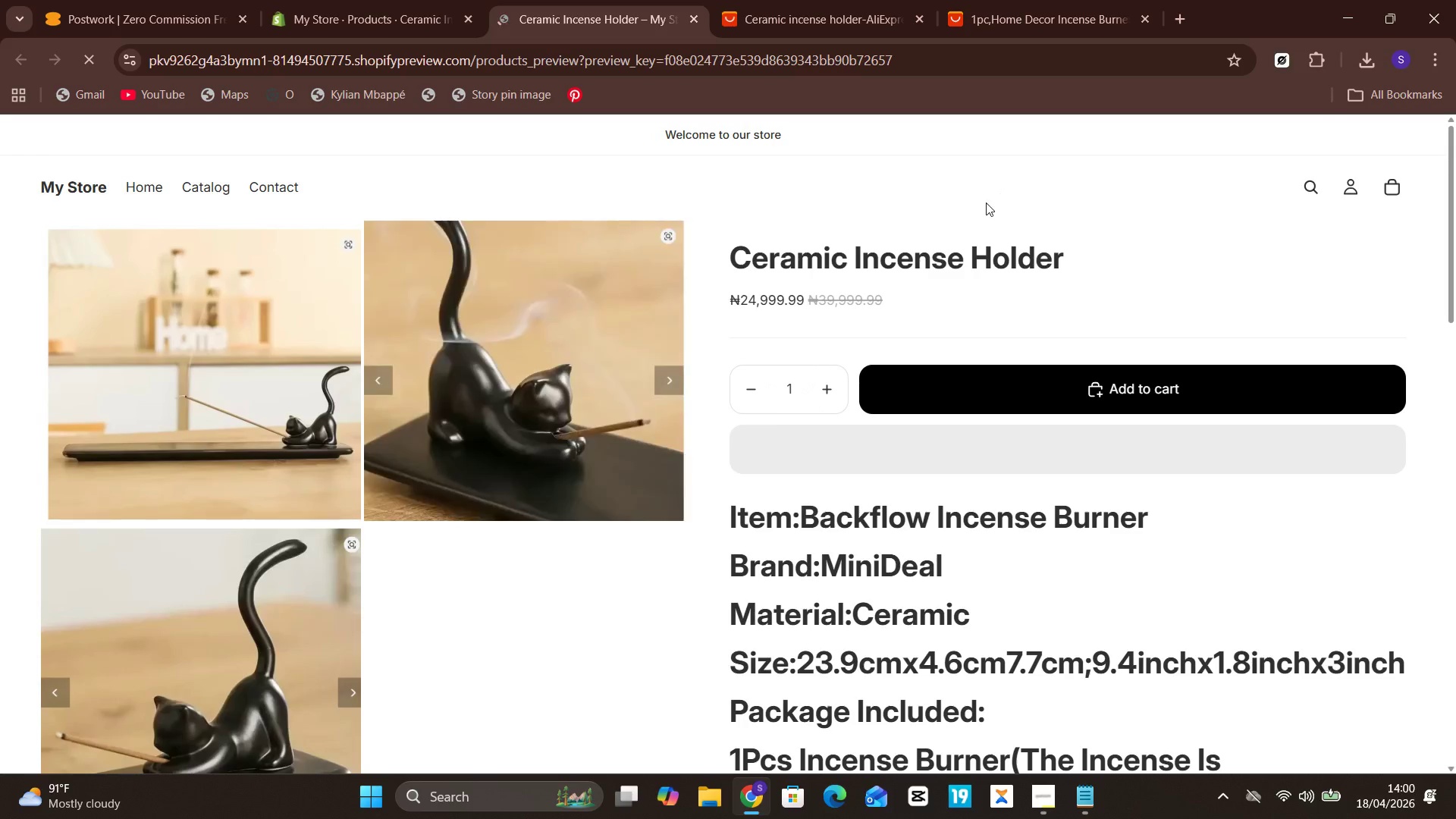 
scroll: coordinate [586, 516], scroll_direction: down, amount: 15.0
 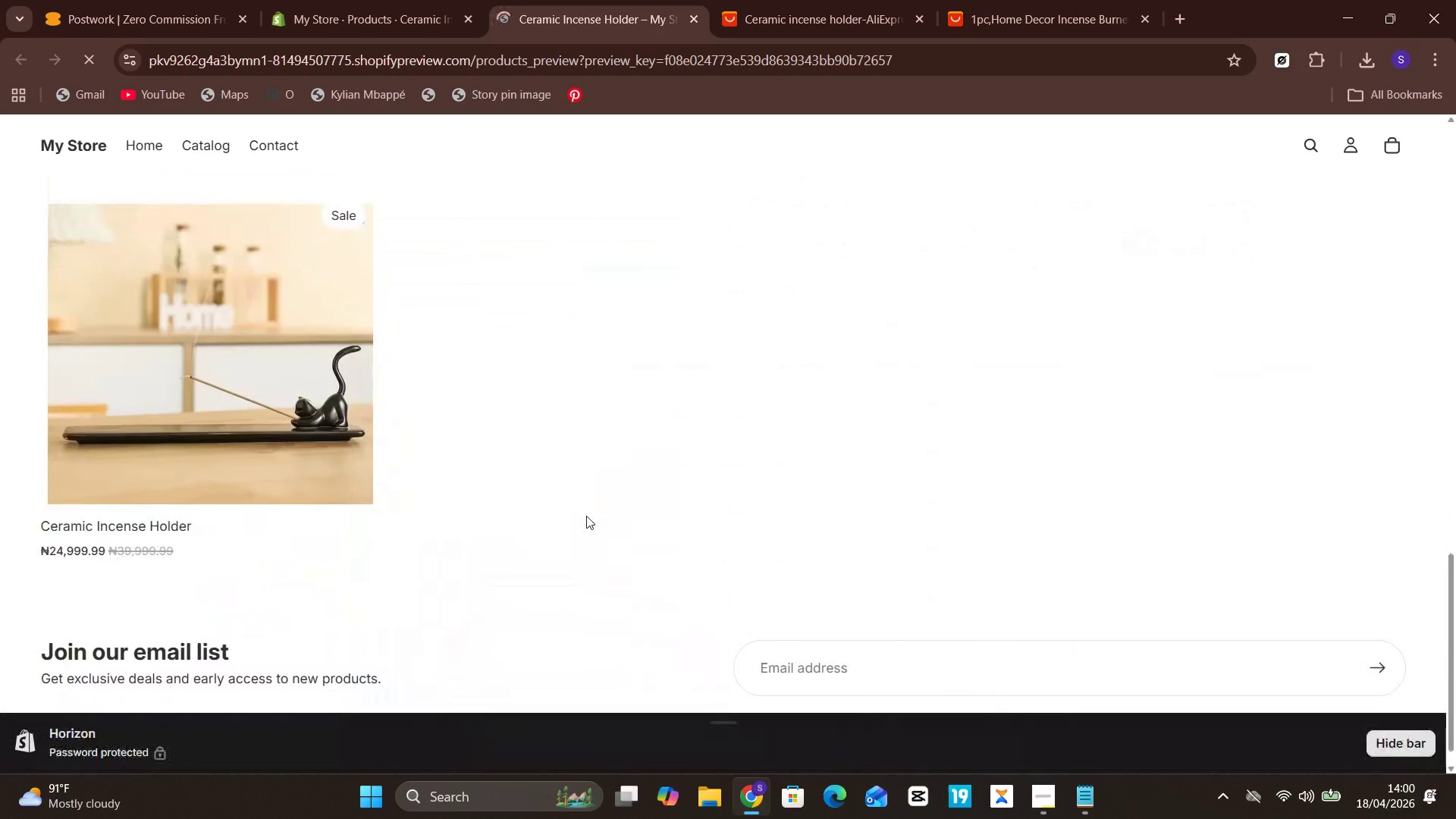 
scroll: coordinate [586, 516], scroll_direction: up, amount: 1.0
 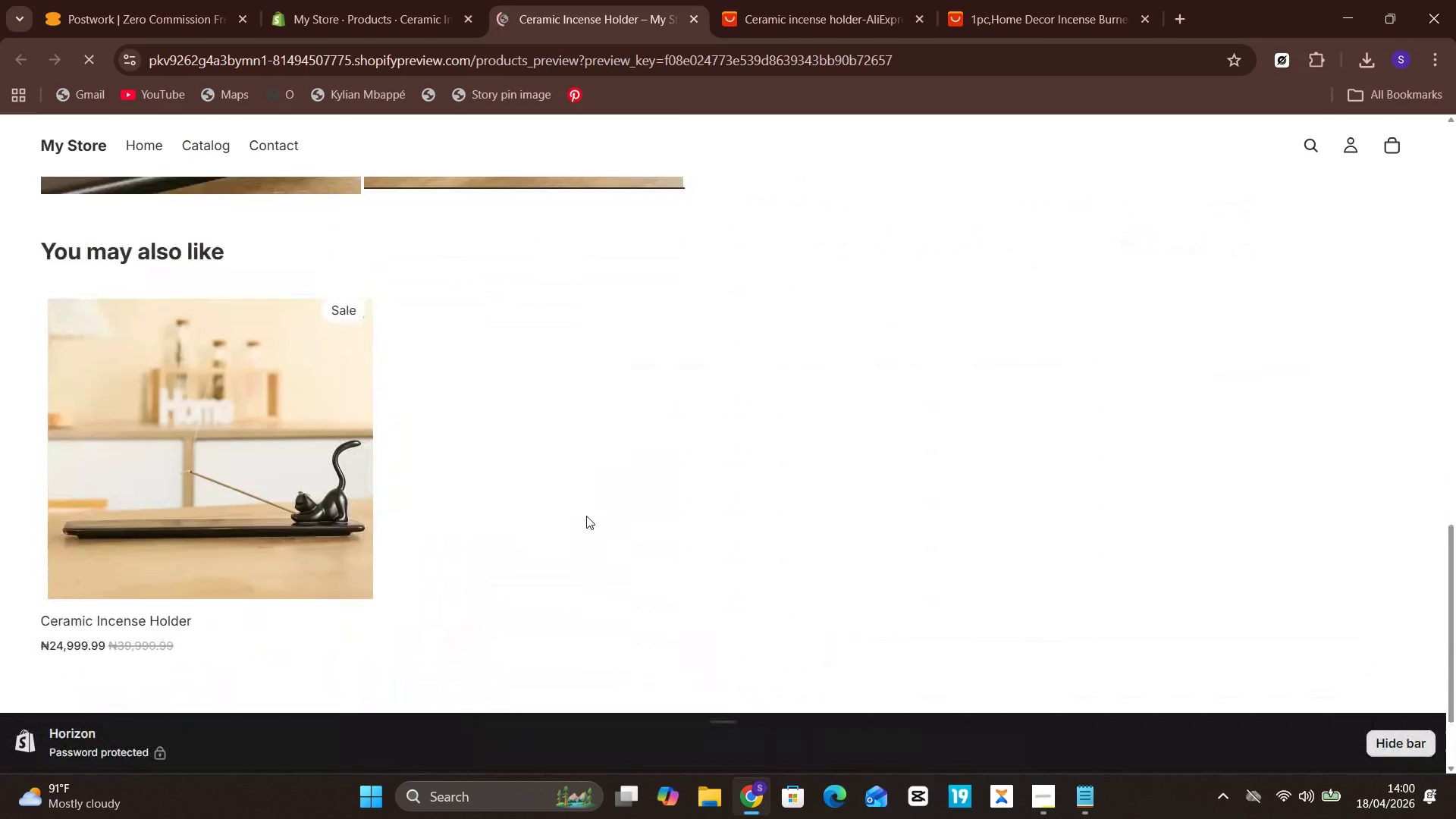 
scroll: coordinate [586, 516], scroll_direction: down, amount: 3.0
 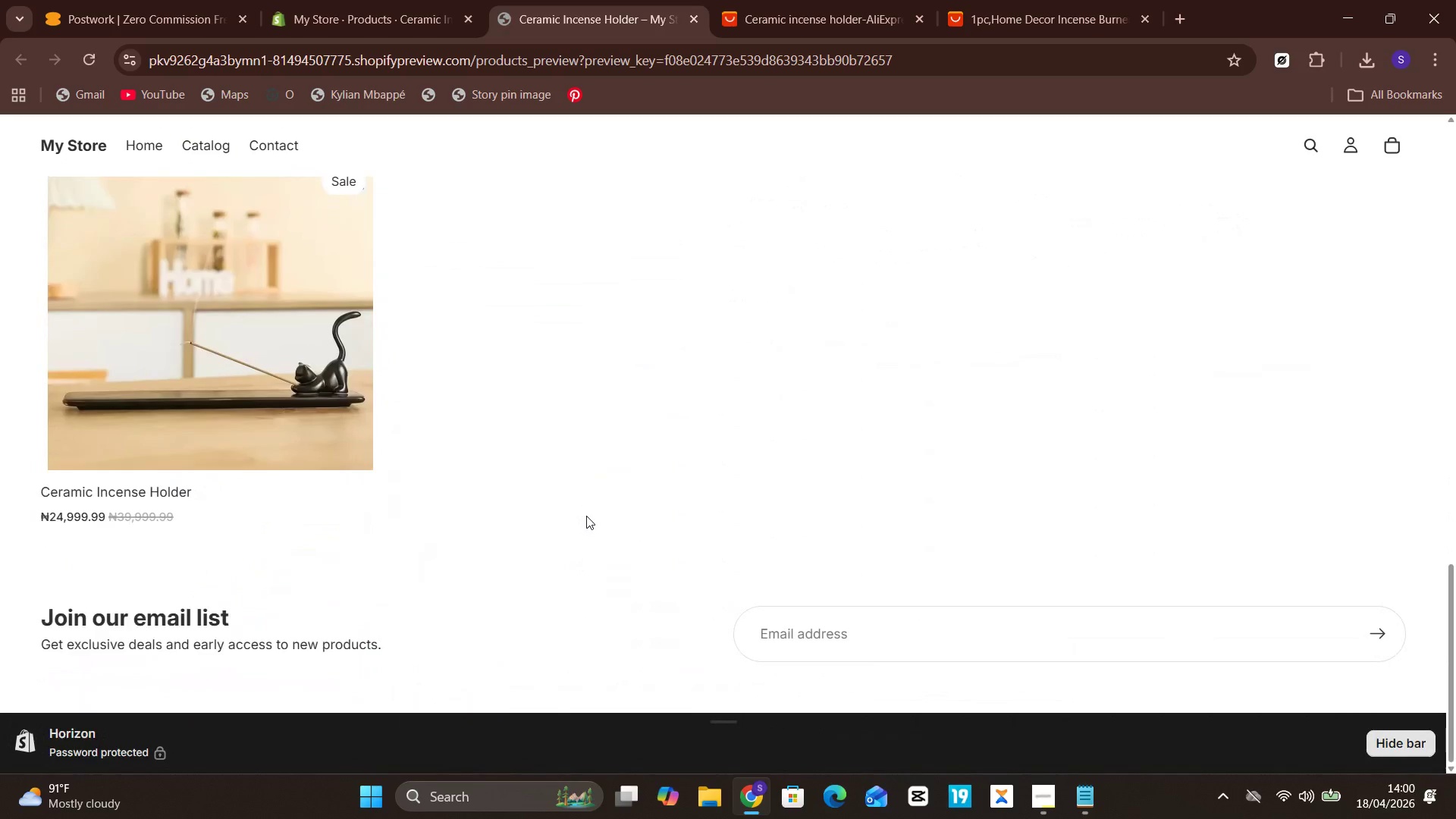 
scroll: coordinate [586, 516], scroll_direction: up, amount: 9.0
 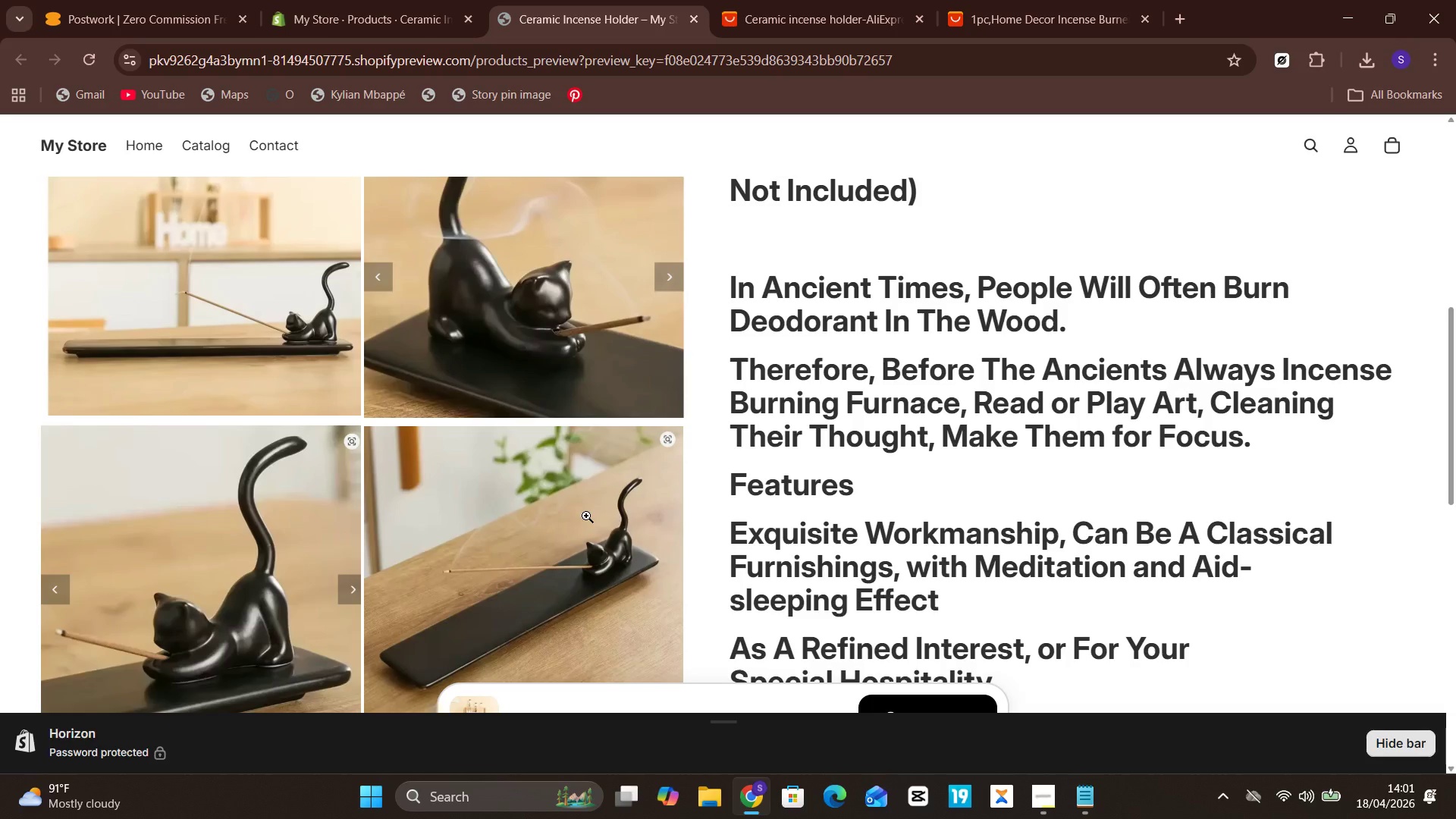 
wait(26.85)
 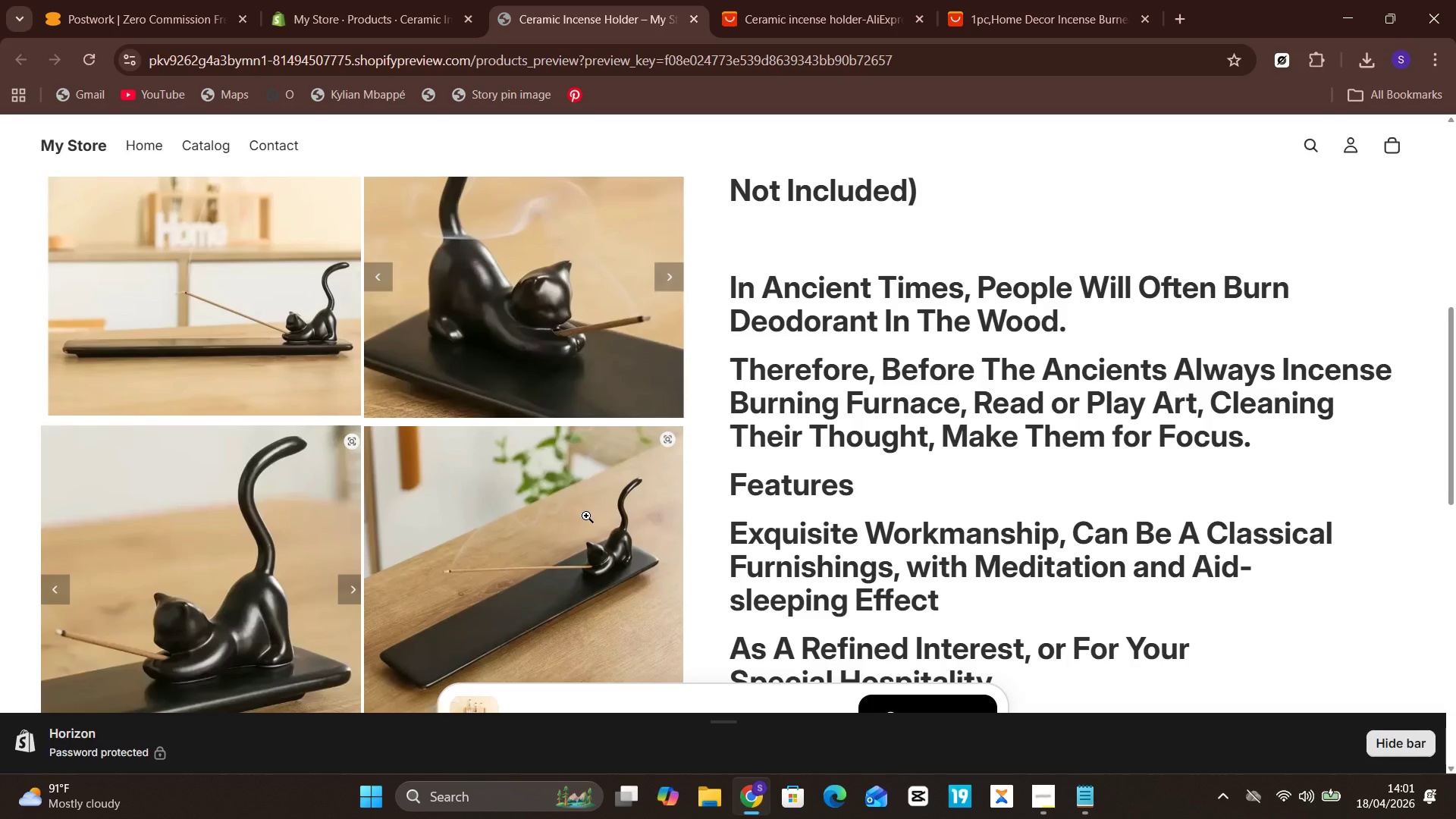 
left_click([366, 0])
 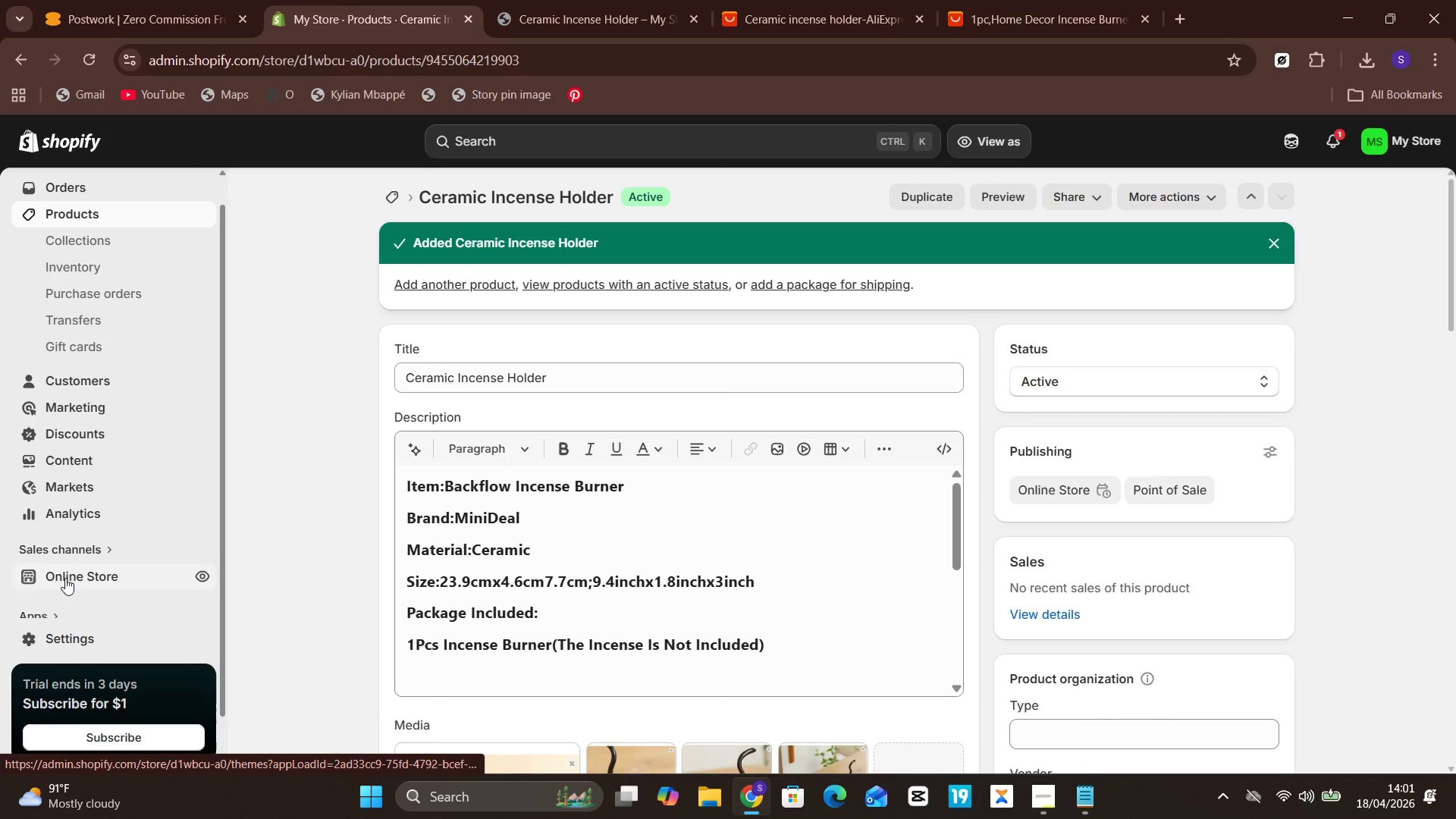 
left_click([623, 0])
 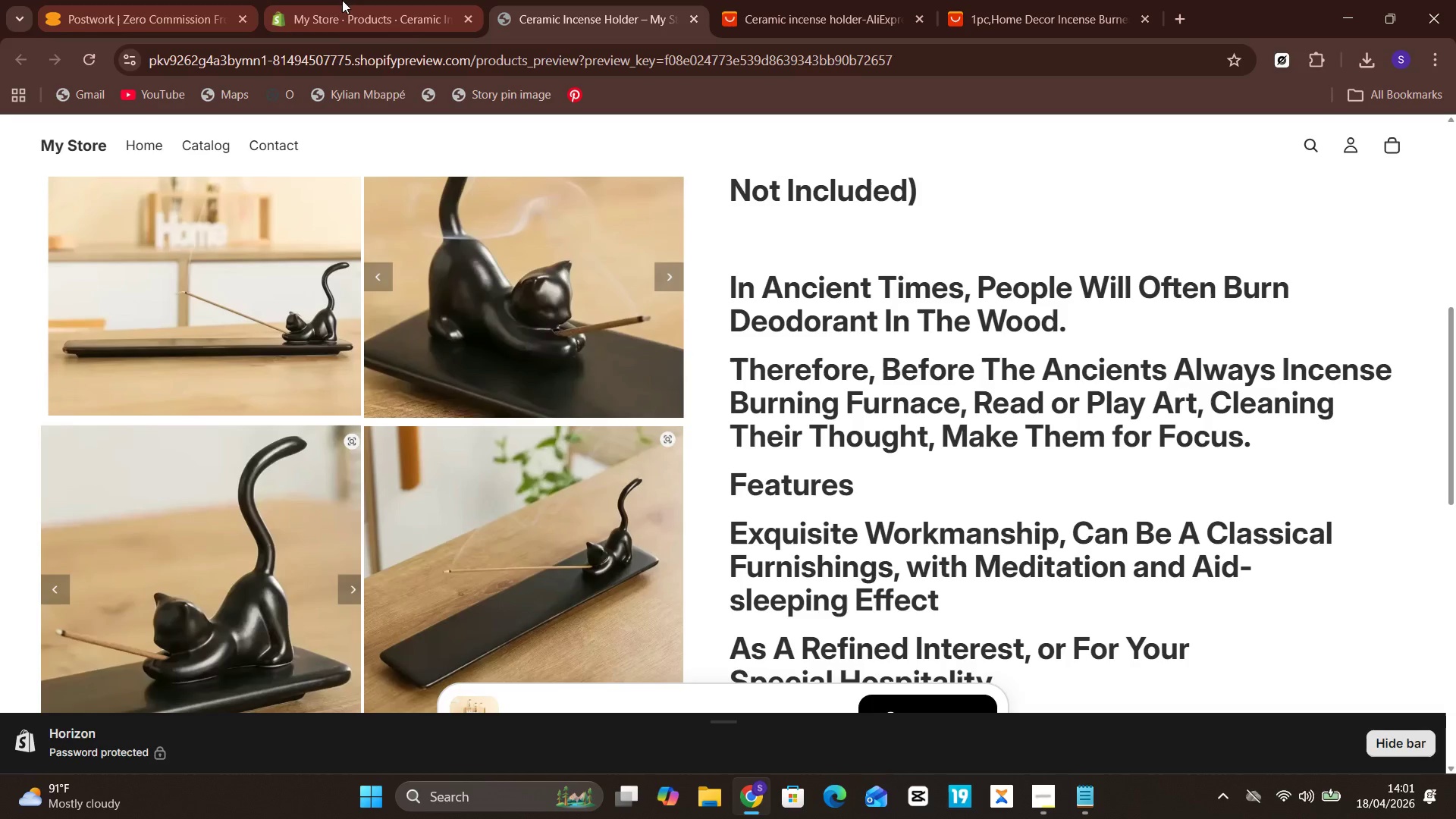 
left_click([366, 0])
 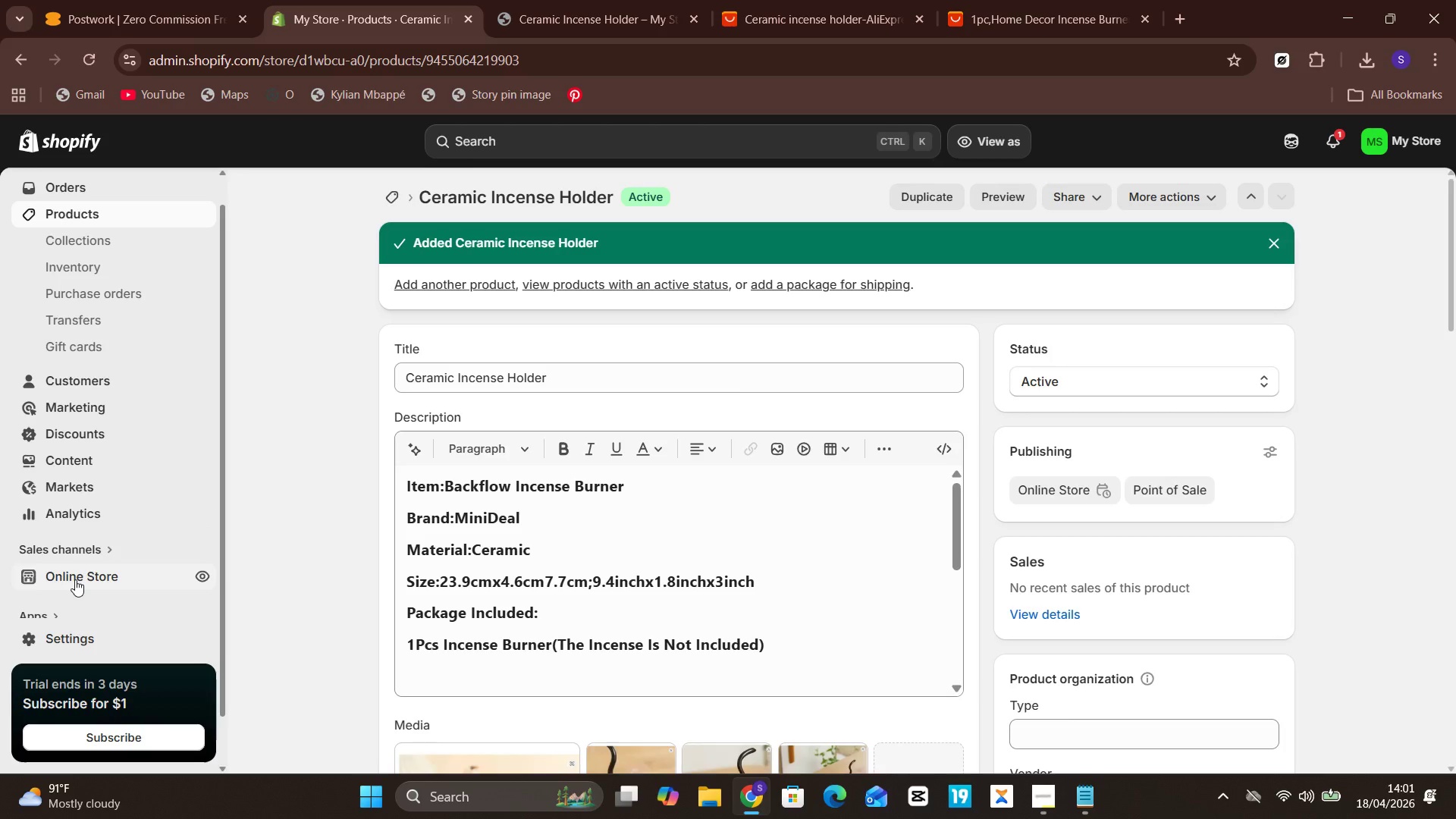 
left_click([77, 579])
 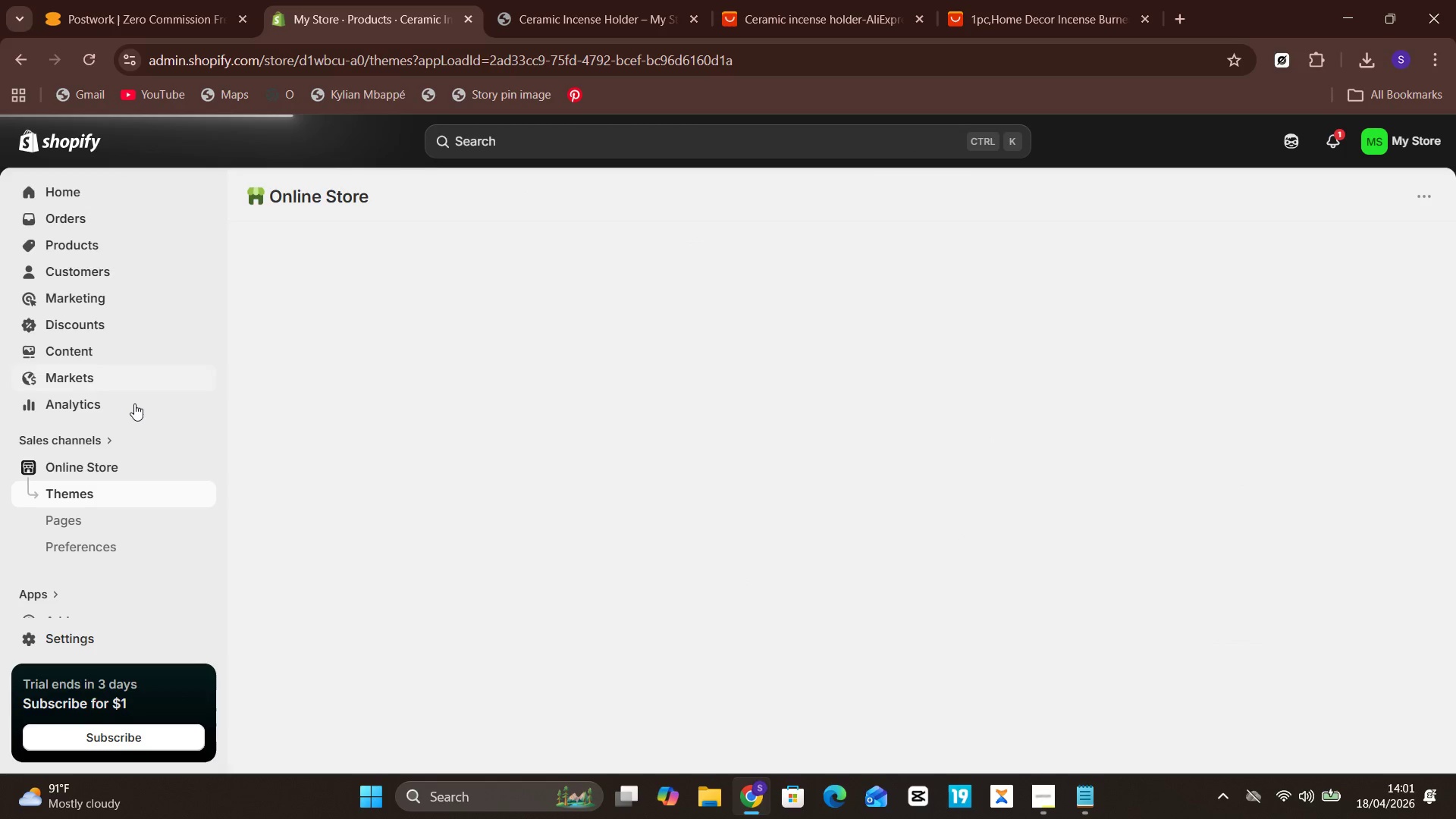 
double_click([63, 494])
 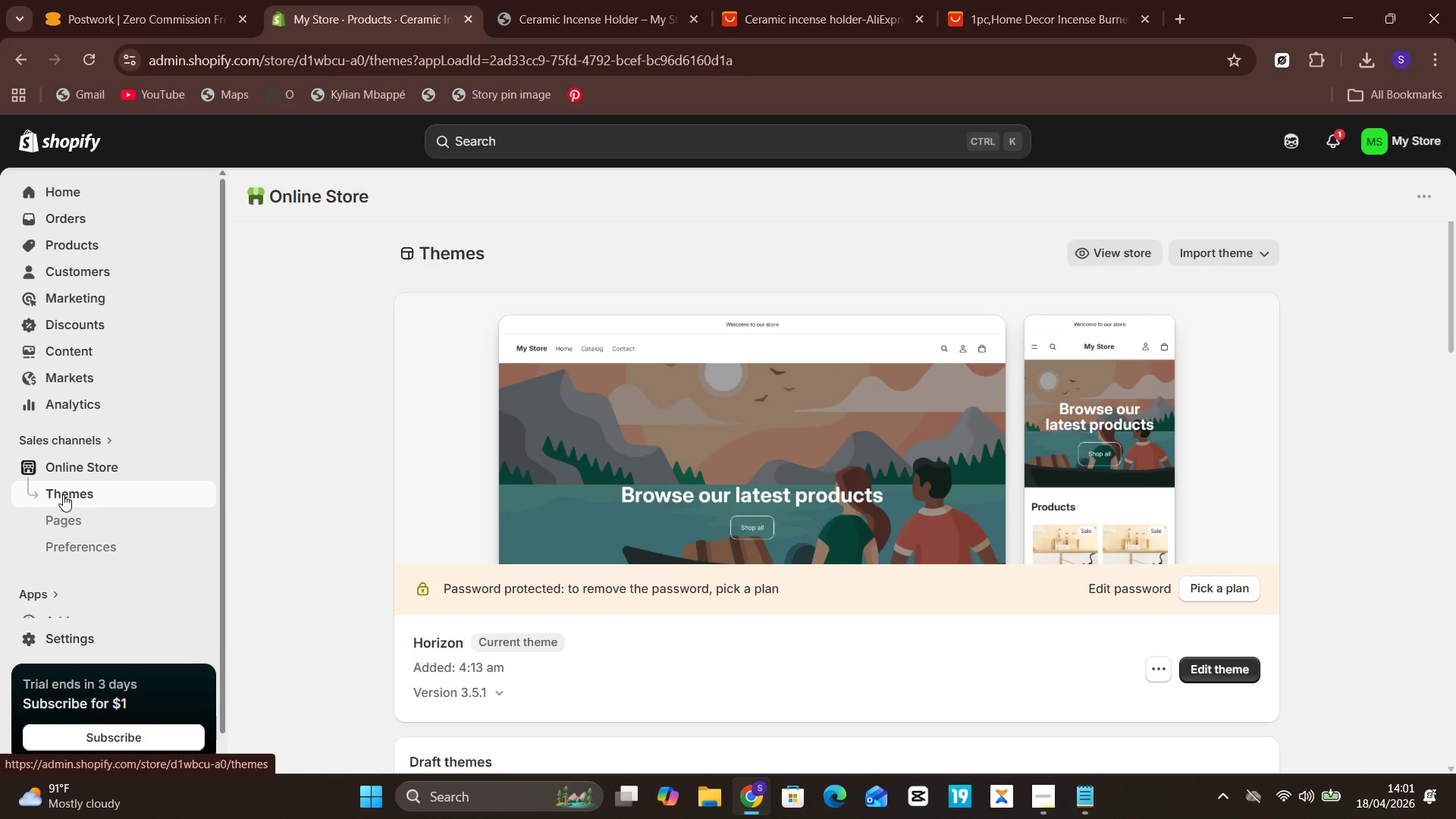 
wait(15.24)
 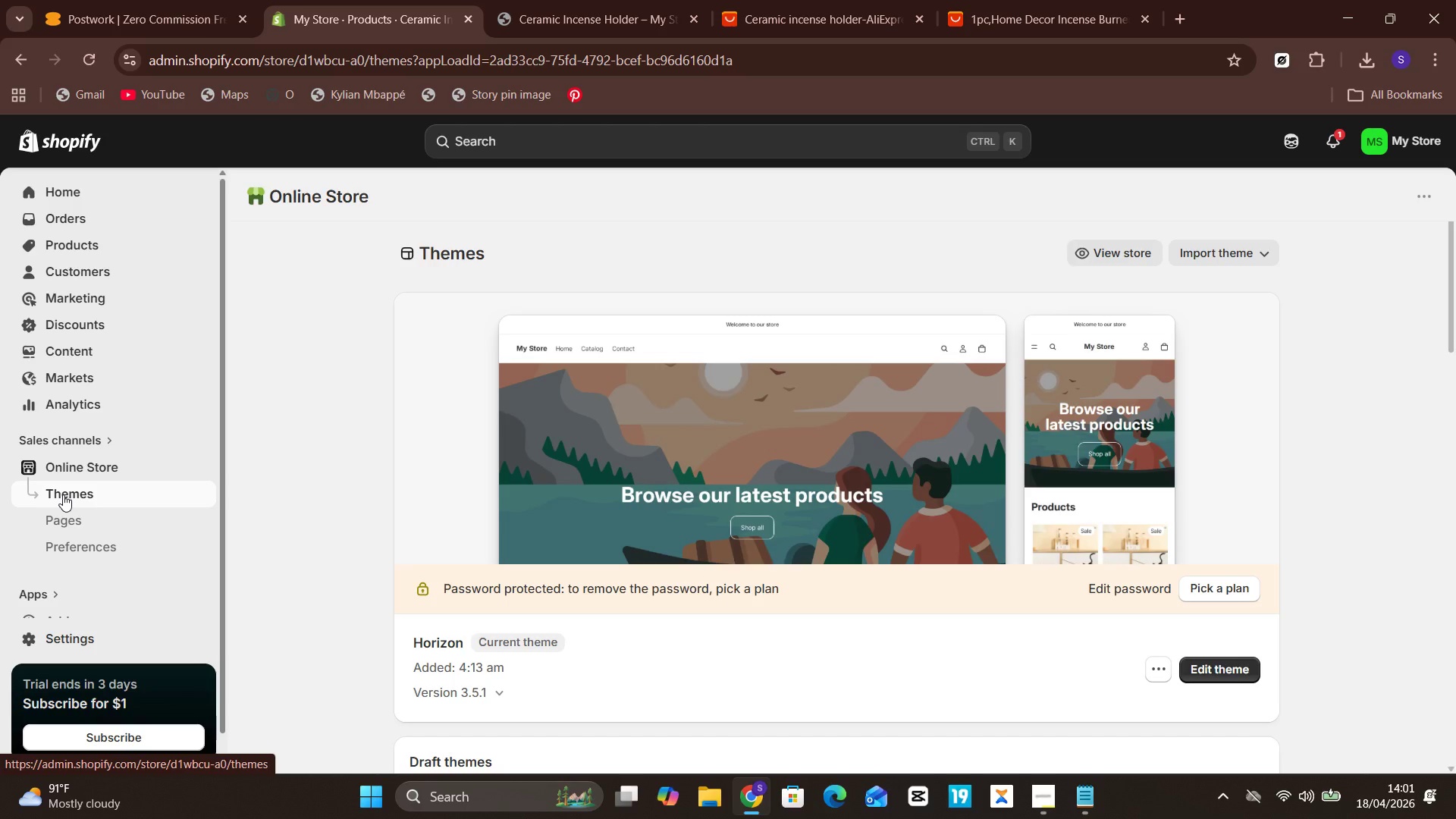 
scroll: coordinate [883, 474], scroll_direction: down, amount: 3.0
 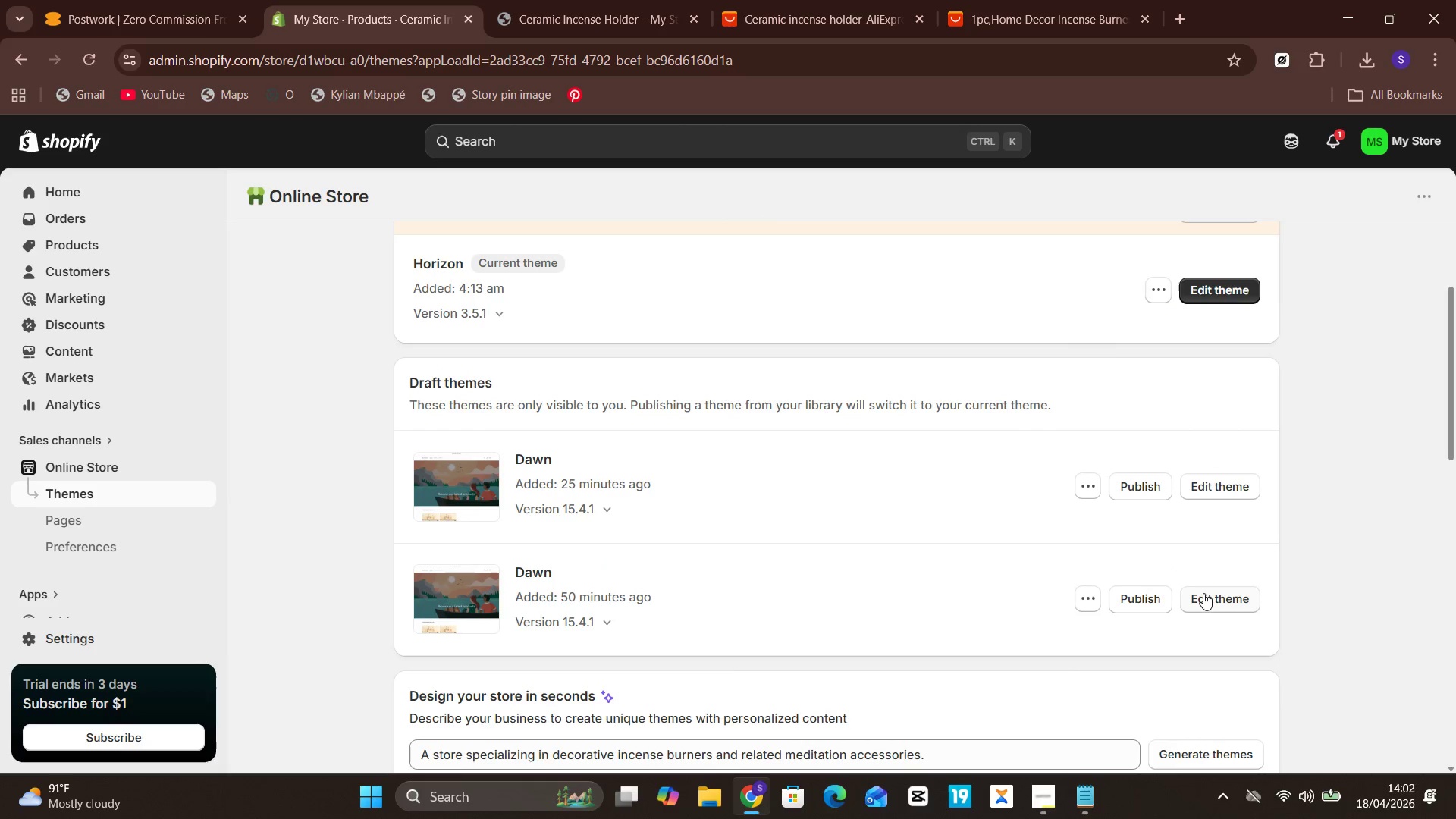 
left_click([1084, 604])
 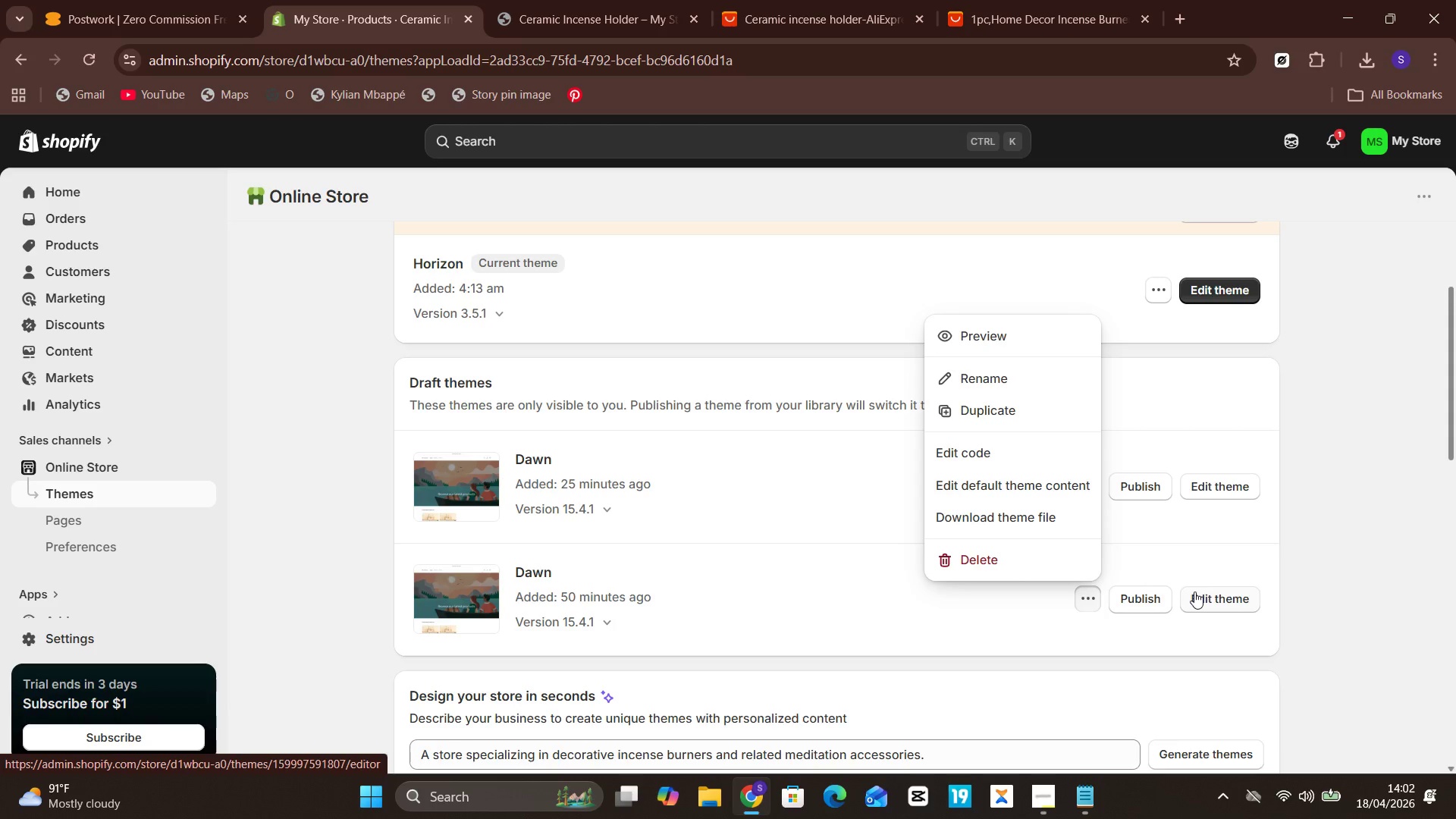 
left_click([1216, 589])
 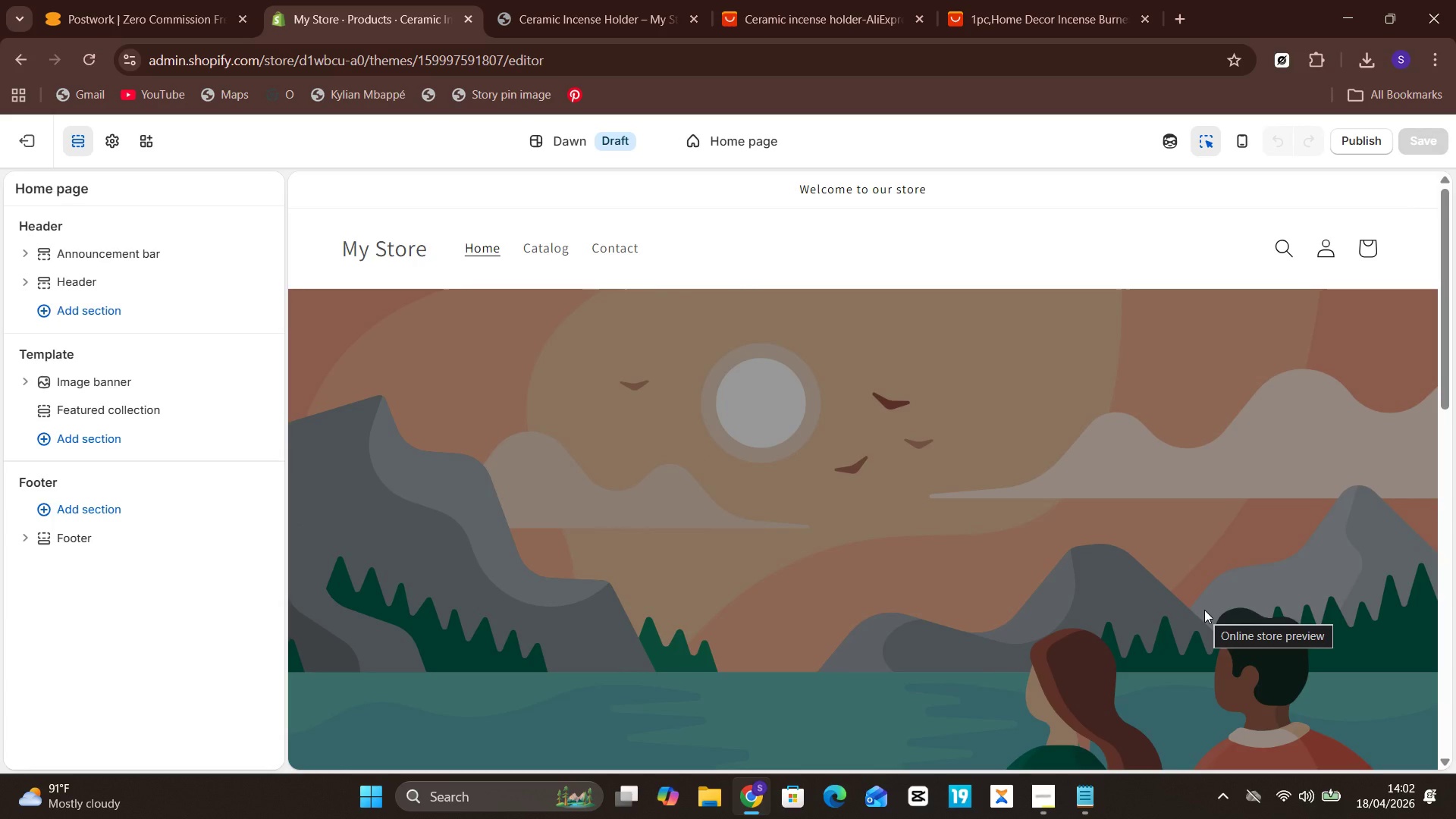 
wait(19.89)
 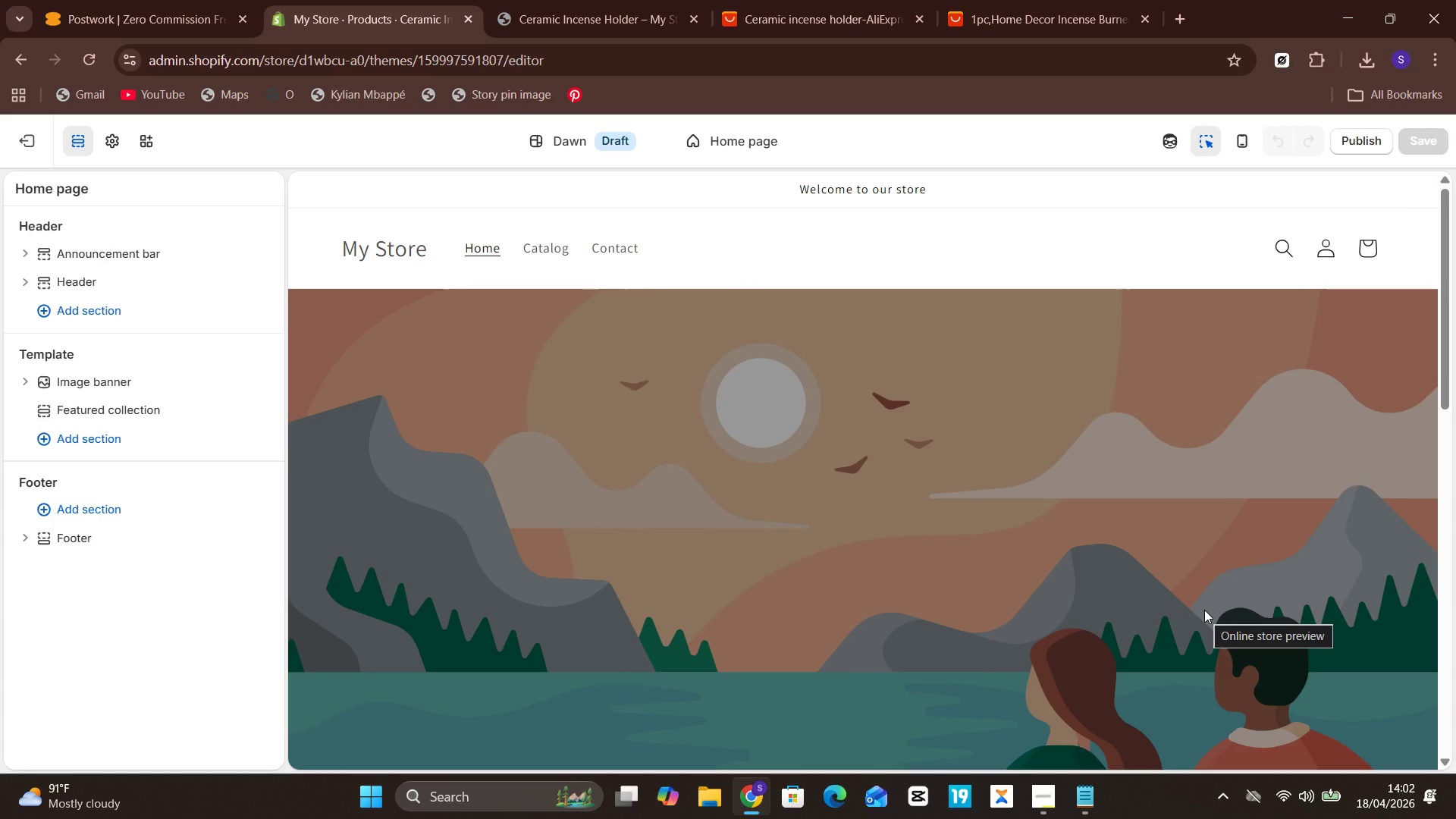 
scroll: coordinate [576, 428], scroll_direction: down, amount: 10.0
 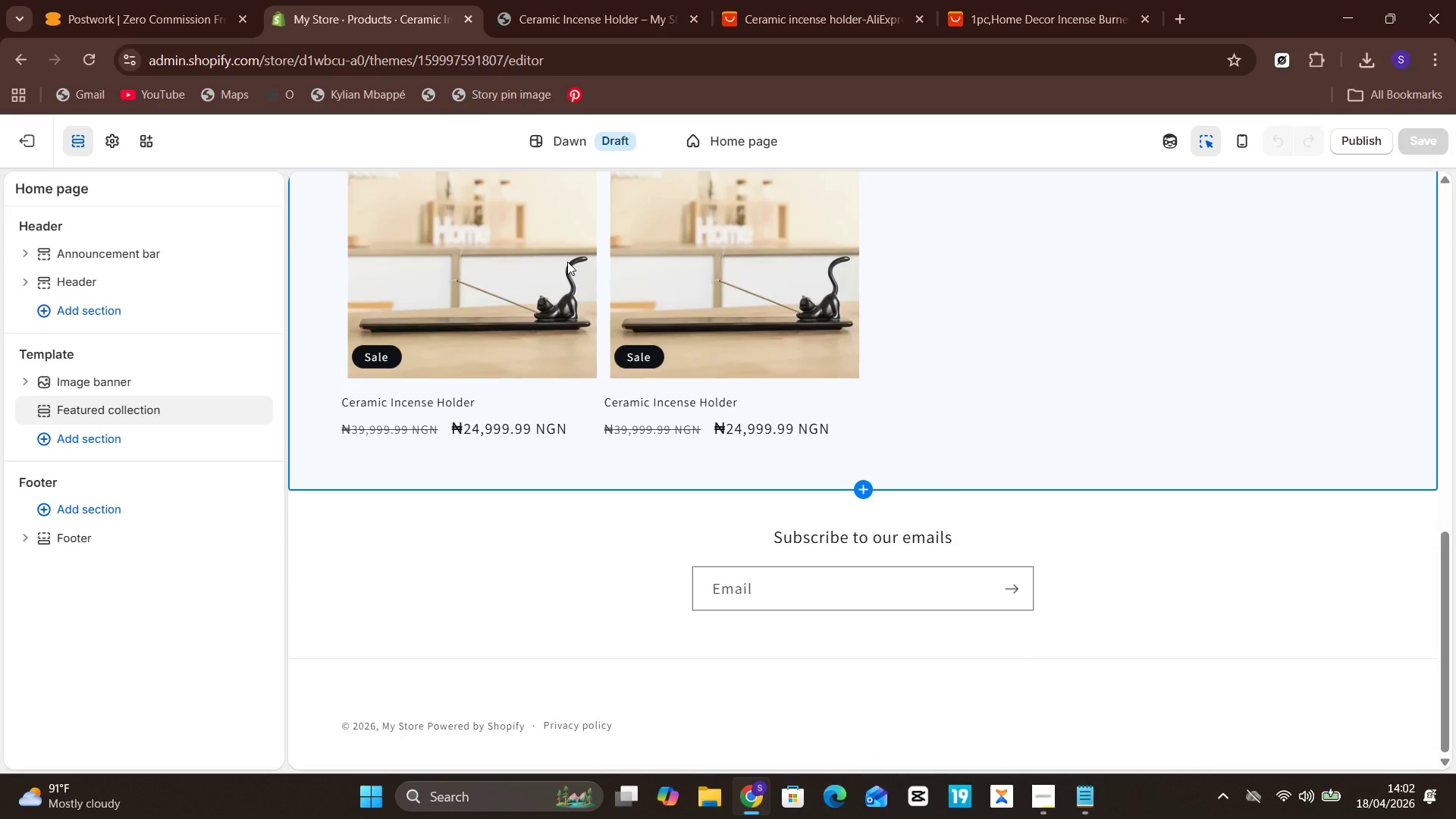 
scroll: coordinate [793, 262], scroll_direction: up, amount: 2.0
 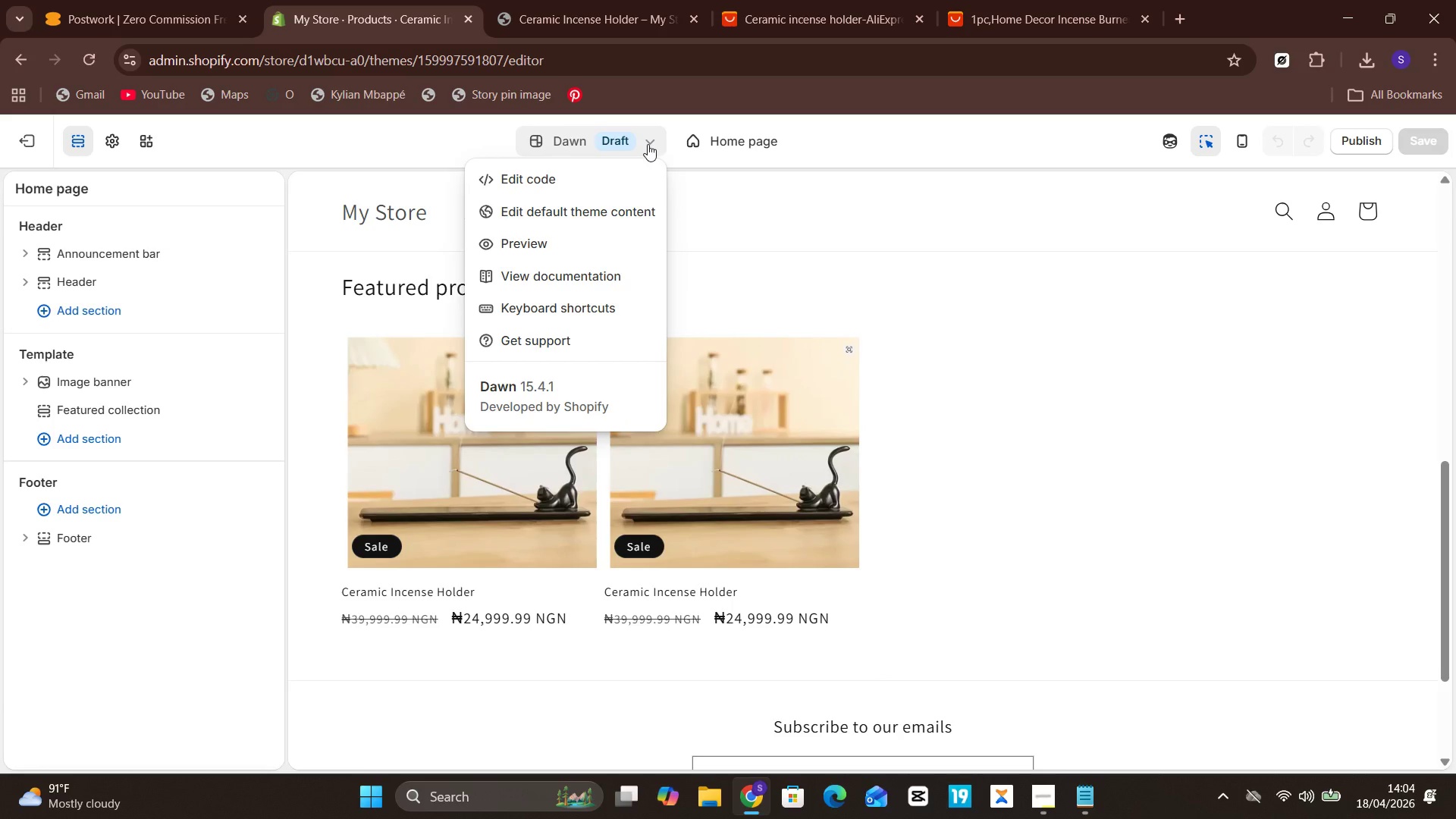 
wait(136.34)
 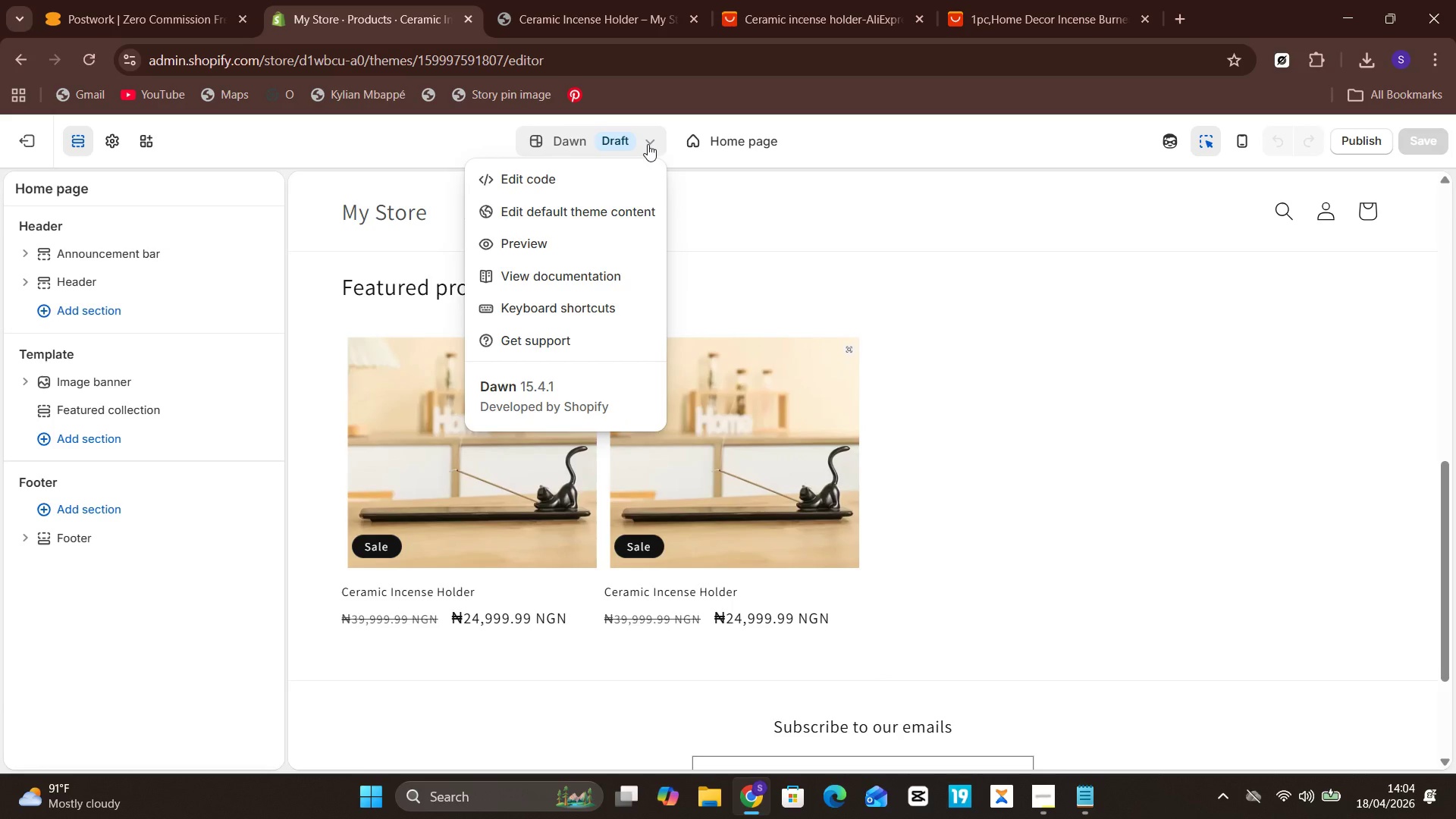 
left_click([1201, 366])
 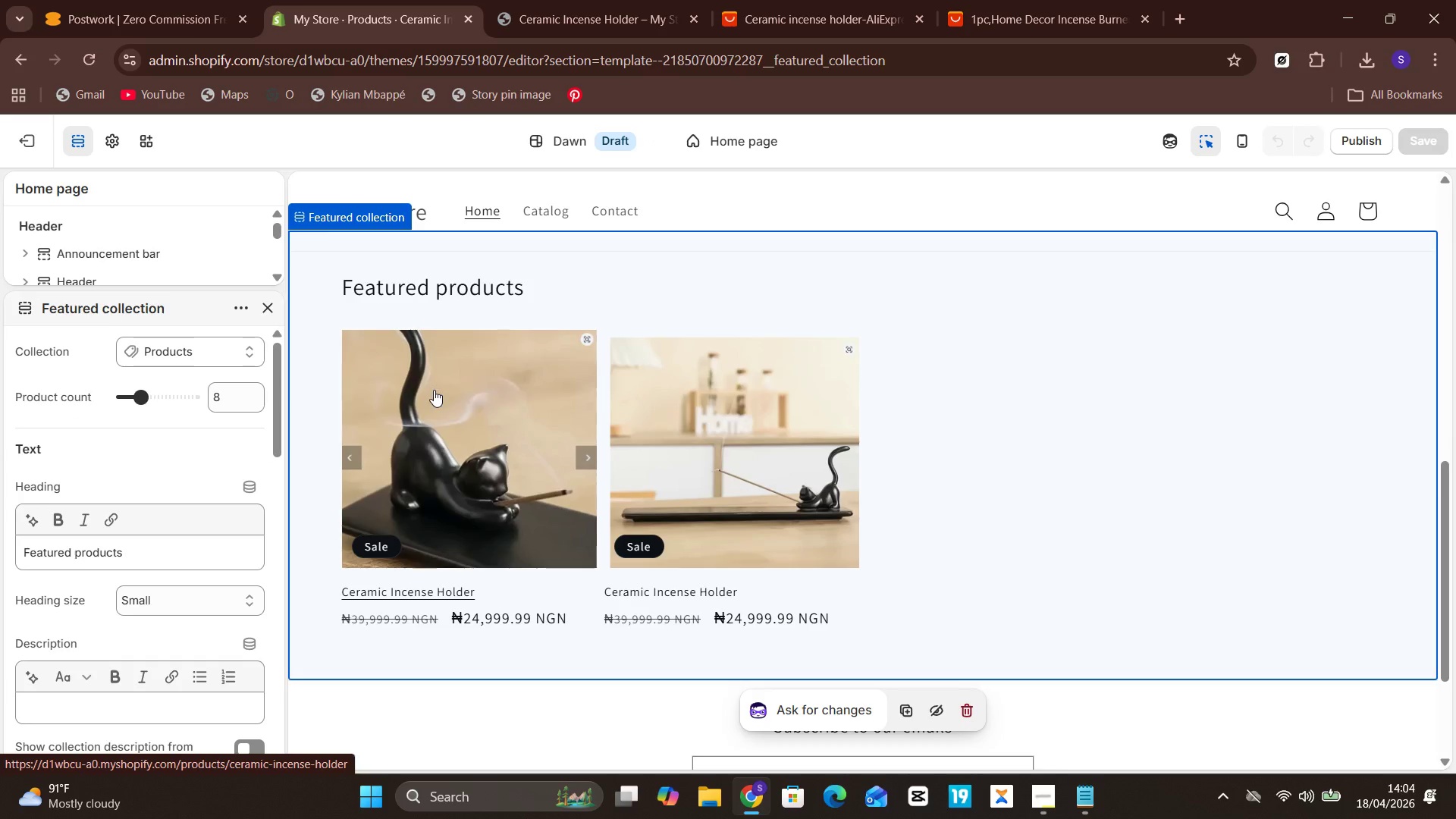 
scroll: coordinate [124, 201], scroll_direction: up, amount: 17.0
 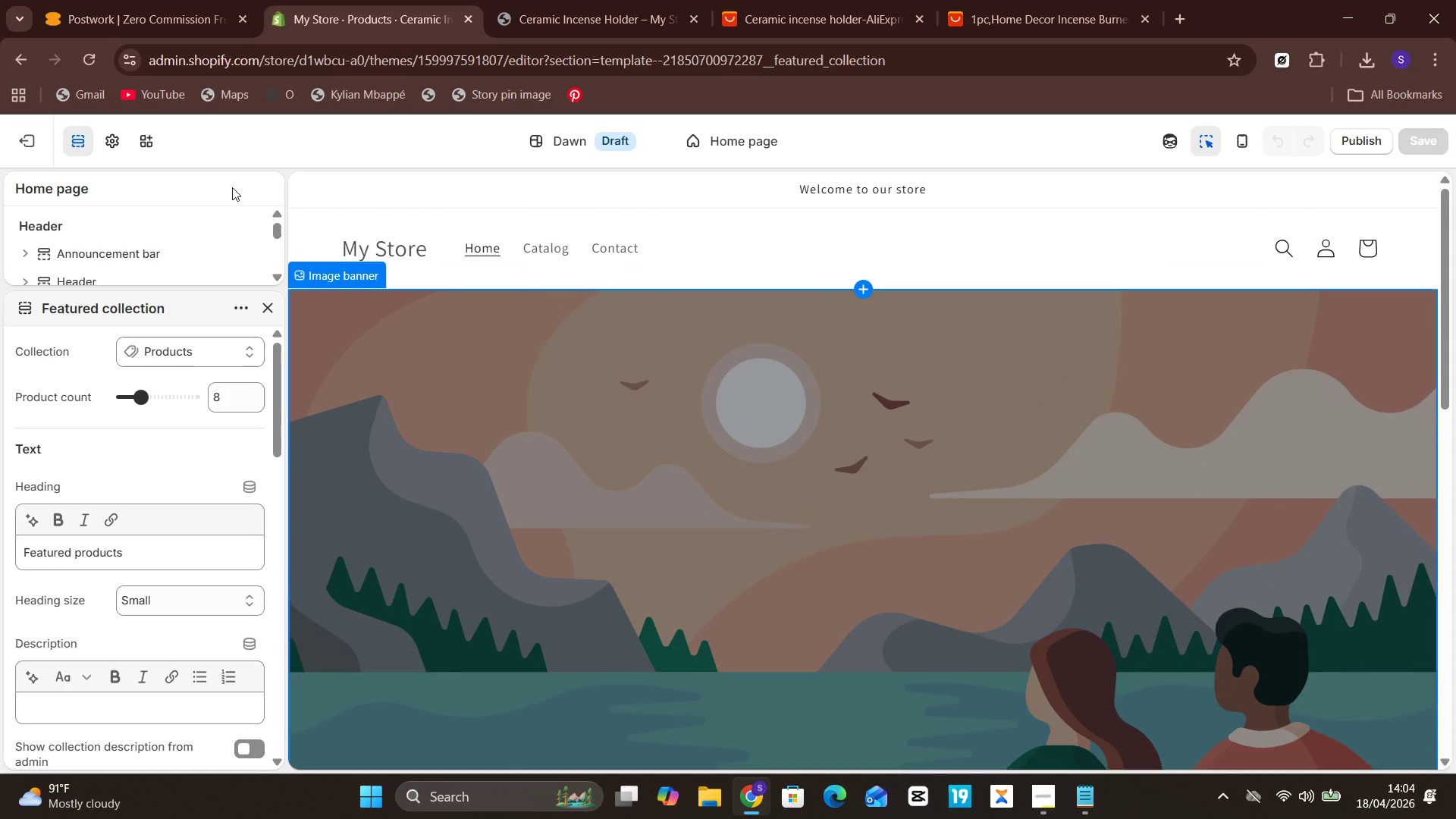 
left_click([232, 187])
 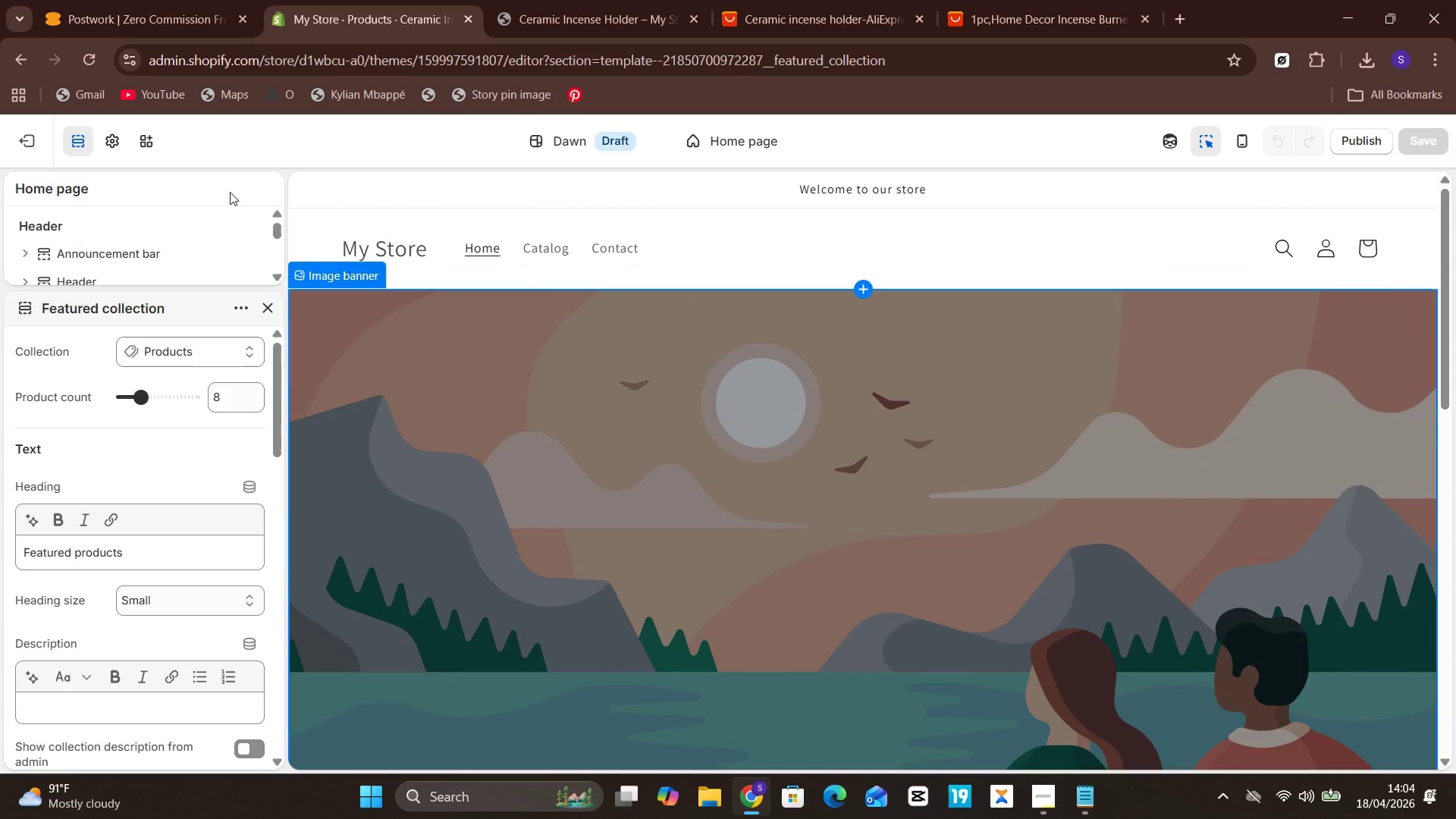 
left_click([221, 196])
 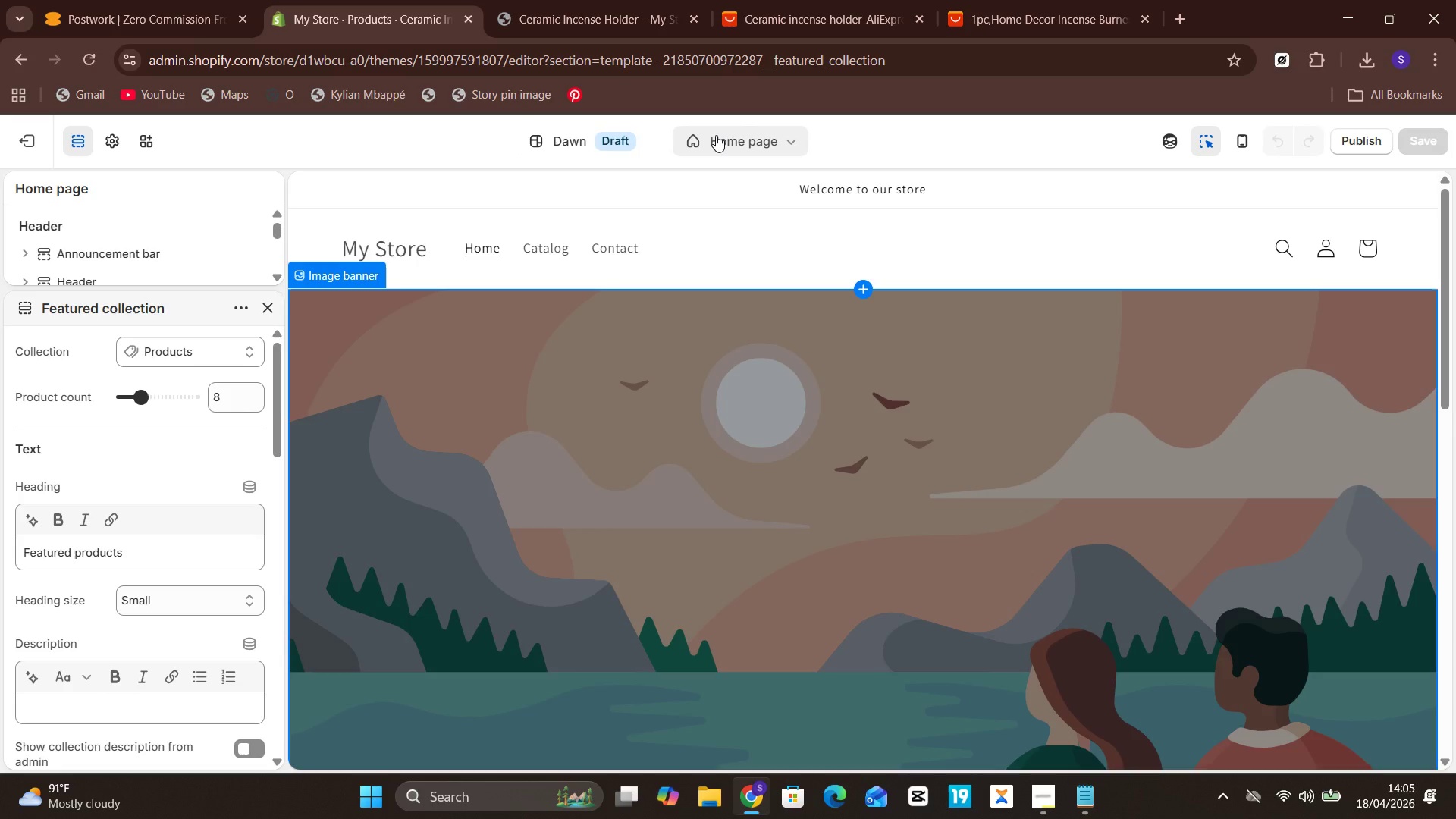 
wait(5.36)
 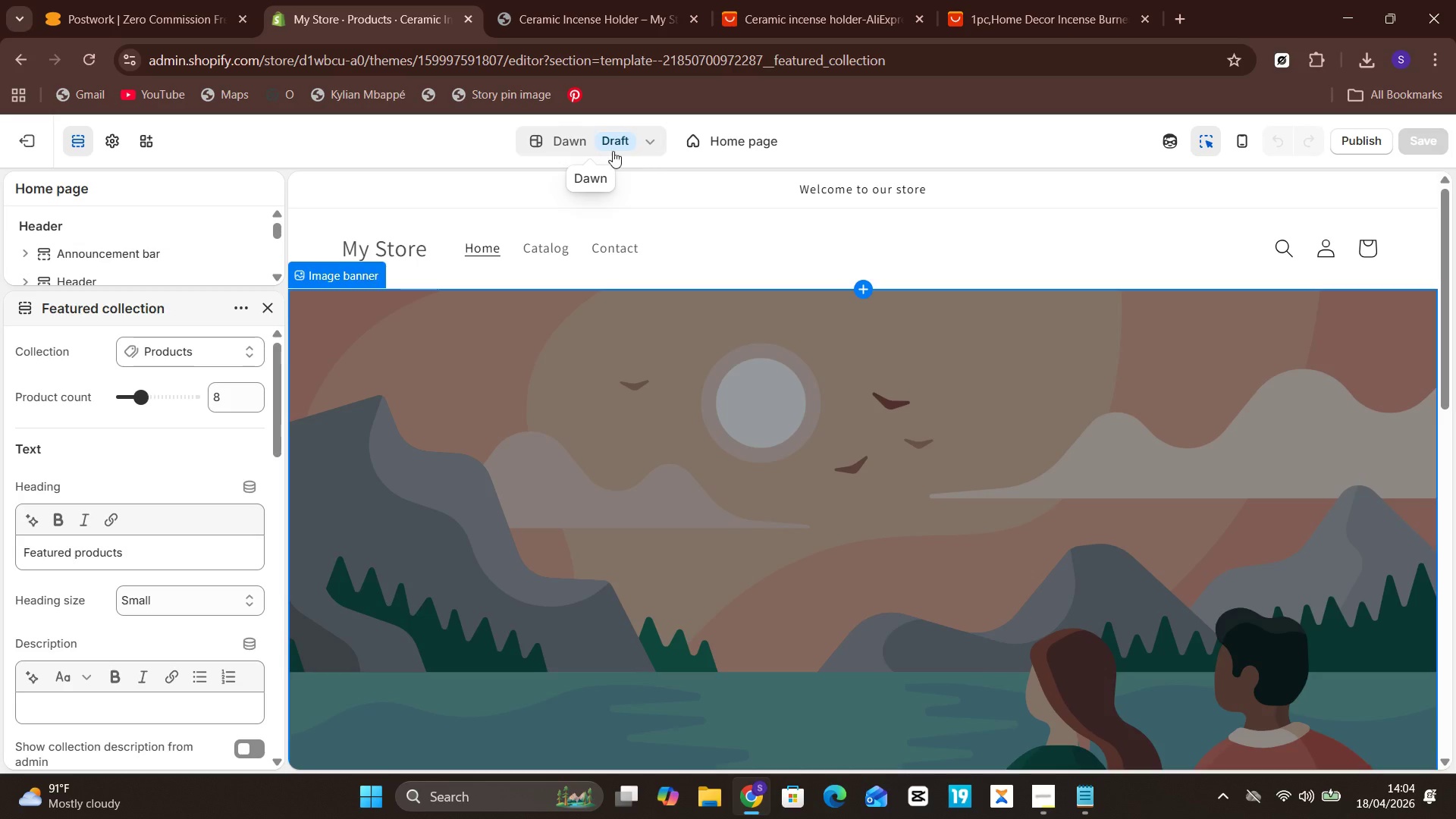 
left_click([718, 133])
 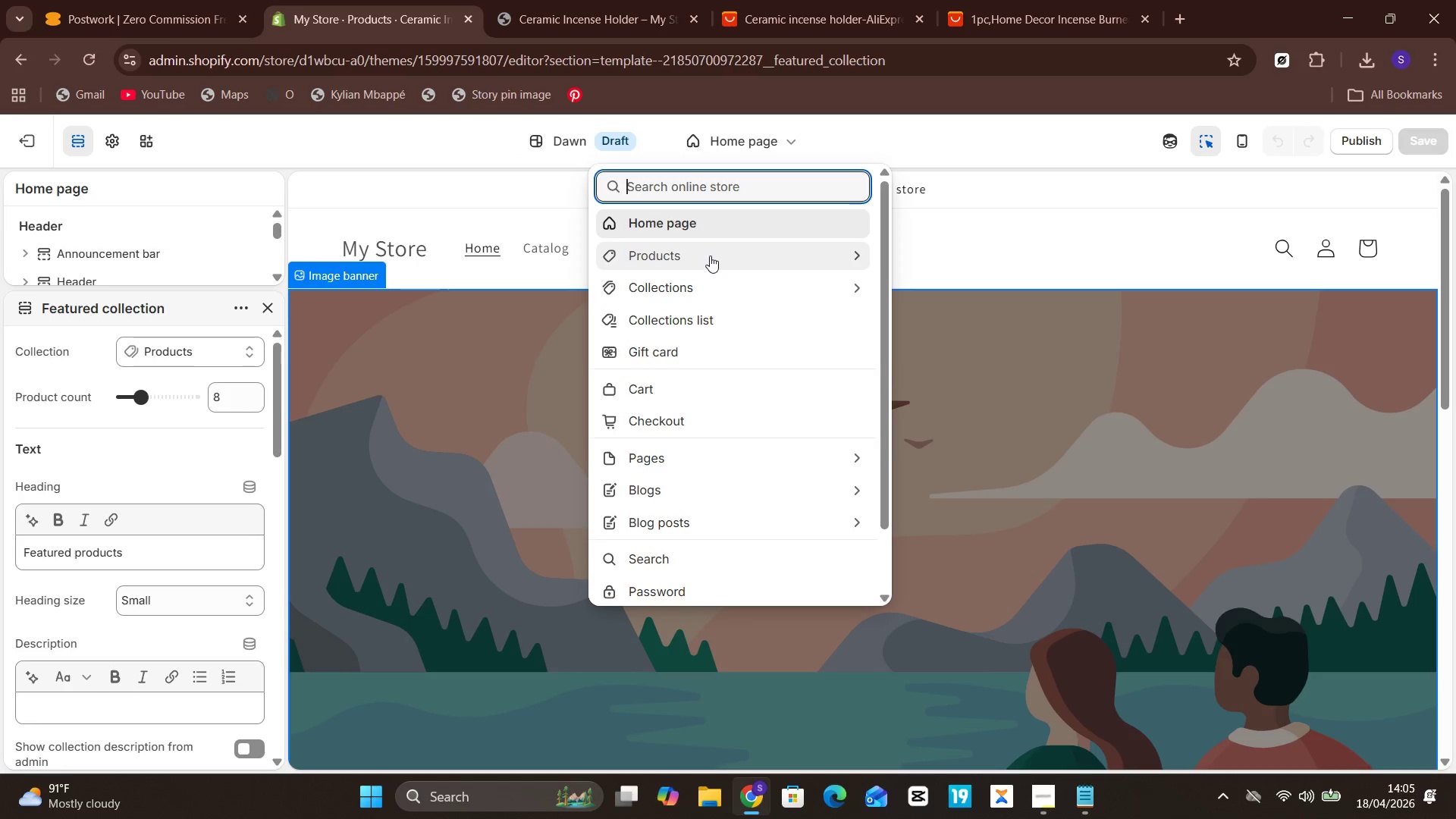 
wait(5.78)
 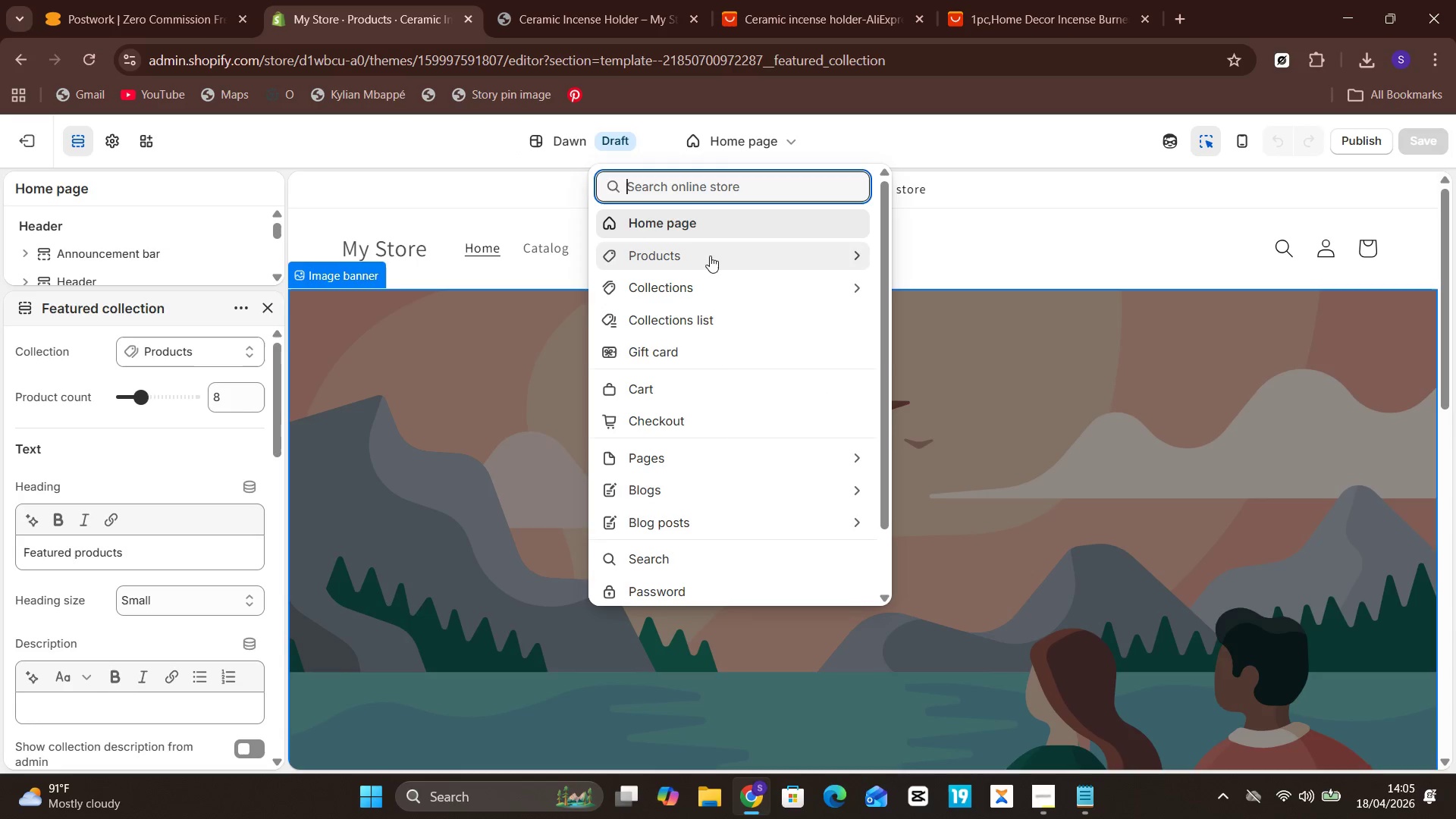 
left_click([852, 255])
 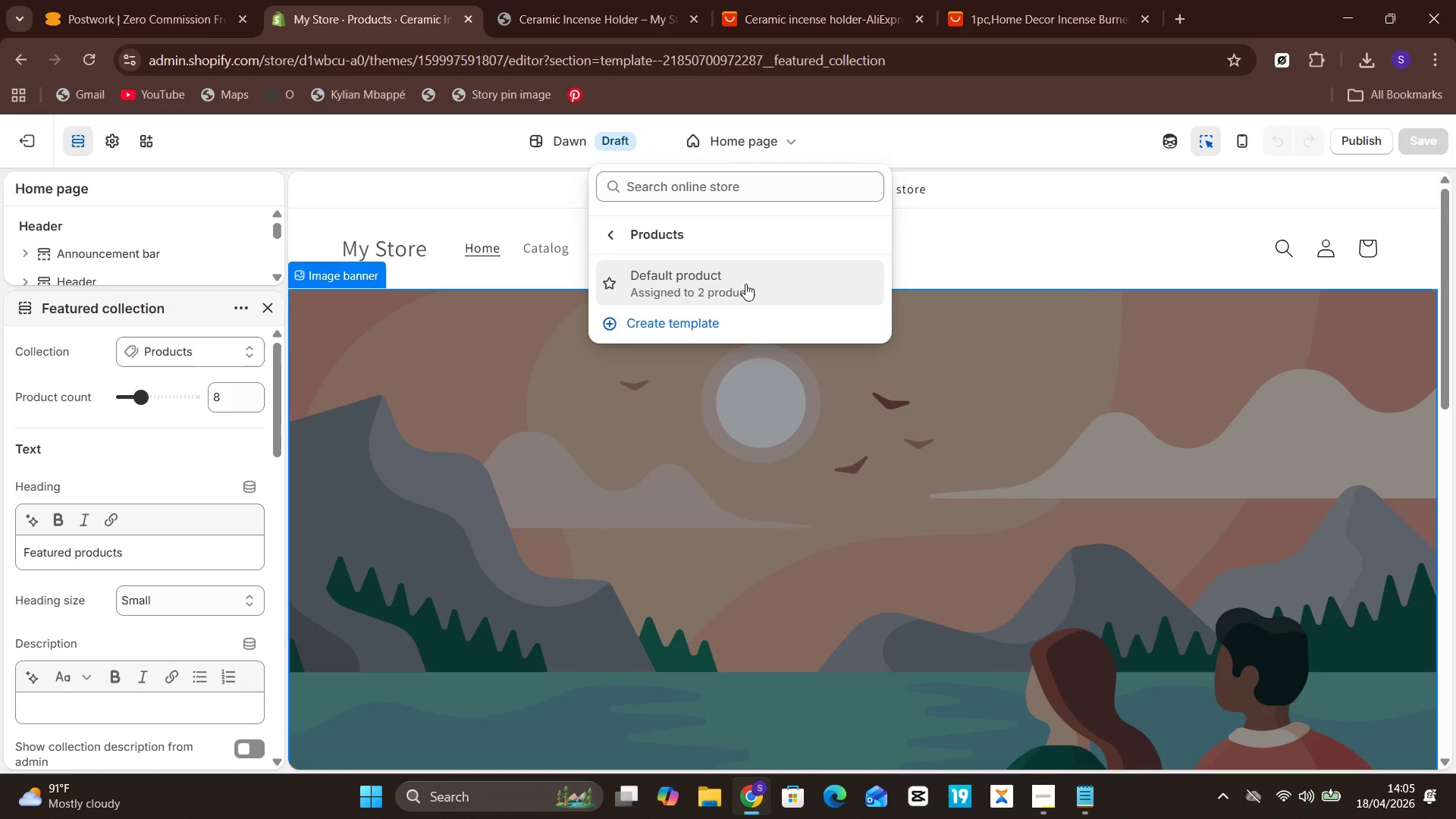 
double_click([739, 284])
 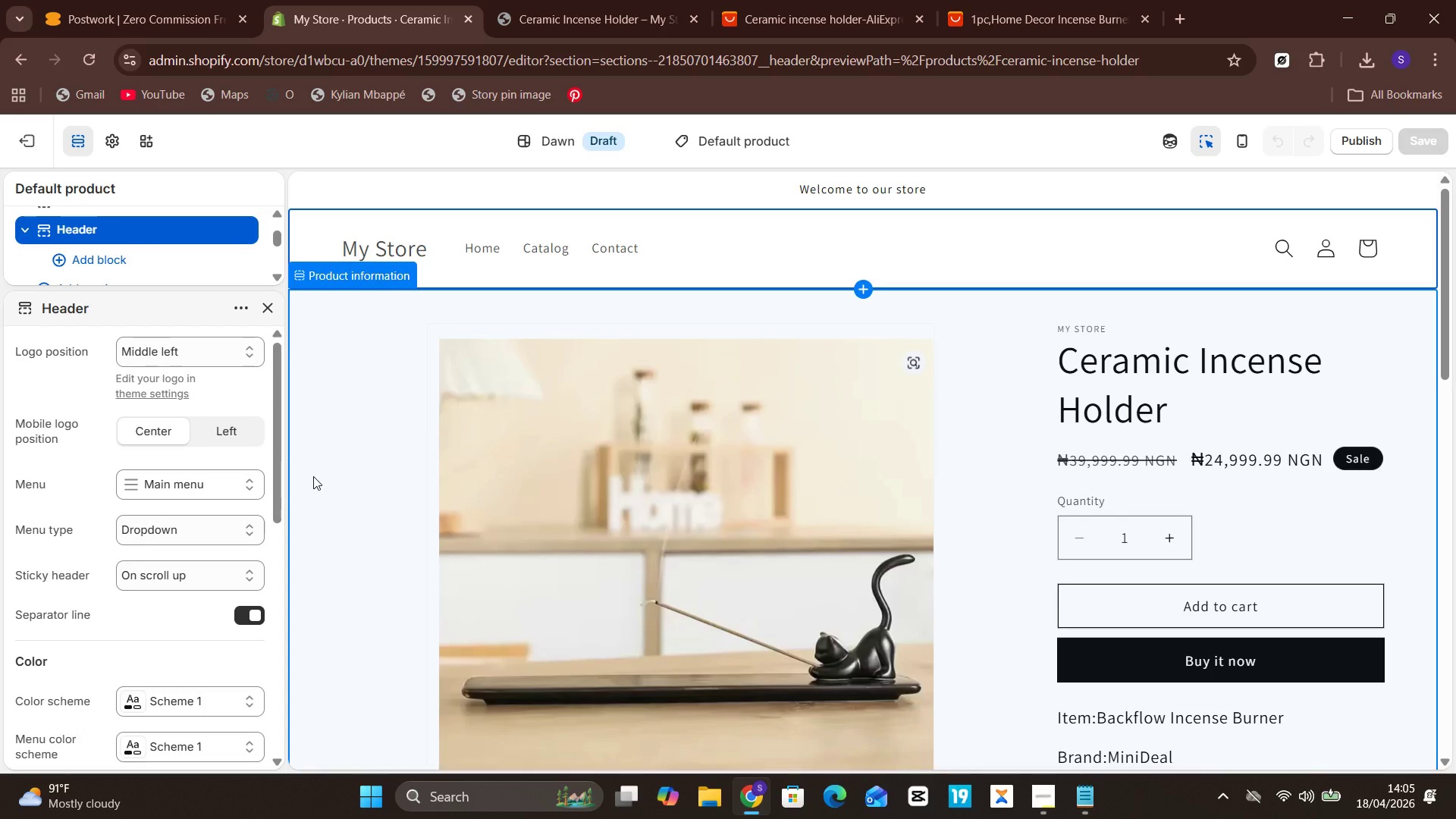 
wait(41.86)
 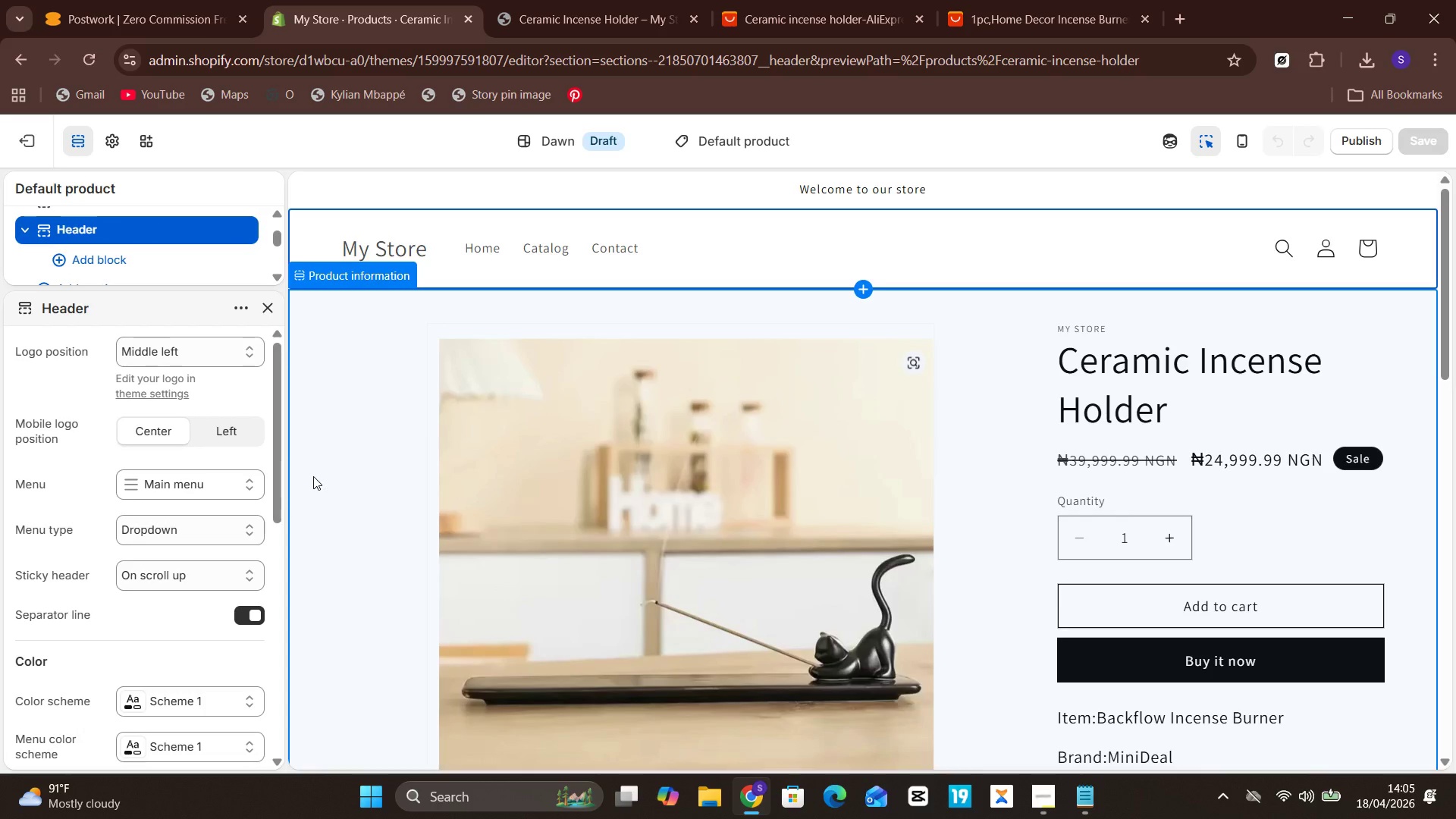 
scroll: coordinate [119, 449], scroll_direction: down, amount: 13.0
 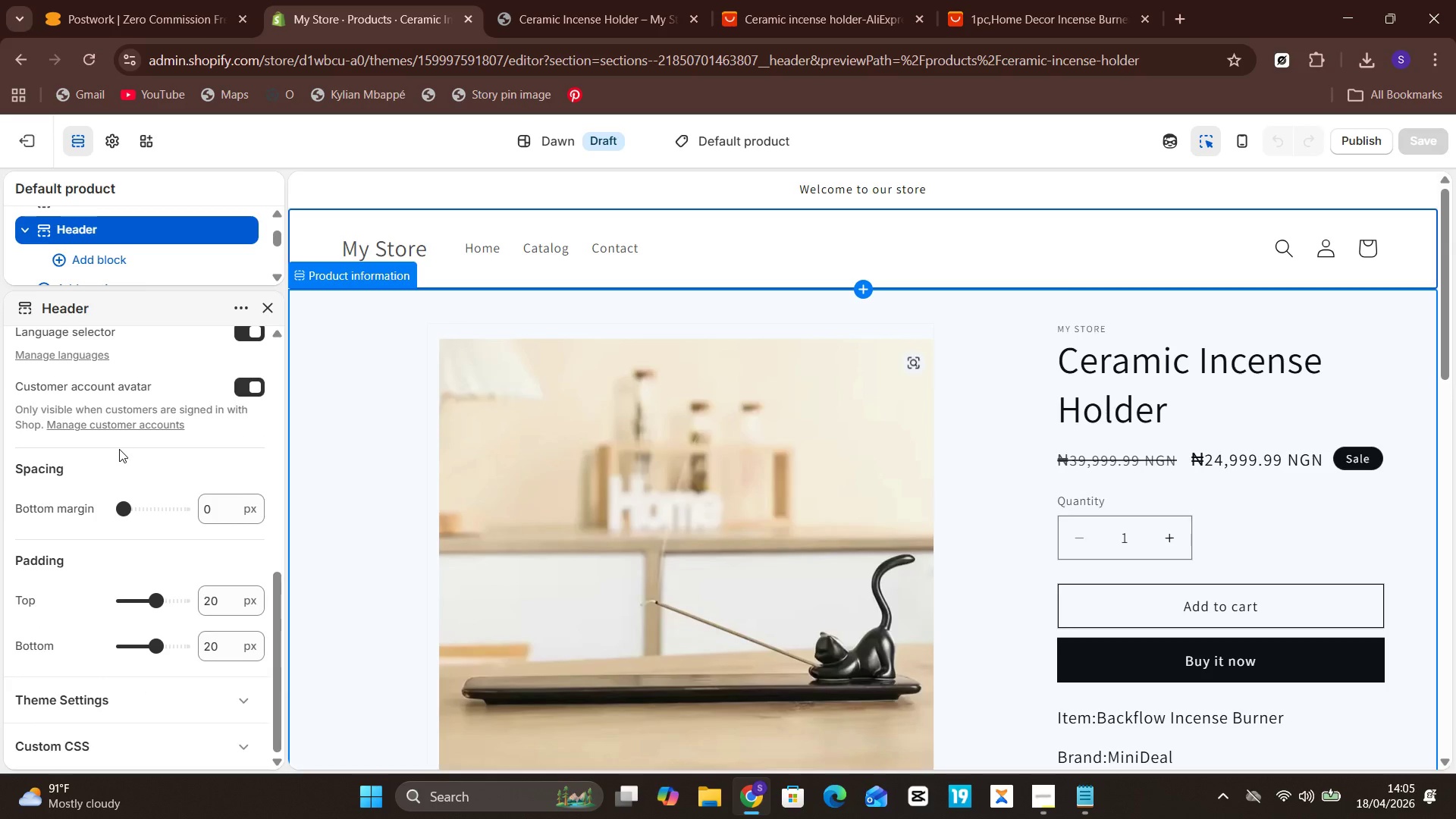 
scroll: coordinate [119, 449], scroll_direction: up, amount: 13.0
 